 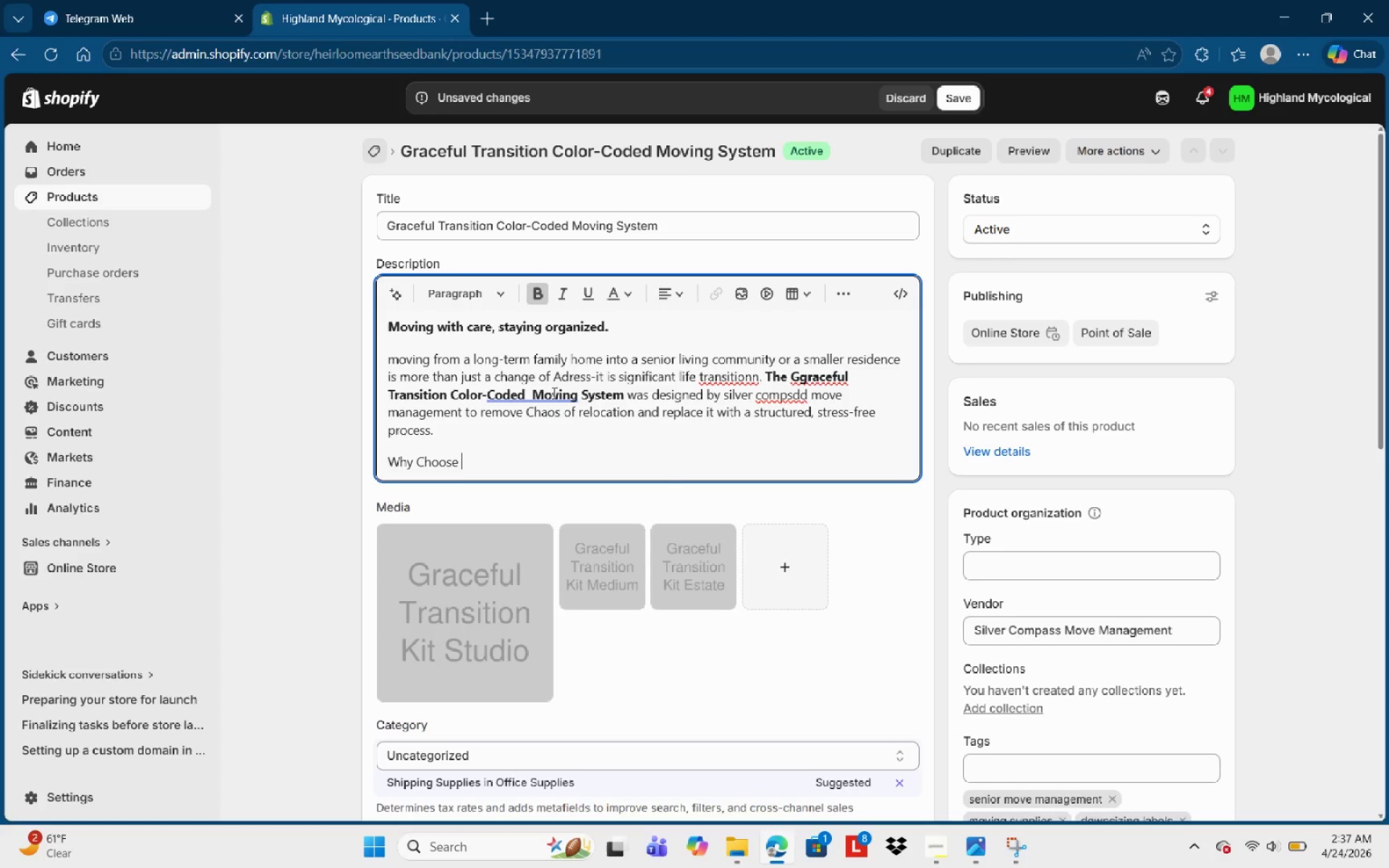 
type(the  Graceful trans)
key(Backspace)
key(Backspace)
key(Backspace)
key(Backspace)
key(Backspace)
type(Trasn)
key(Backspace)
key(Backspace)
type(nsition System?)
 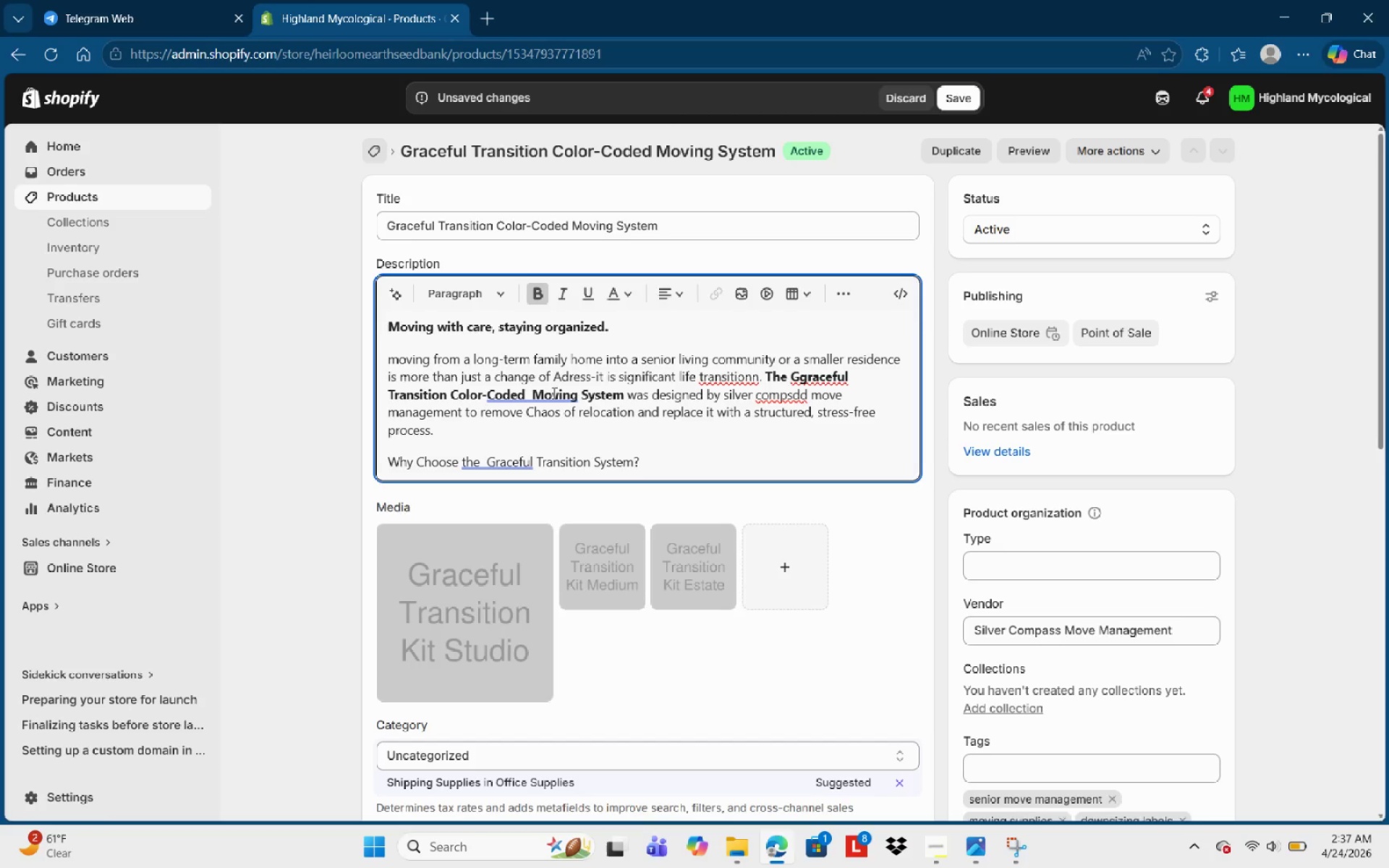 
key(Control+Shift+ArrowLeft)
 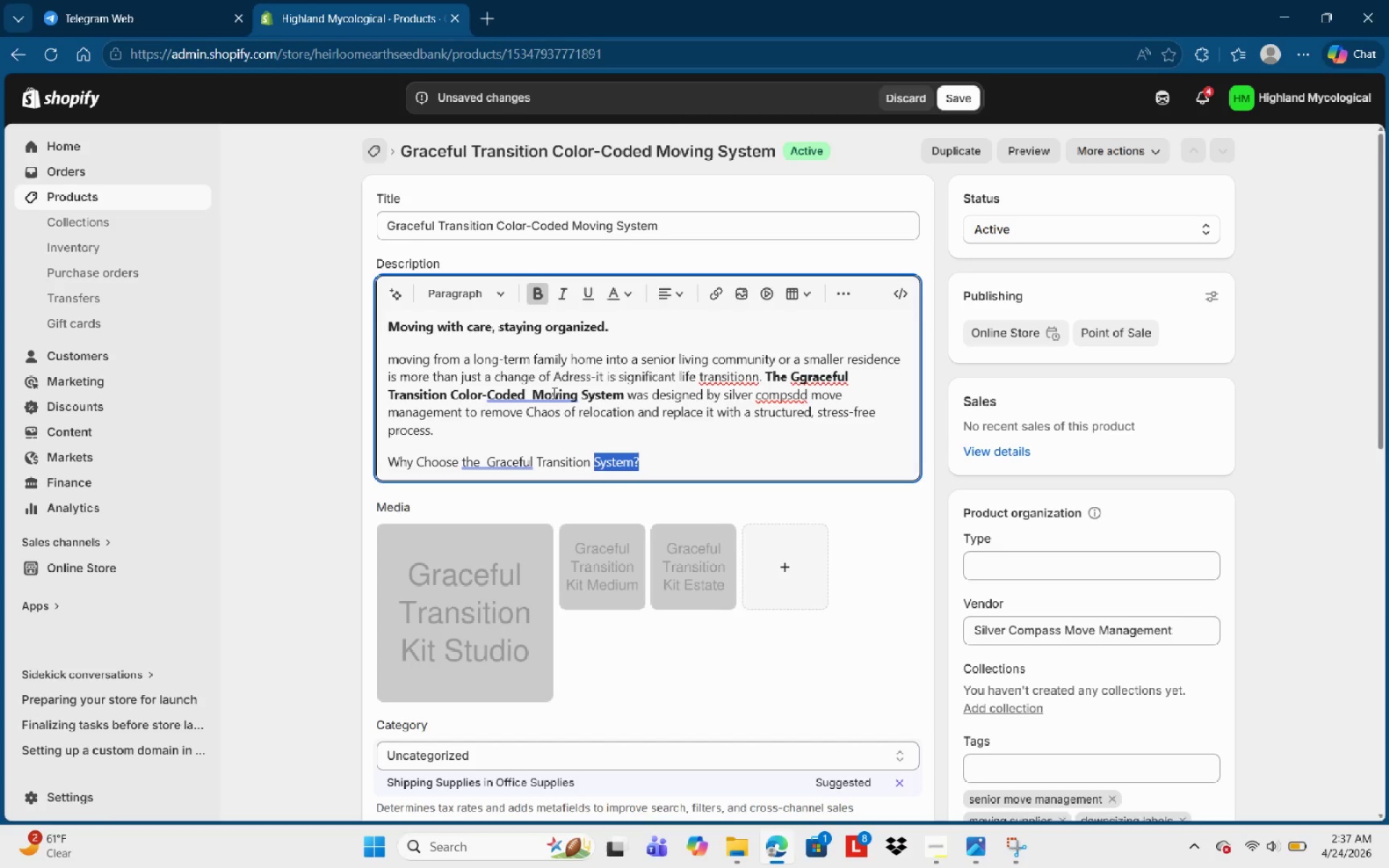 
hold_key(key=ArrowLeft, duration=0.7)
 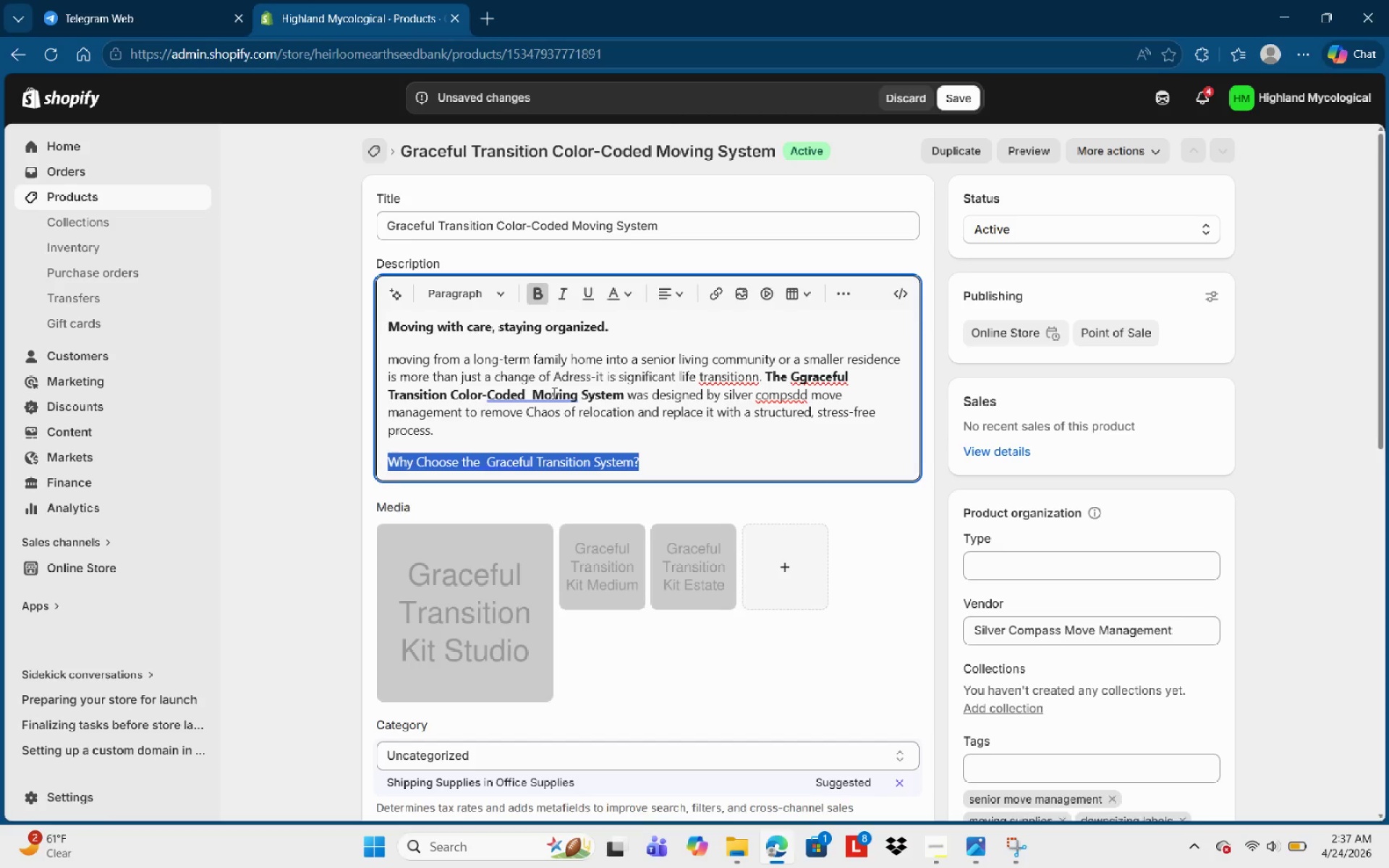 
key(Control+B)
 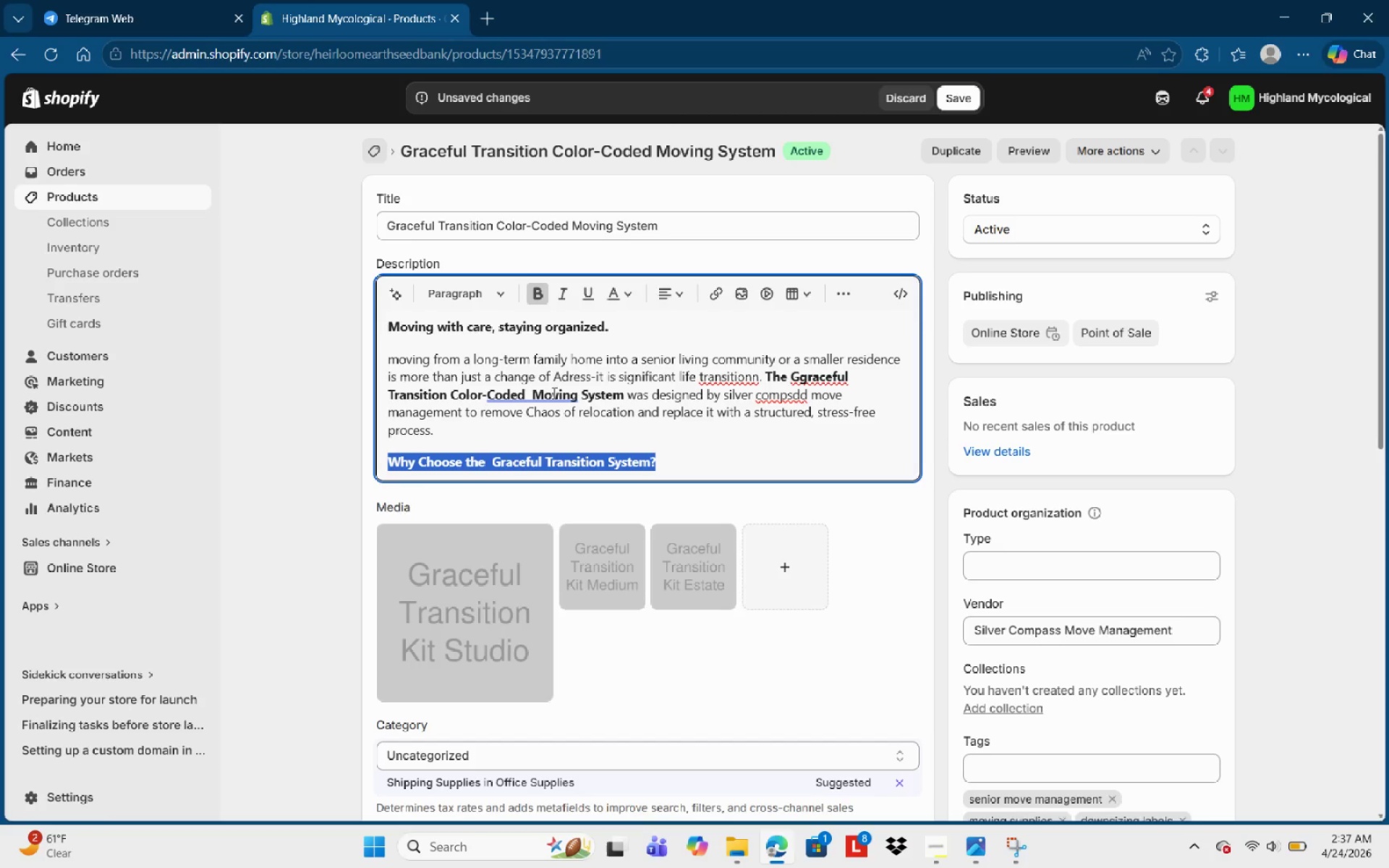 
key(ArrowRight)
 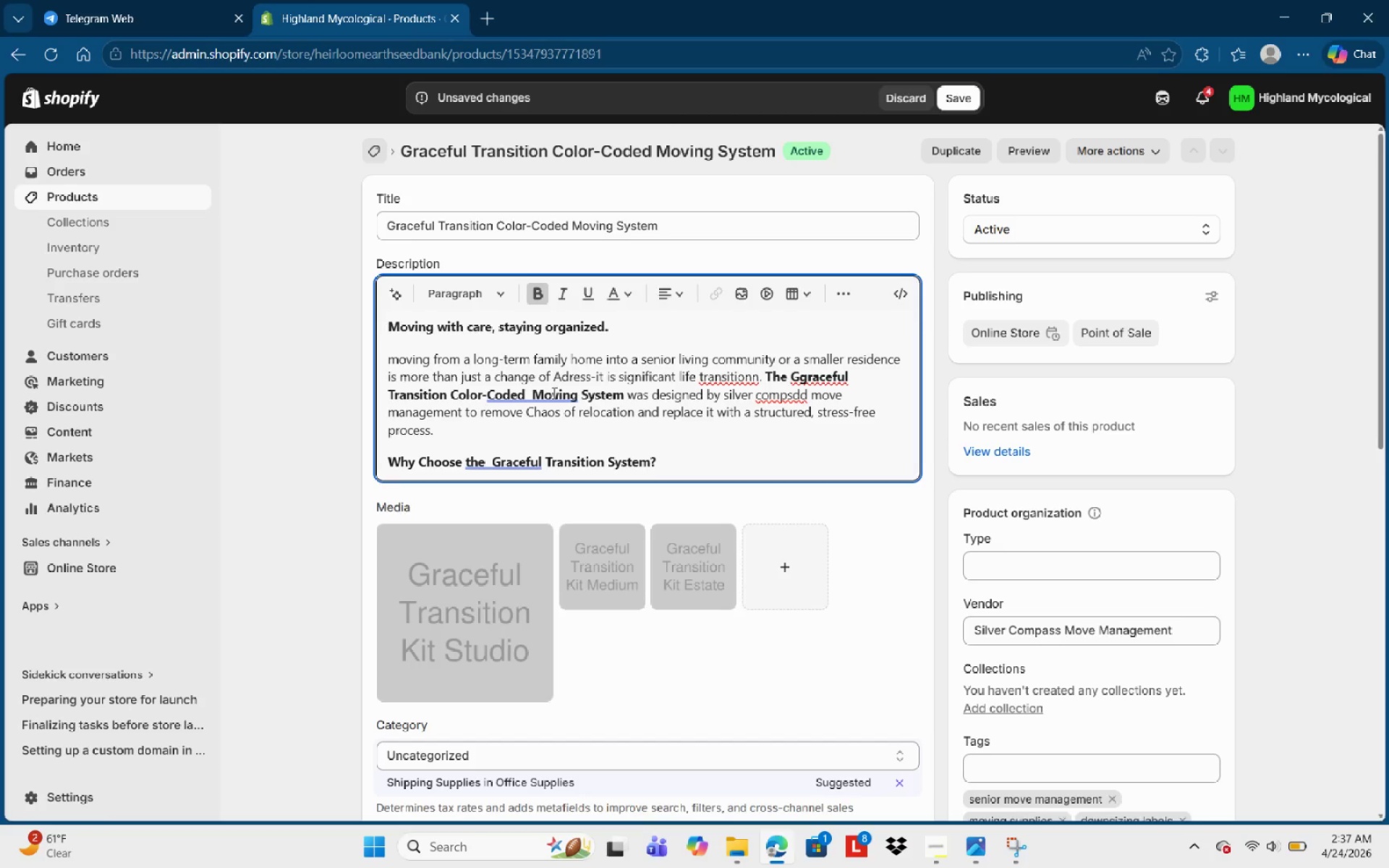 
key(Enter)
 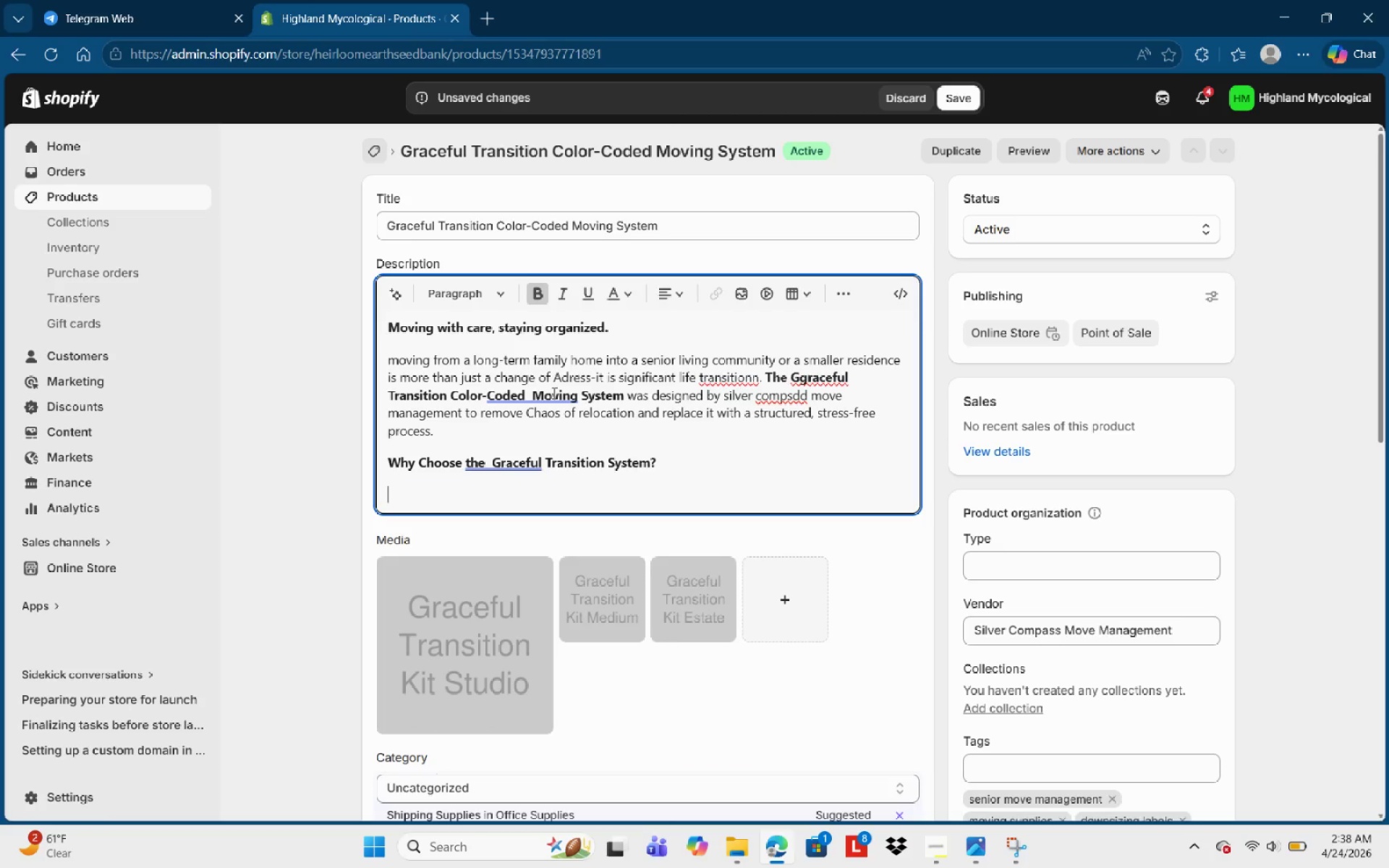 
type(This )
key(Backspace)
key(Backspace)
key(Backspace)
key(Backspace)
key(Backspace)
 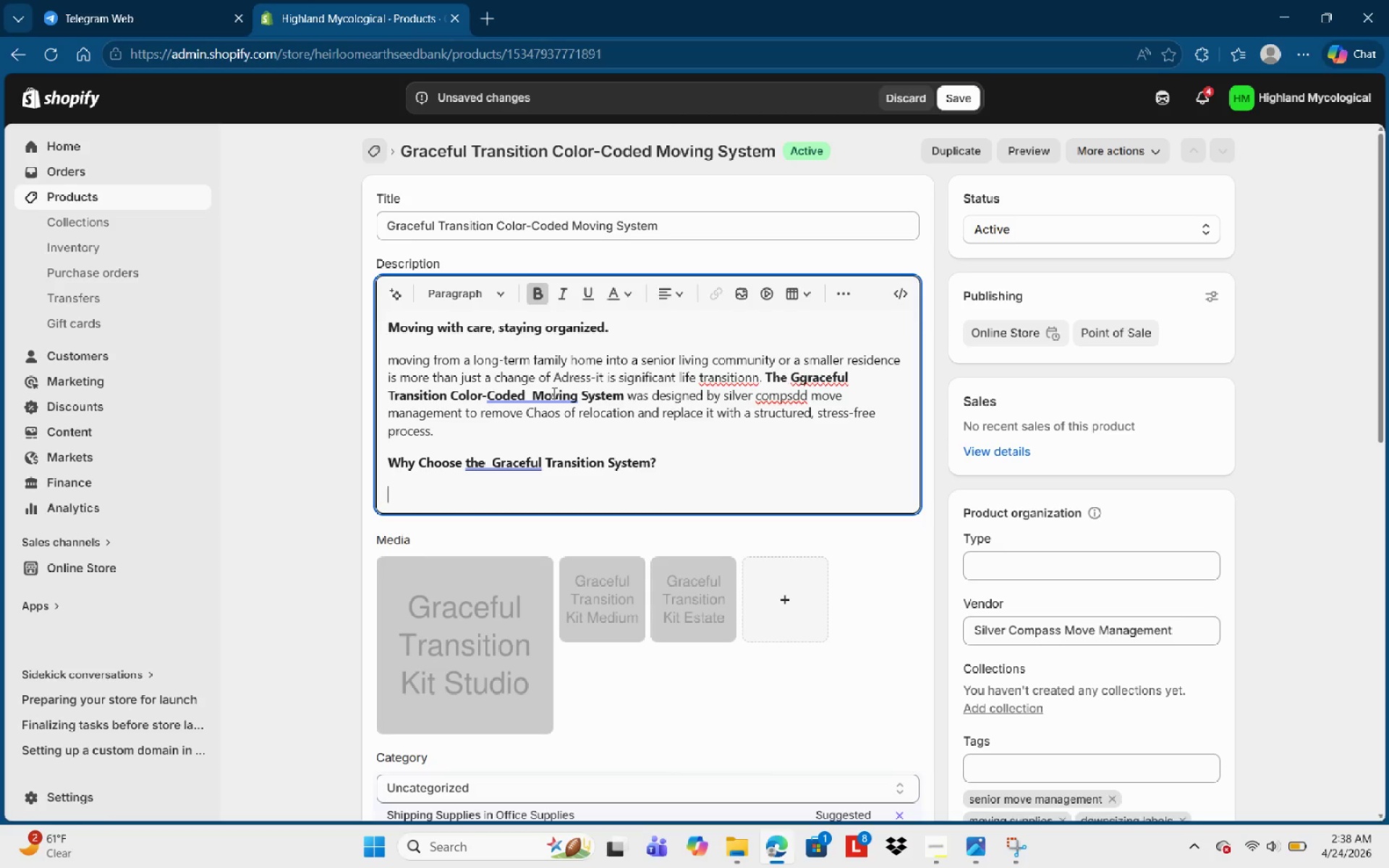 
key(Control+B)
 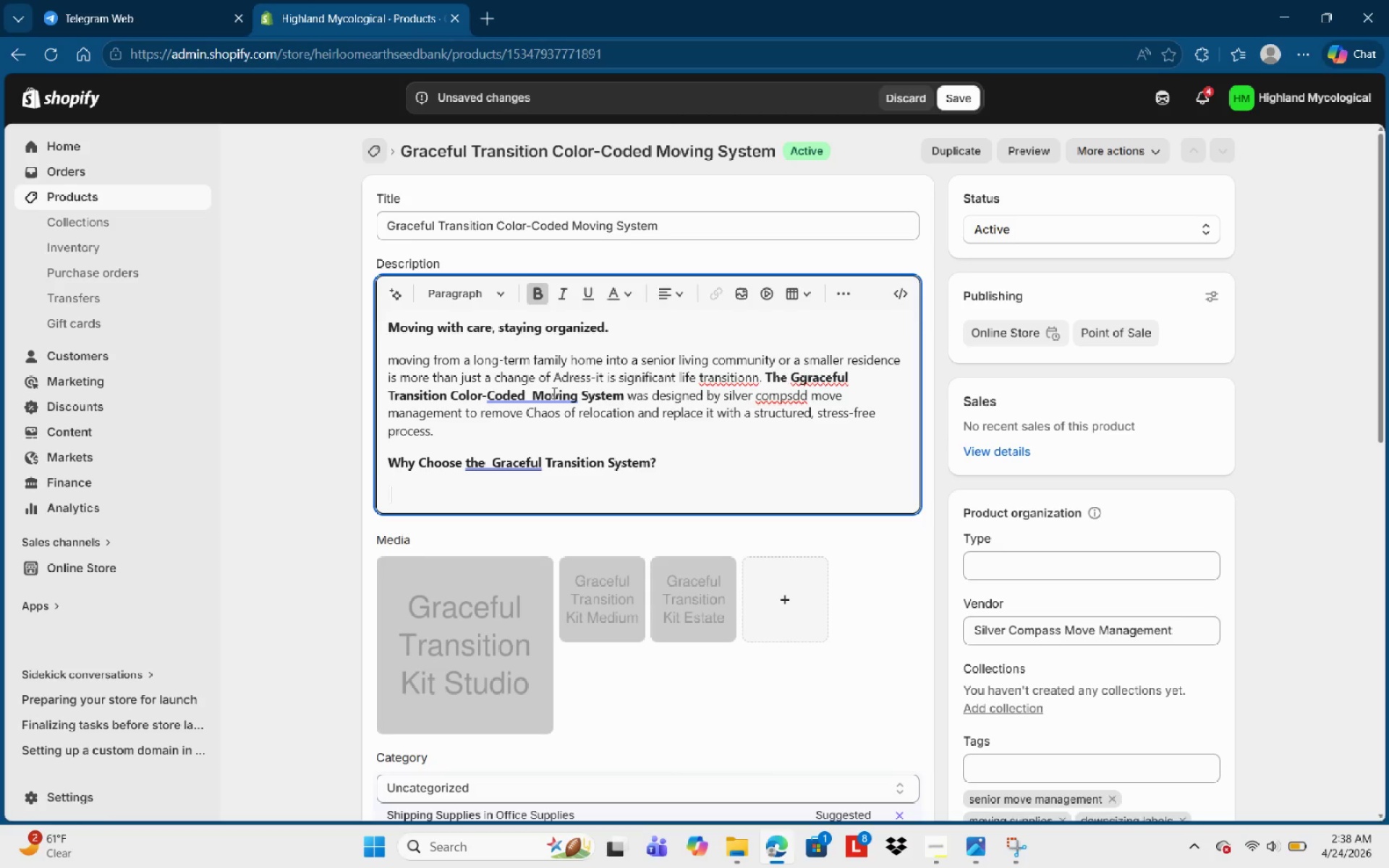 
type( This is not just a box of lables =)
key(Backspace)
key(Backspace)
type(:)
key(Backspace)
type(" )
key(Backspace)
key(Backspace)
type(' )
key(Backspace)
key(Backspace)
type(:)
 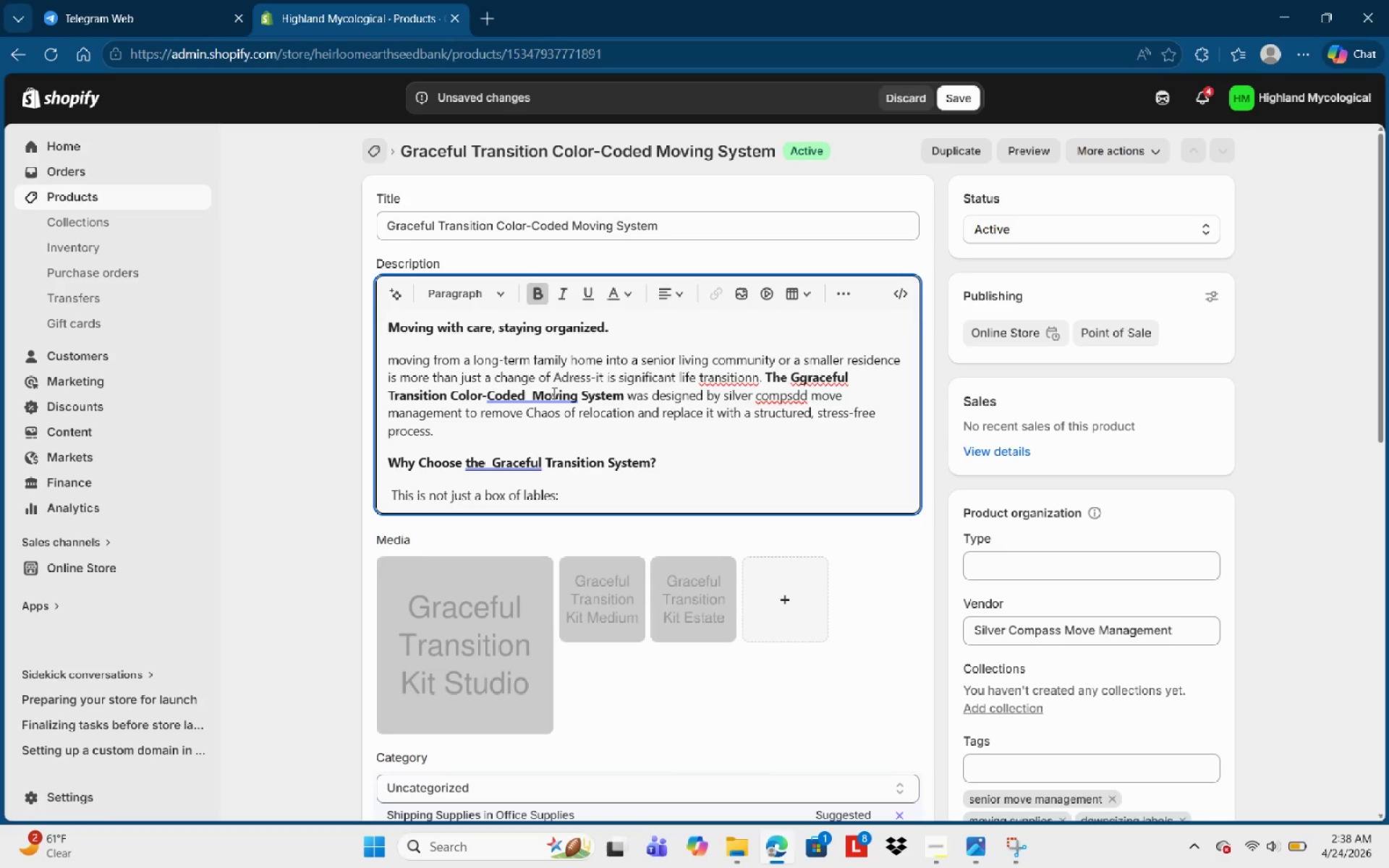 
wait(5.12)
 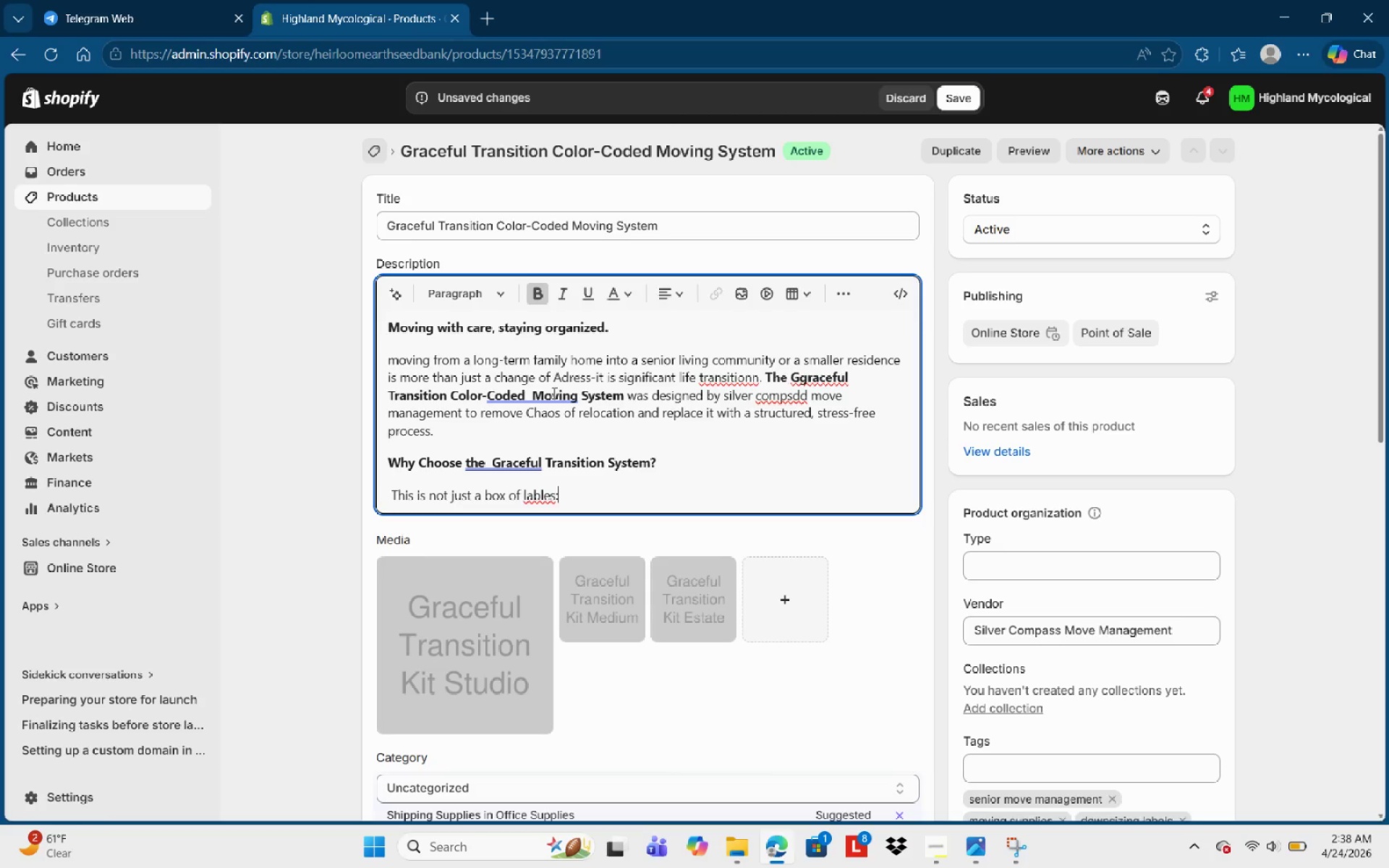 
key(Backspace)
type(; it s)
key(Backspace)
type(is a specialli)
key(Backspace)
 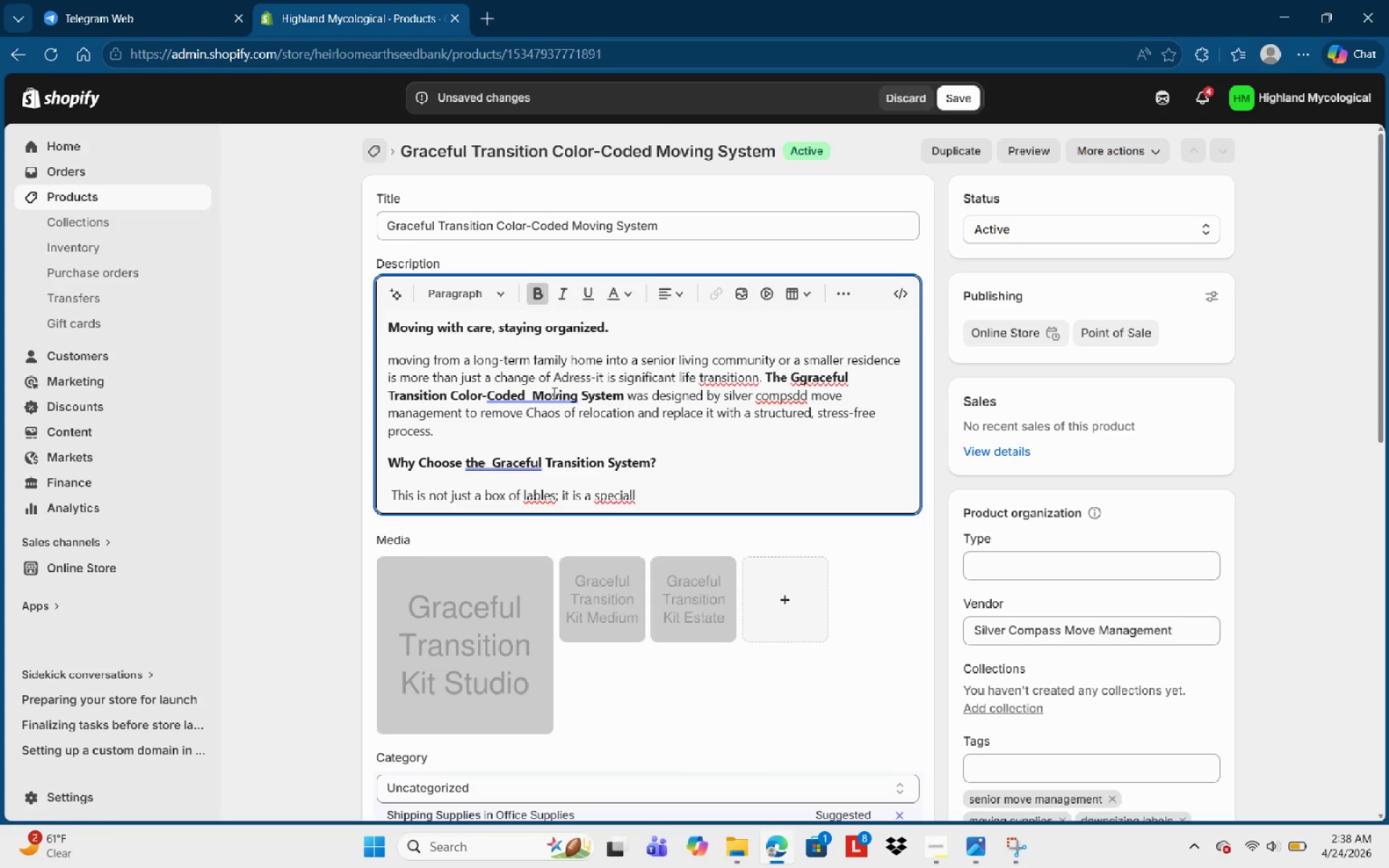 
key(Backspace)
type(ized )
 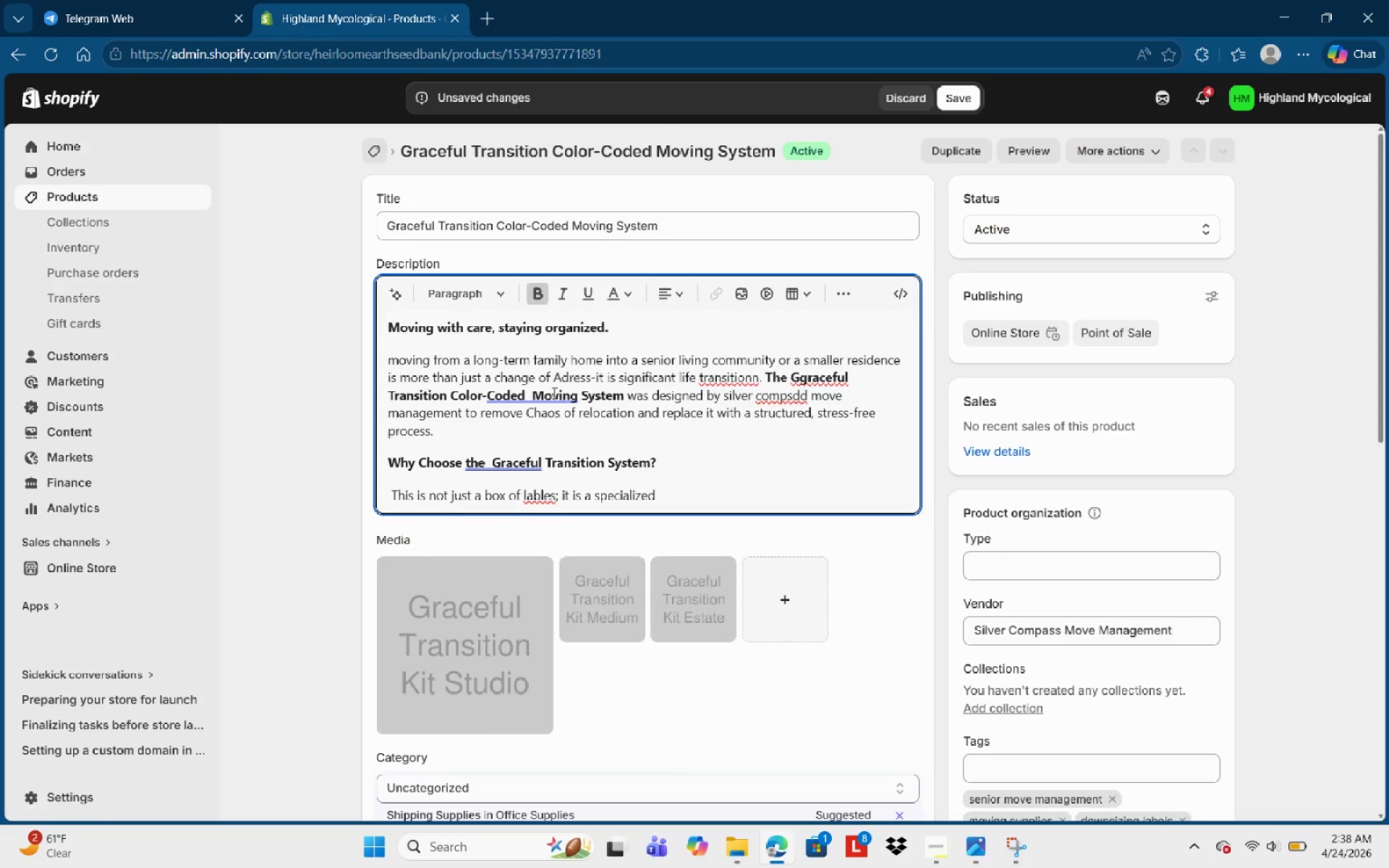 
wait(5.5)
 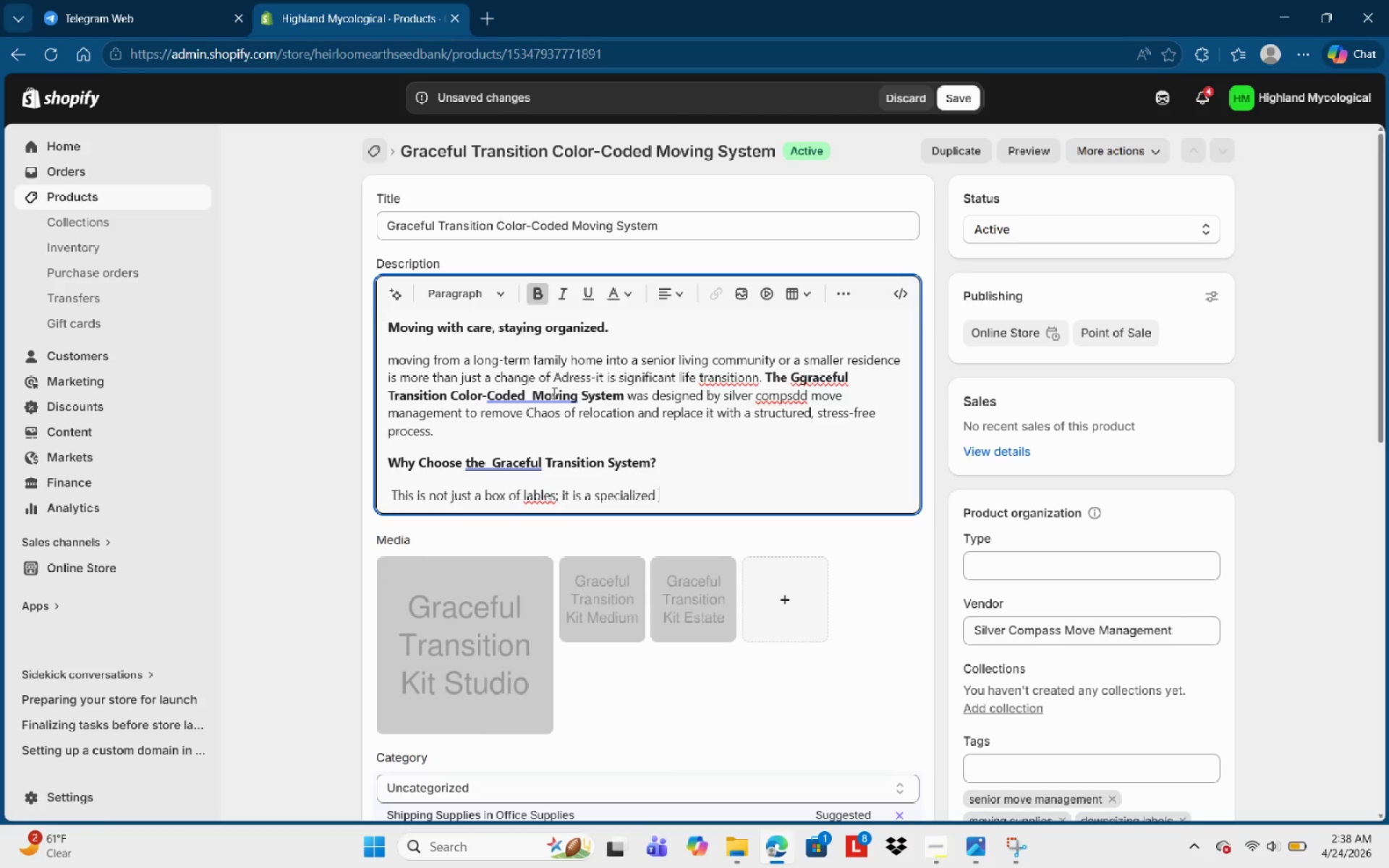 
type(organizationa; )
key(Backspace)
key(Backspace)
type(l )
 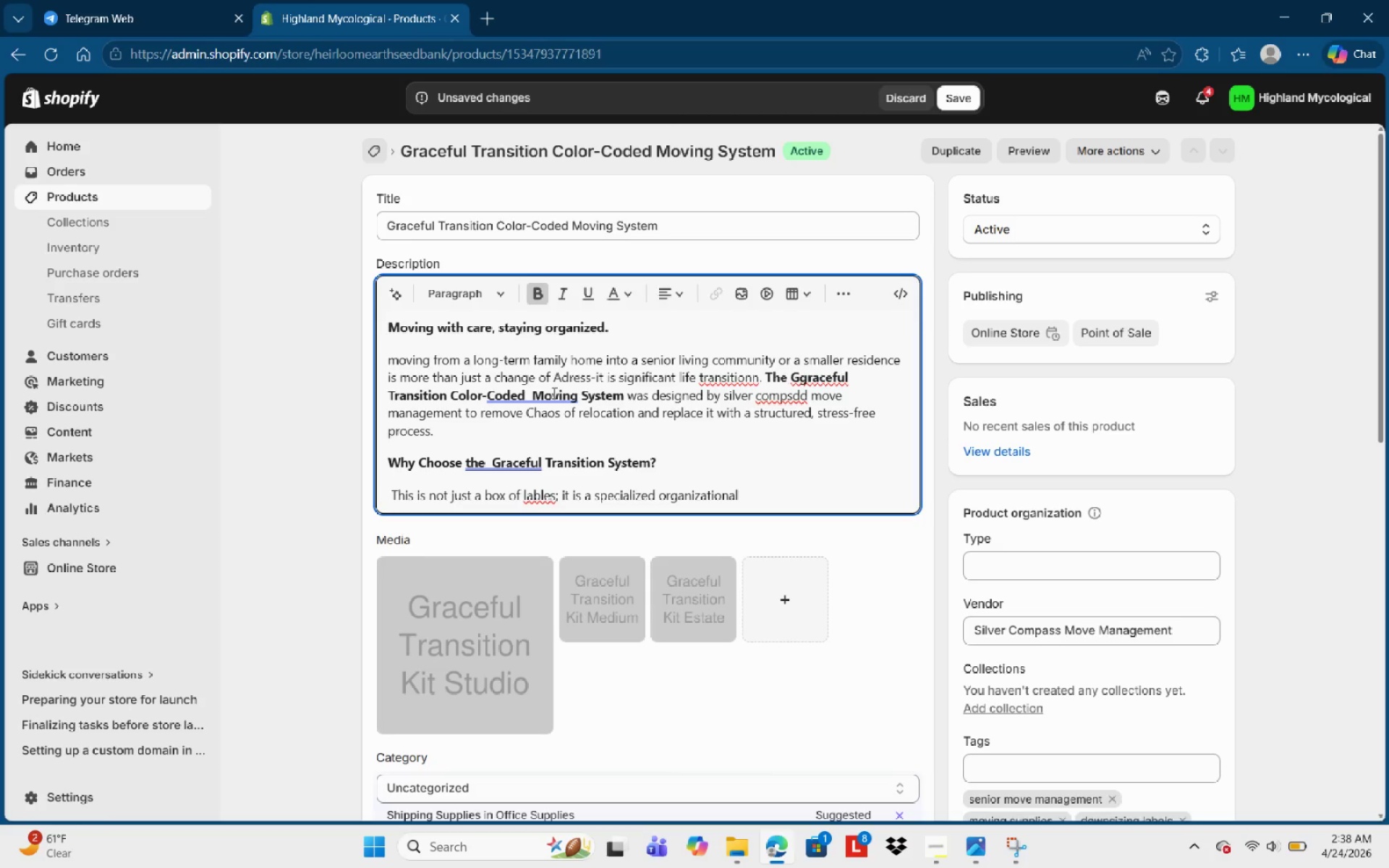 
type(tool built )
 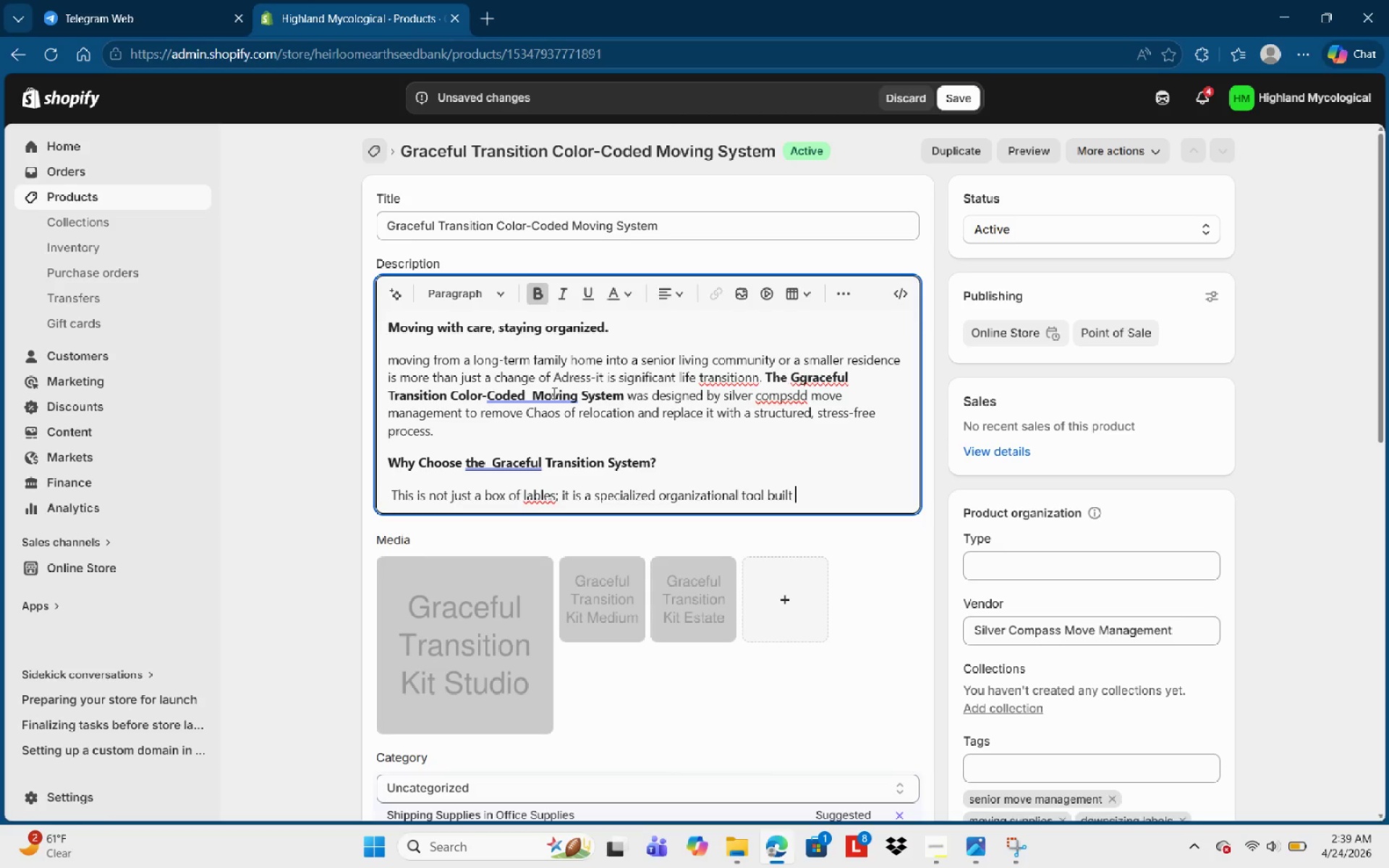 
type(for this nu)
key(Backspace)
key(Backspace)
type(unique )
 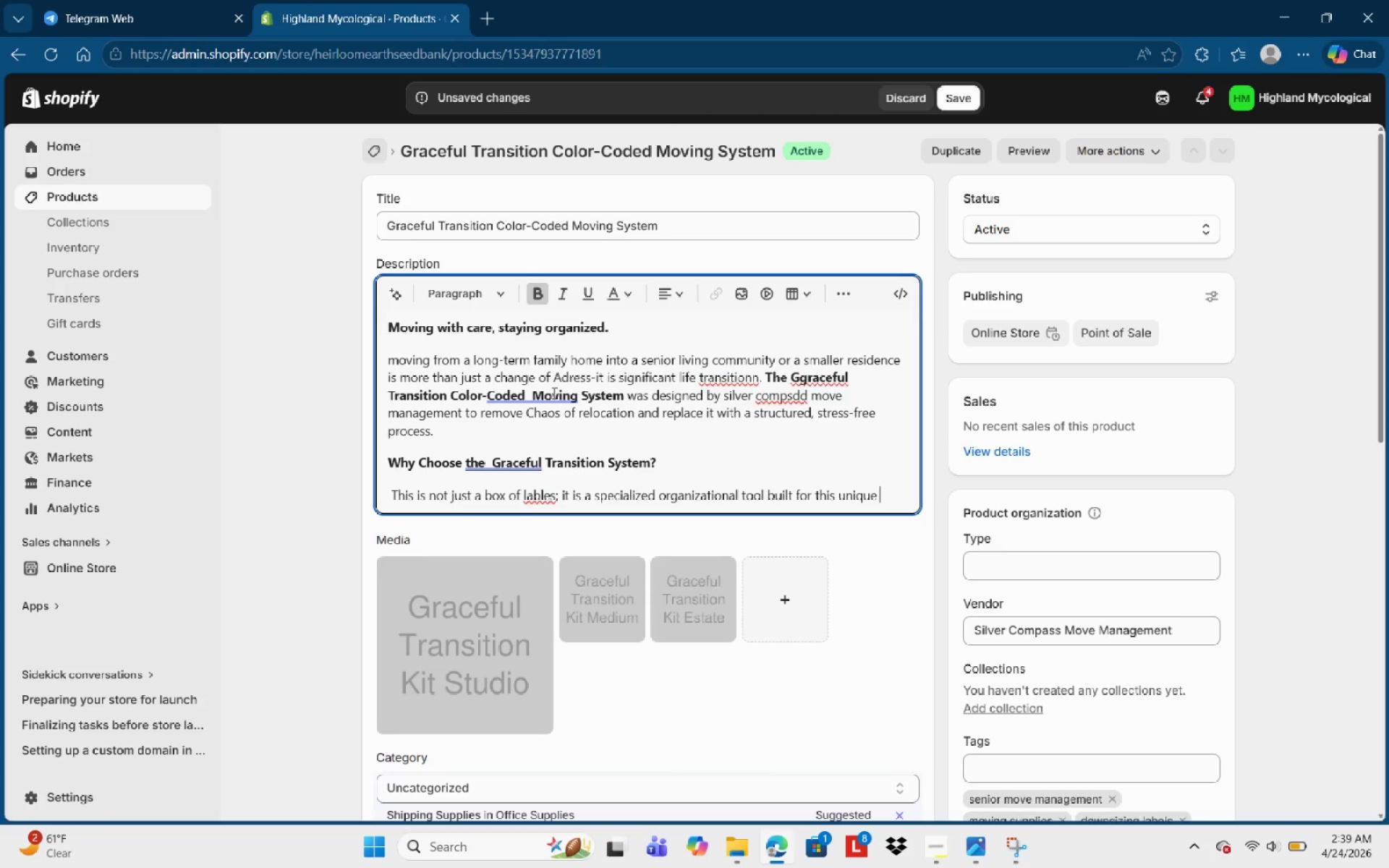 
wait(7.2)
 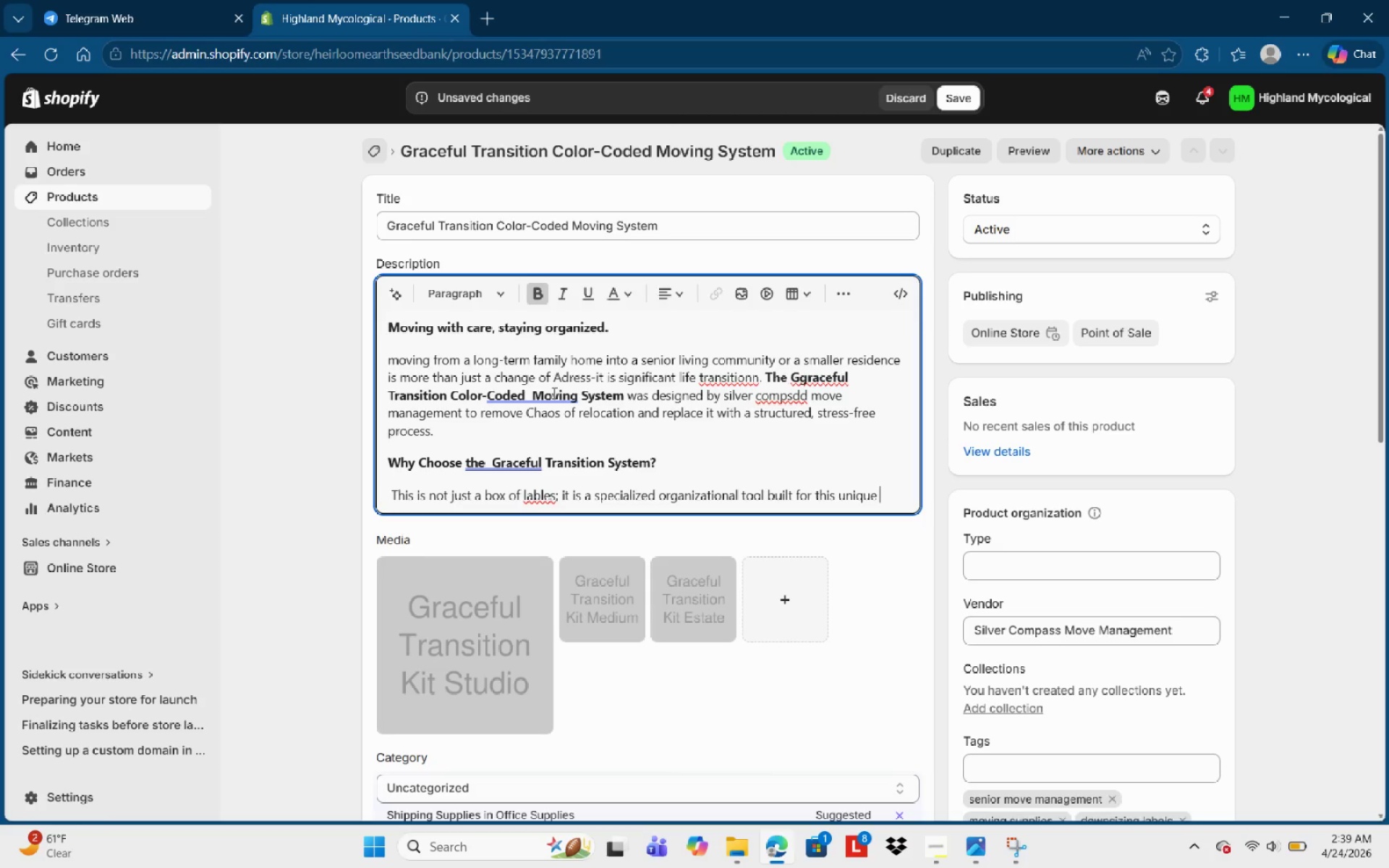 
type(needs of seniors and the )
 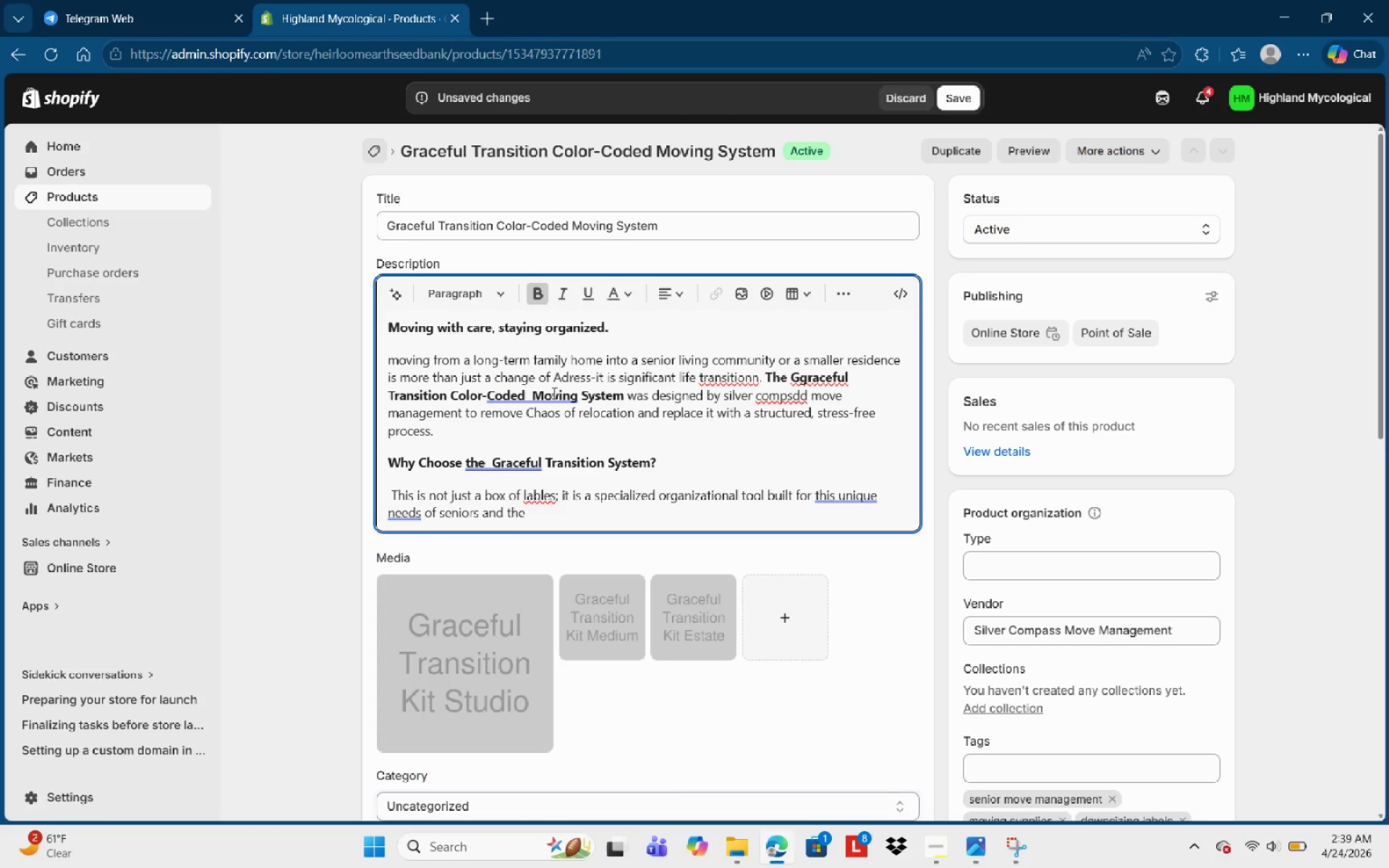 
type(''sandwich generation'' )
 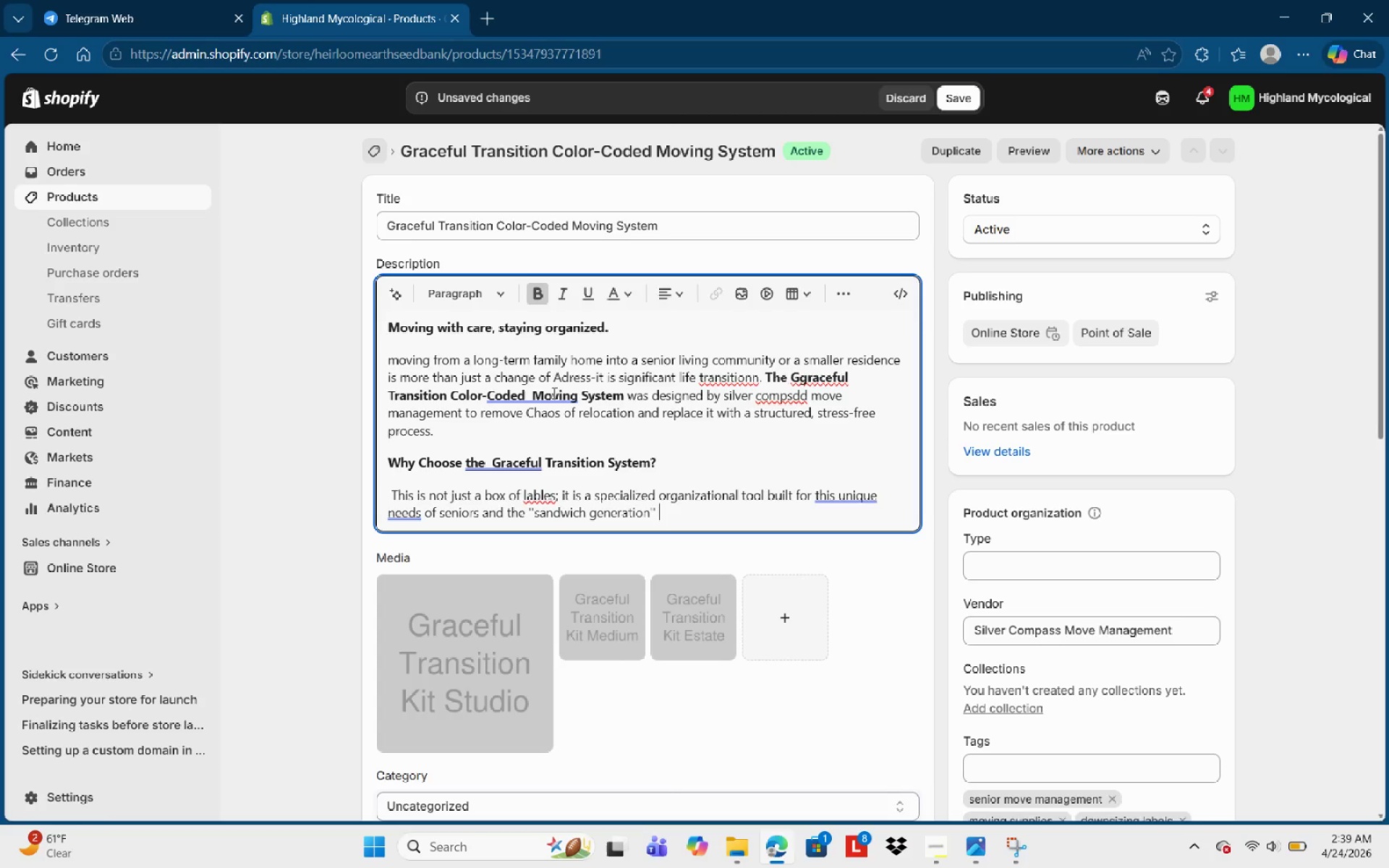 
type(assisting them. )
 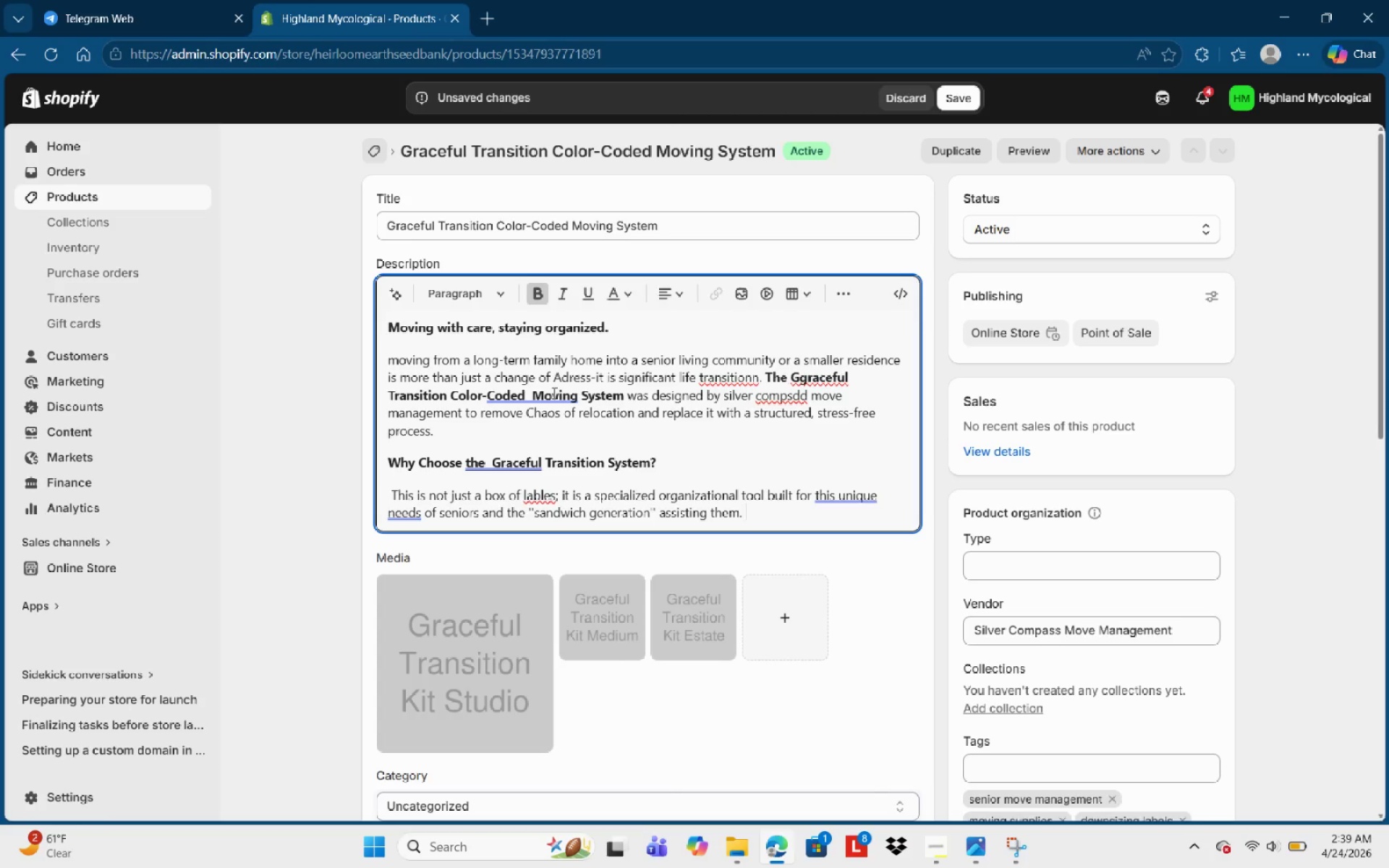 
key(Enter)
 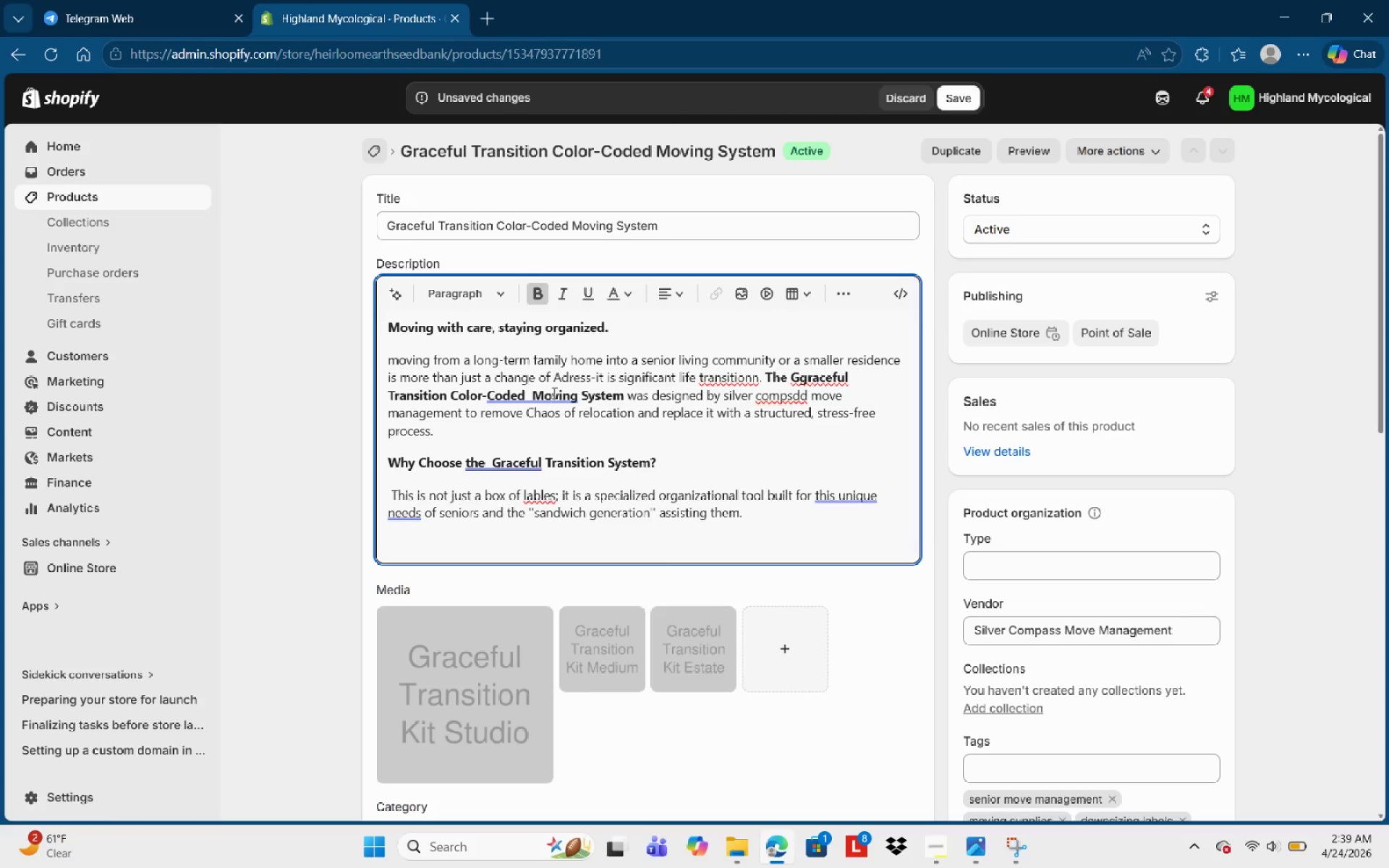 
type(- Reduce Cognitivr)
key(Backspace)
type(e  Lo)
key(Backspace)
key(Backspace)
key(Backspace)
type(l)
key(Backspace)
type(lOa)
key(Backspace)
key(Backspace)
key(Backspace)
type(Laoa)
key(Backspace)
key(Backspace)
key(Backspace)
type(oad:)
 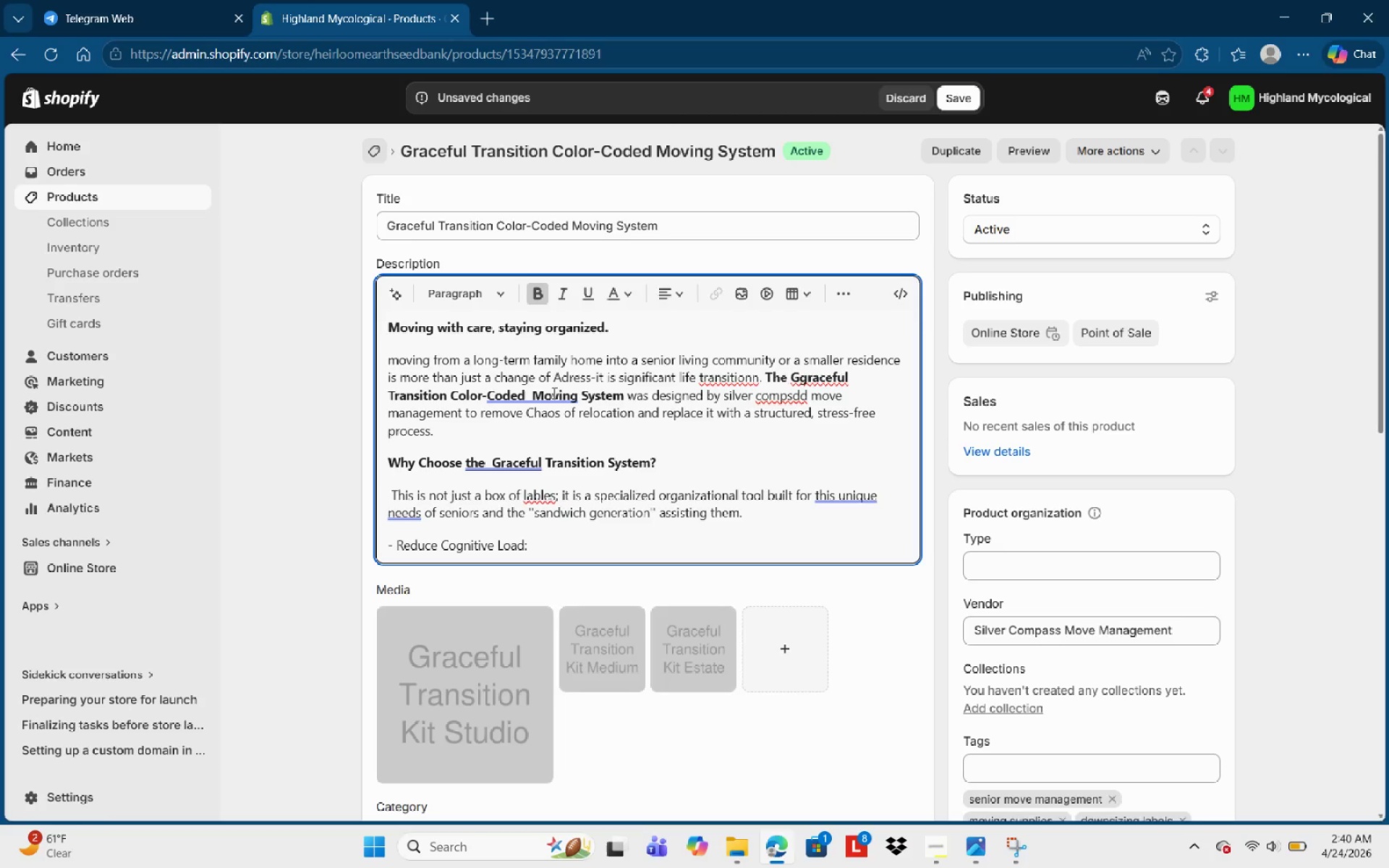 
hold_key(key=ArrowLeft, duration=0.33)
 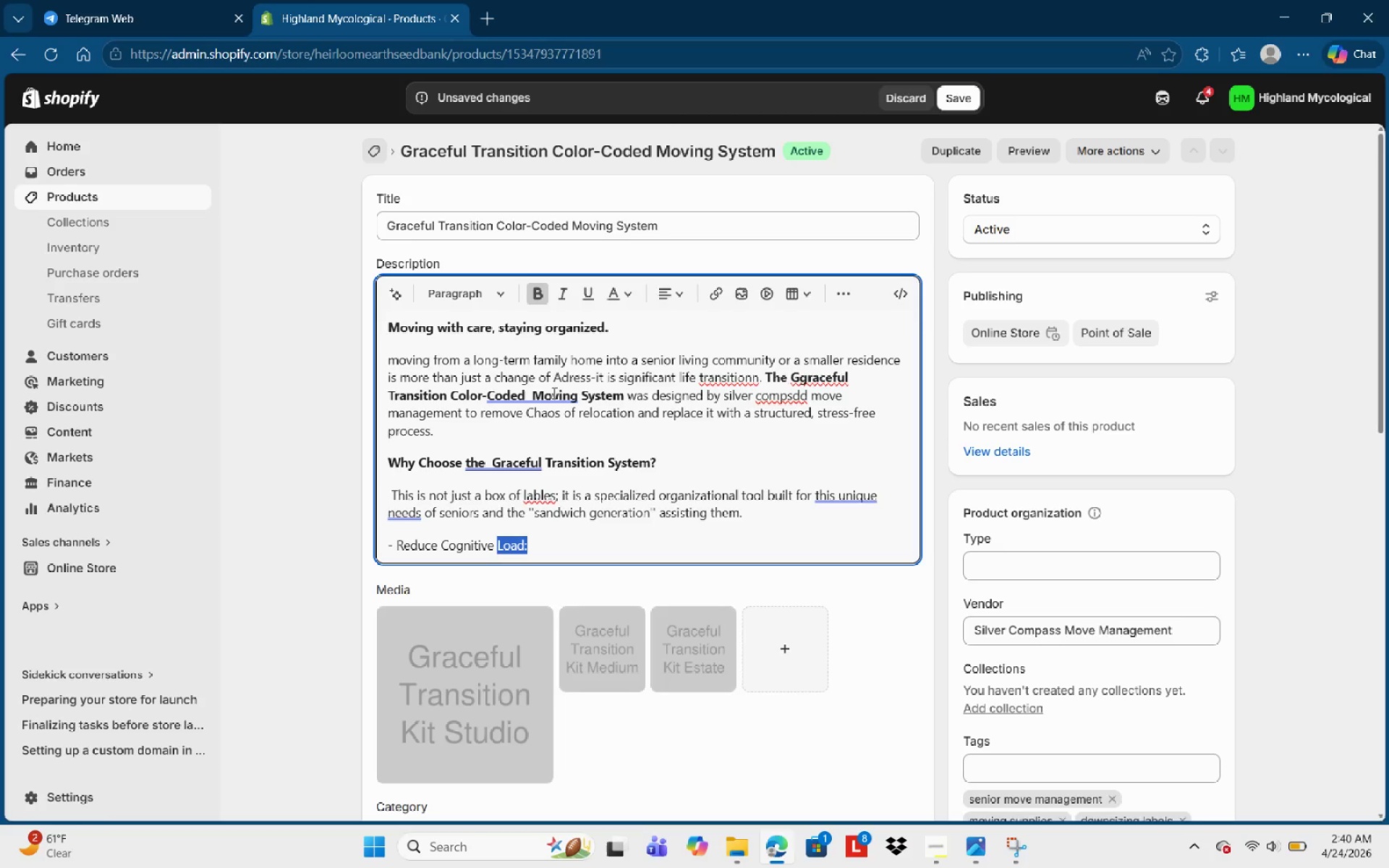 
hold_key(key=ArrowLeft, duration=0.7)
 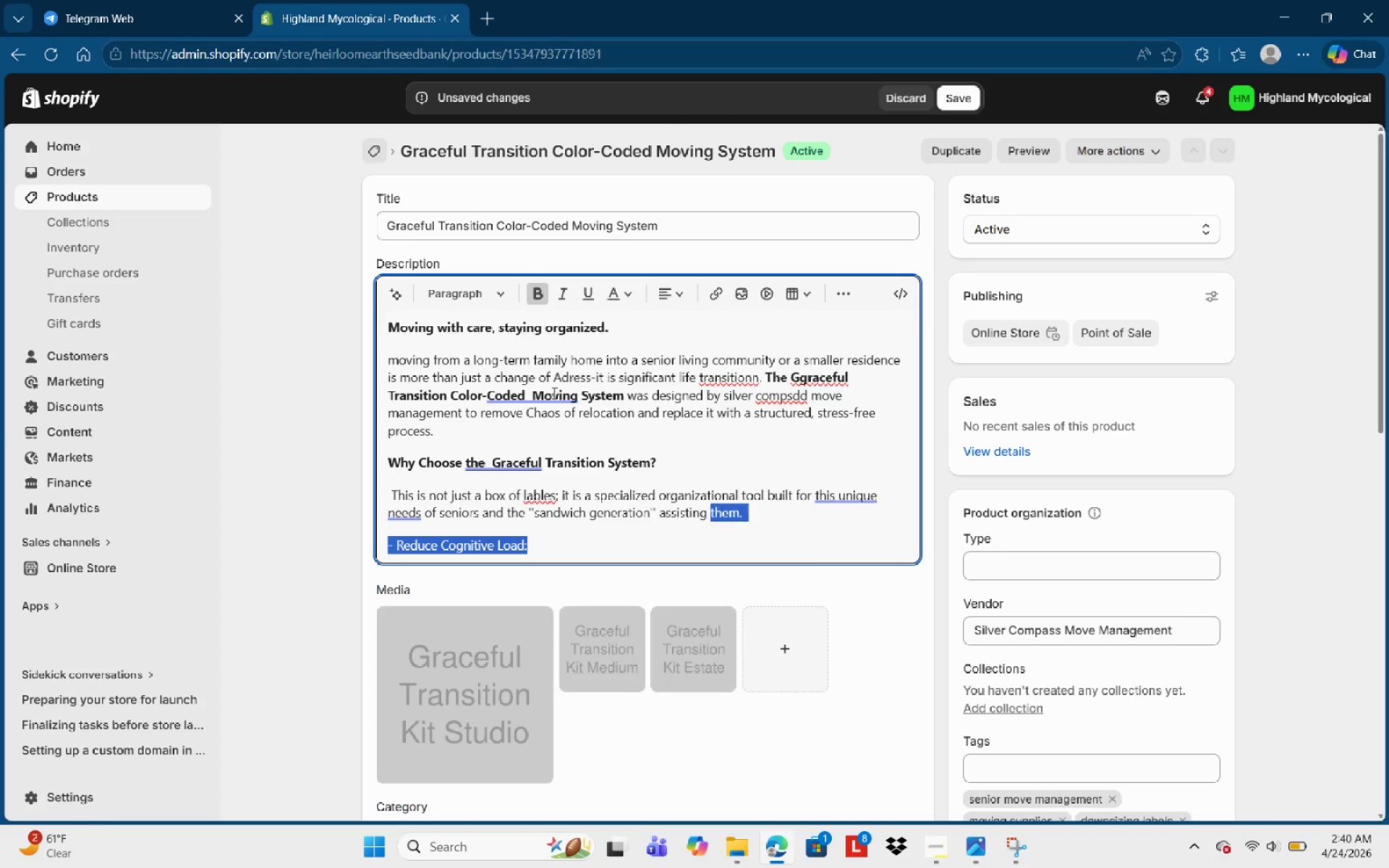 
key(Control+Shift+ArrowLeft)
 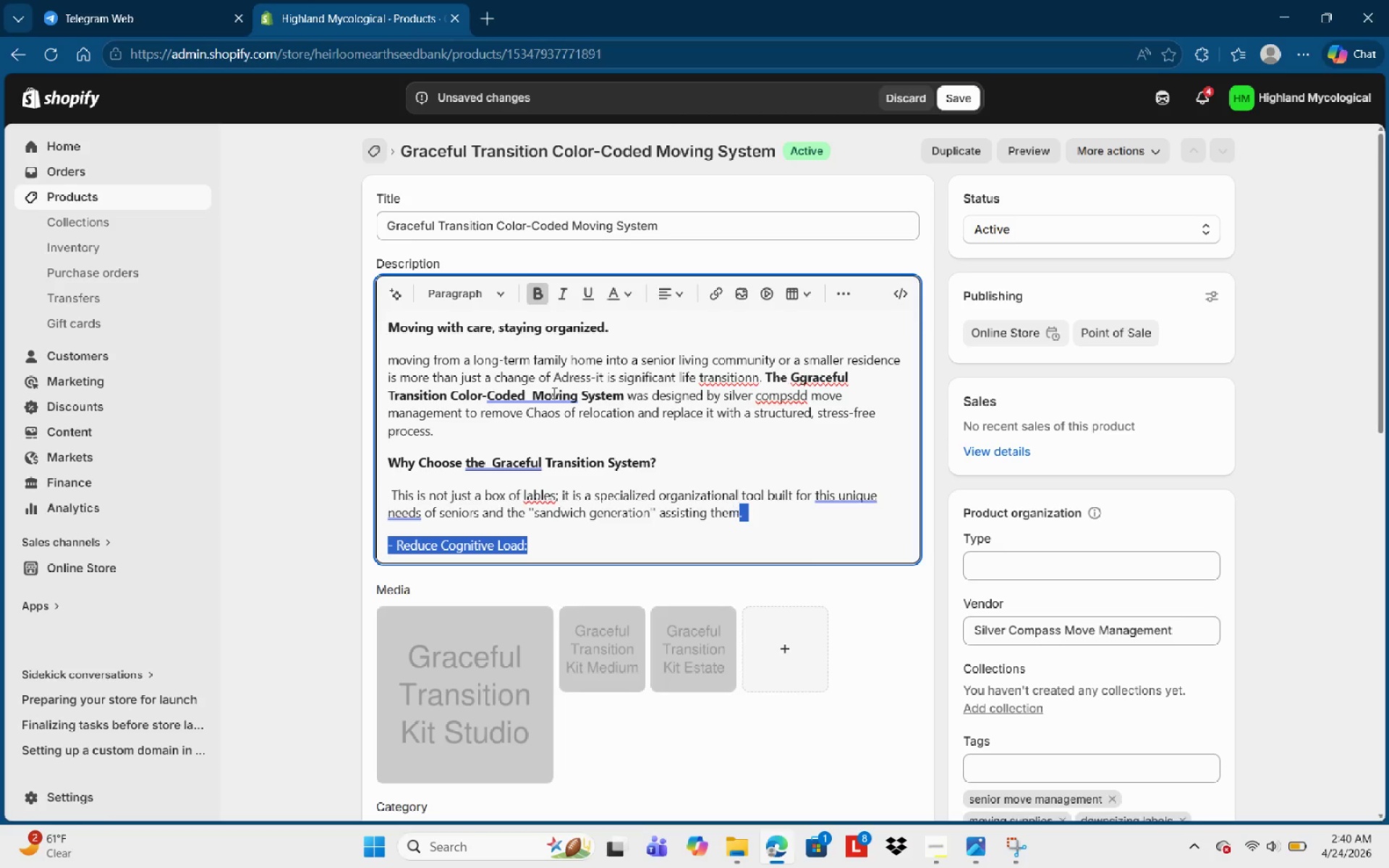 
key(Control+Shift+ArrowRight)
 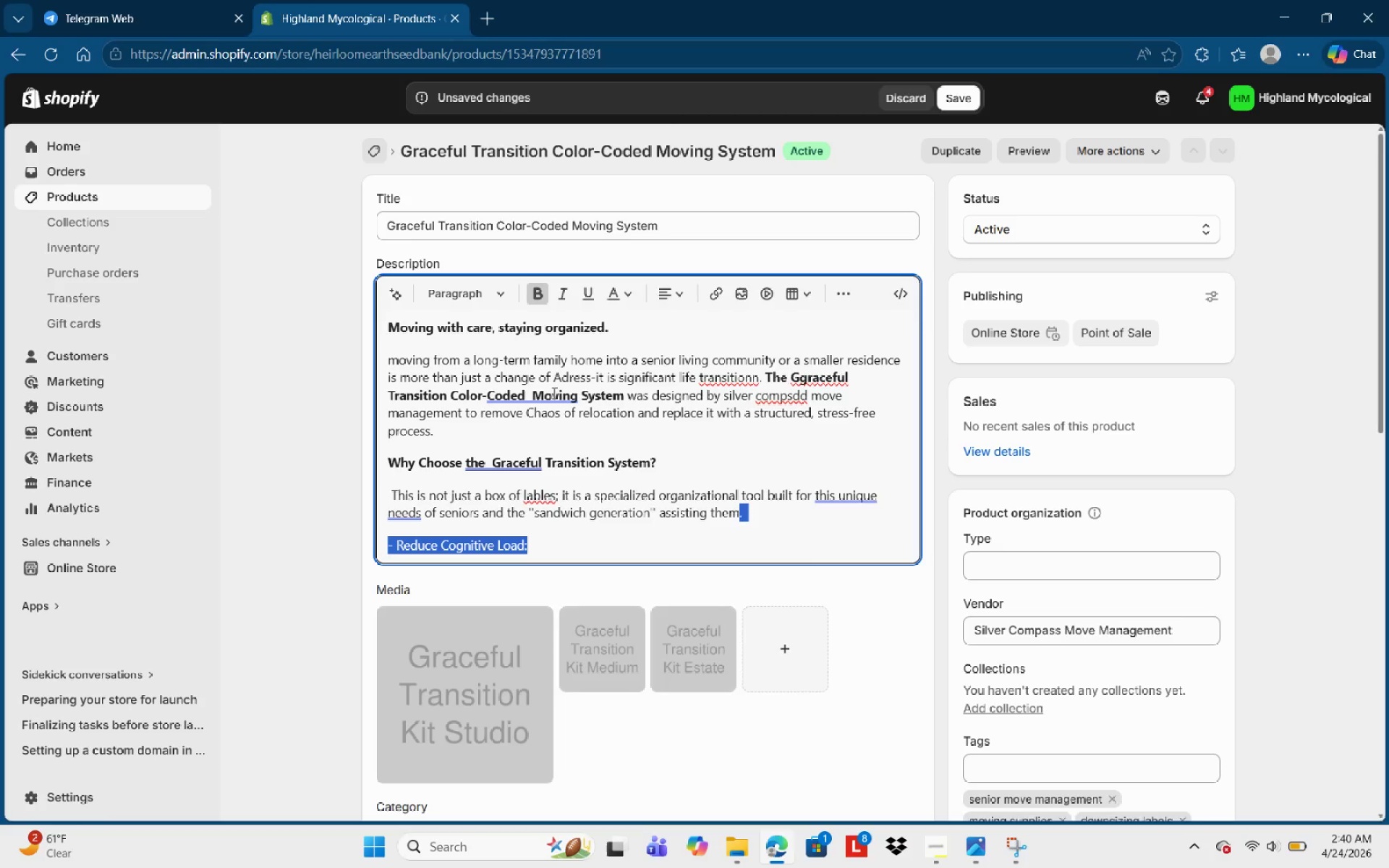 
key(Control+Shift+ArrowRight)
 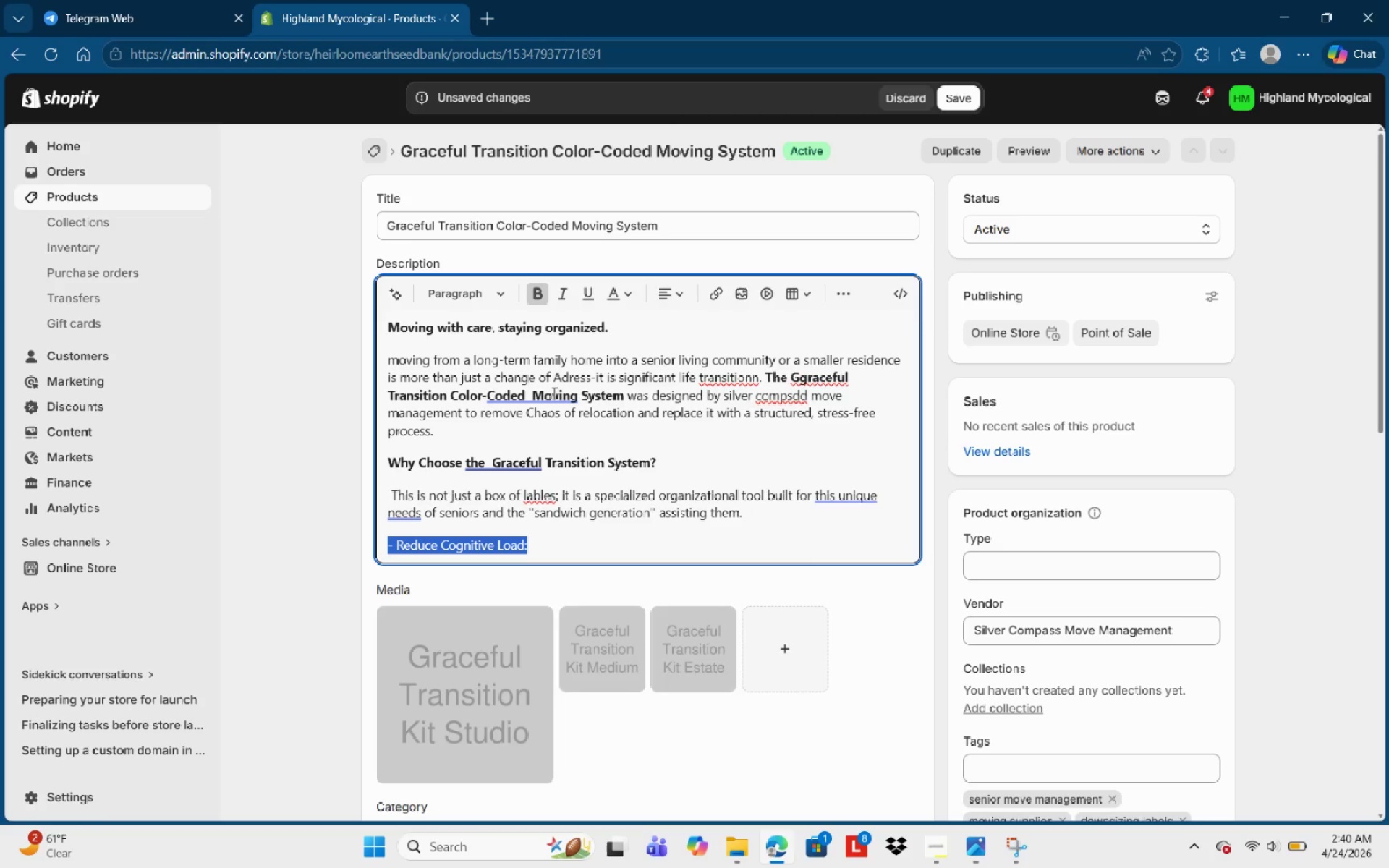 
key(Control+Shift+ArrowRight)
 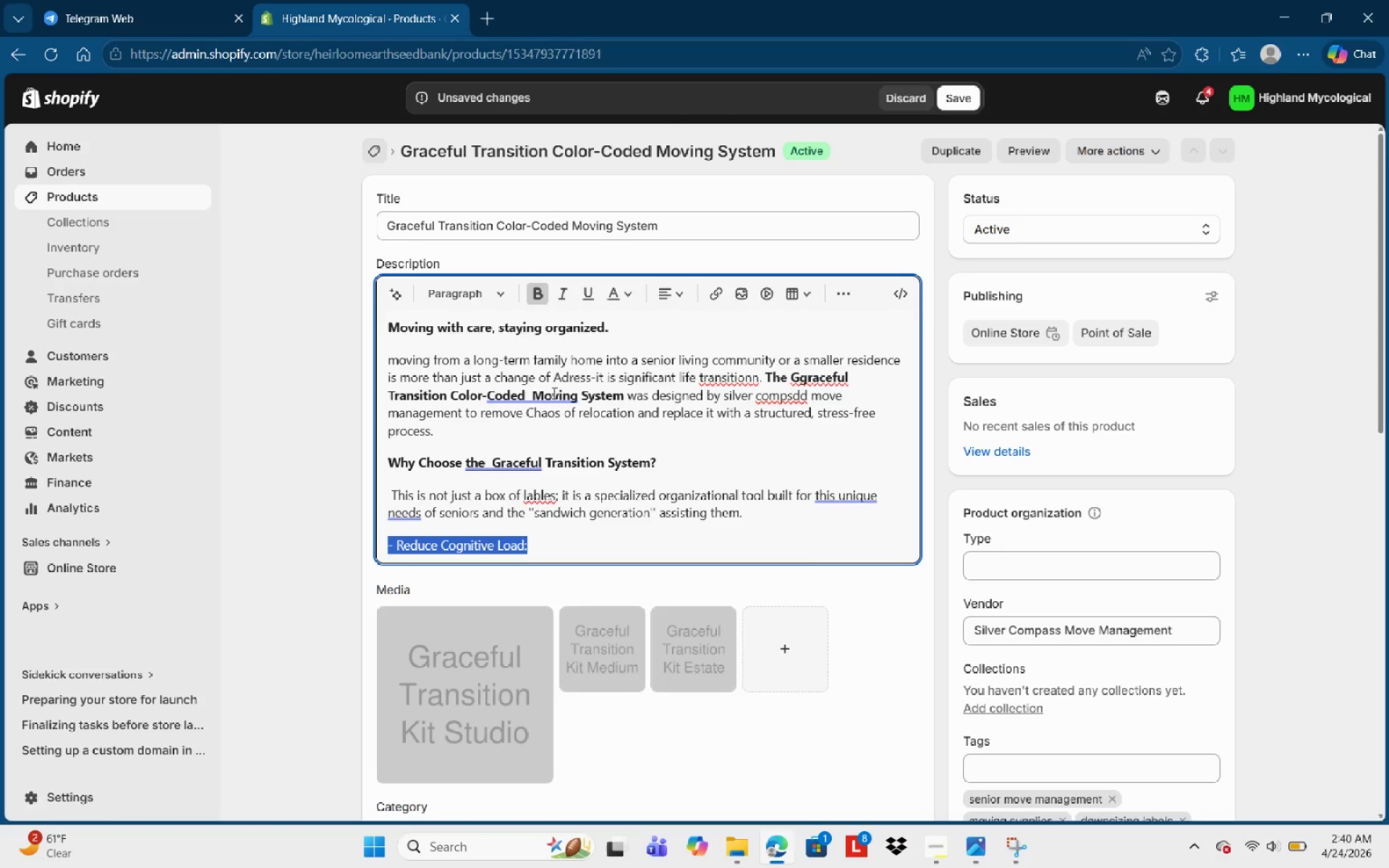 
key(Control+B)
 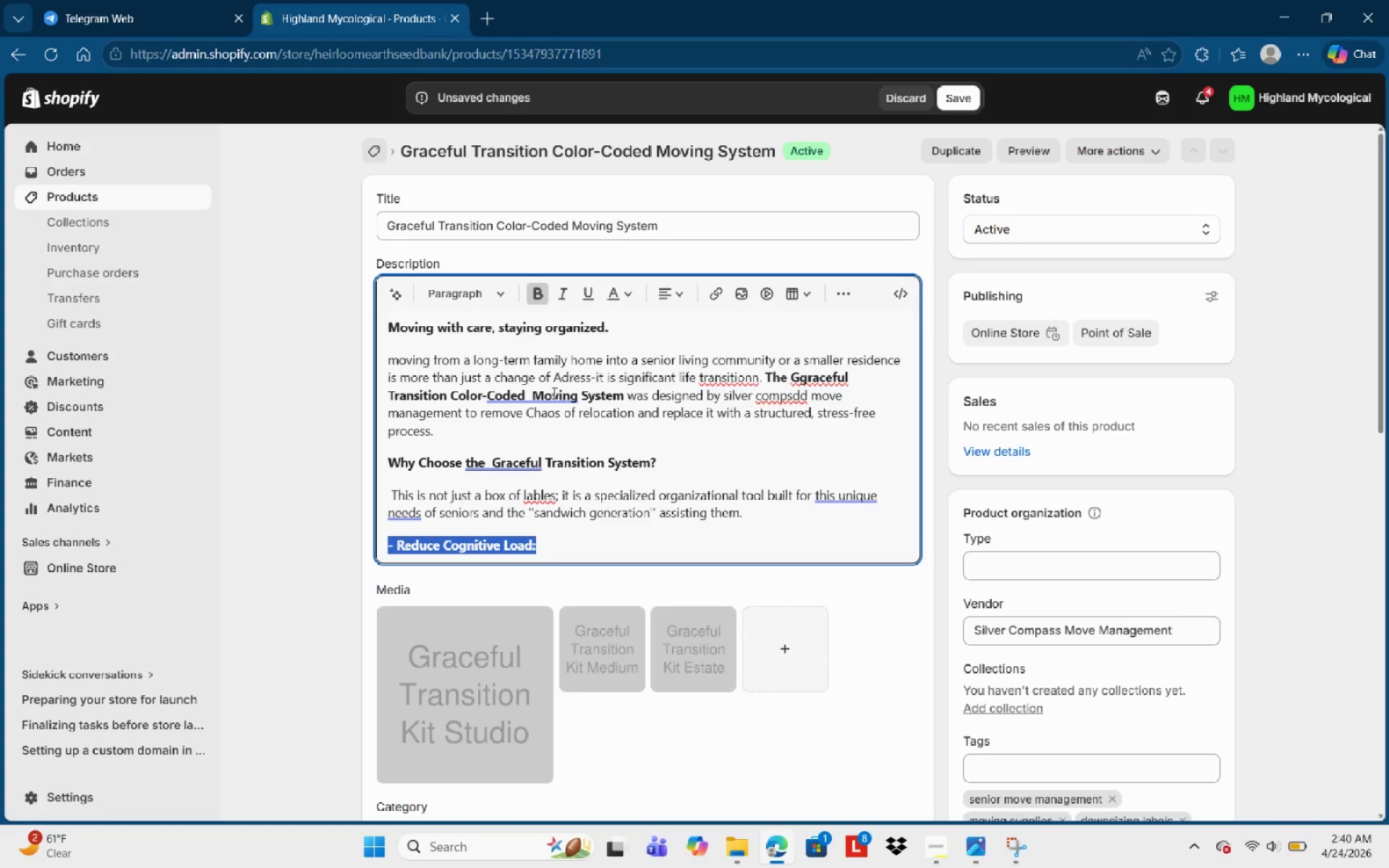 
key(ArrowRight)
 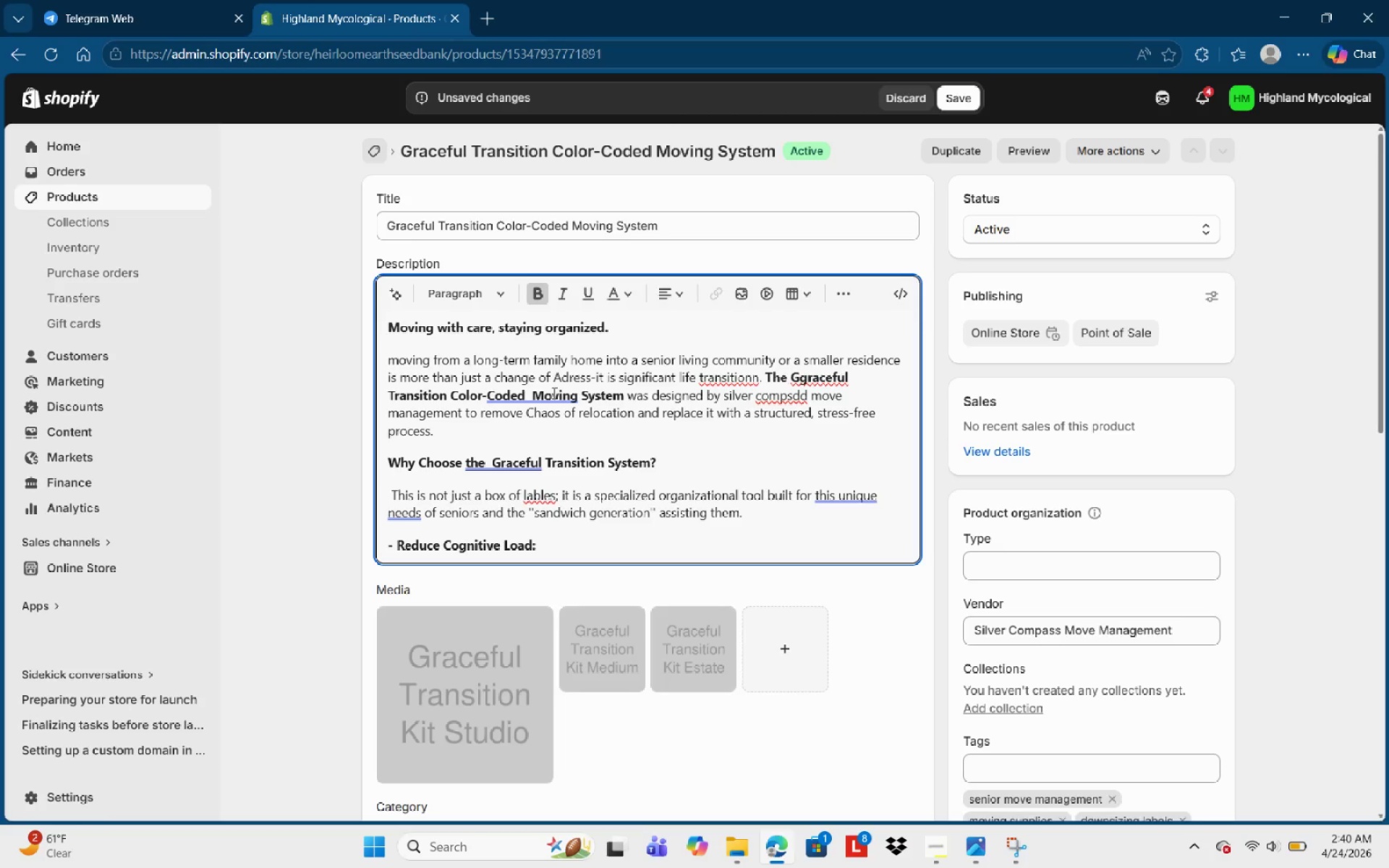 
key(Space)
 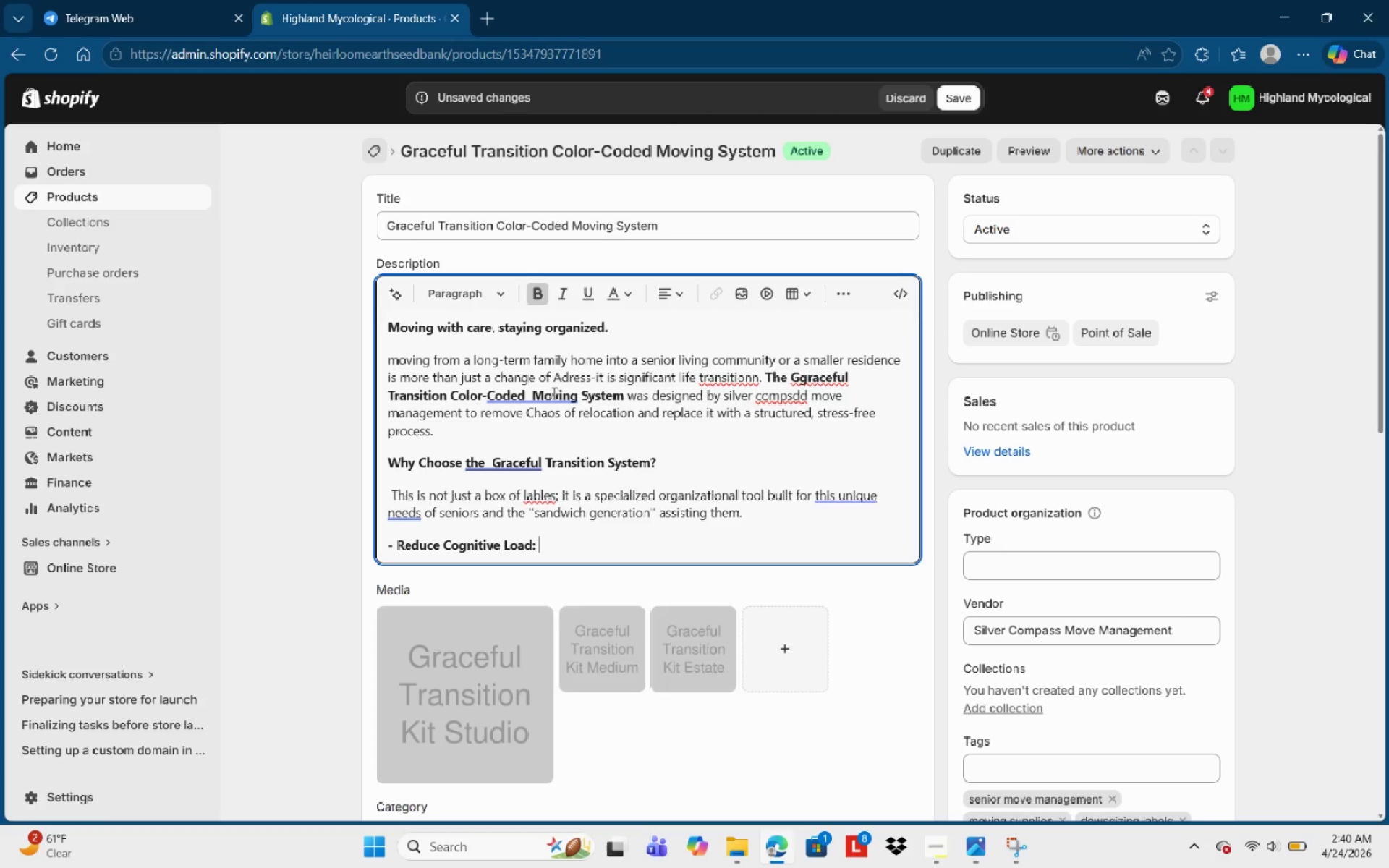 
key(Control+B)
 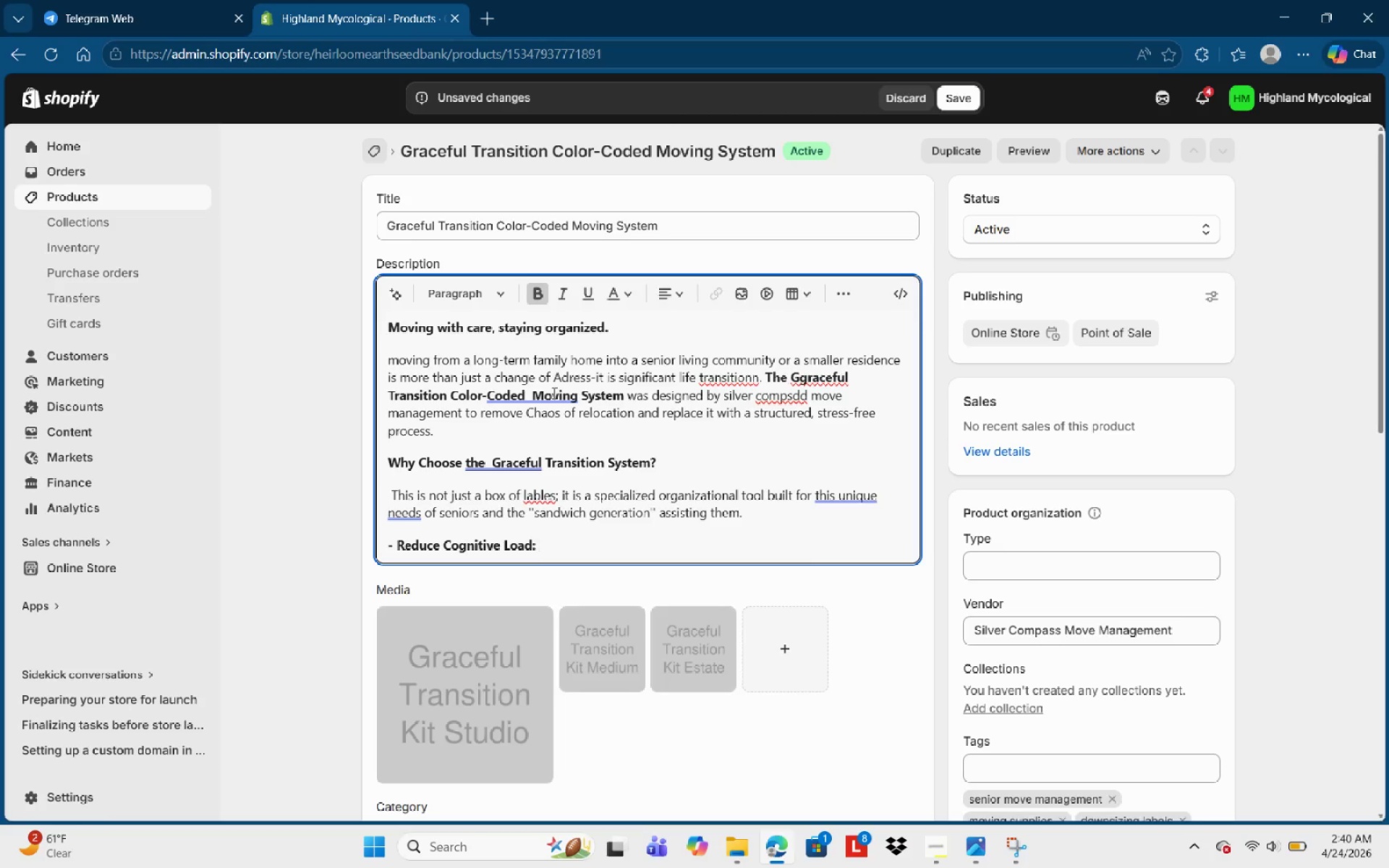 
type(Our high-Visiblity )
key(Backspace)
type(, color )
key(Backspace)
key(Backspace)
type(r-o)
key(Backspace)
type(coded su)
key(Backspace)
type(ystem simplifies desc)
key(Backspace)
type(ci)
key(Backspace)
key(Backspace)
key(Backspace)
type(cision )
key(Backspace)
type(-making during the downsizing process.)
 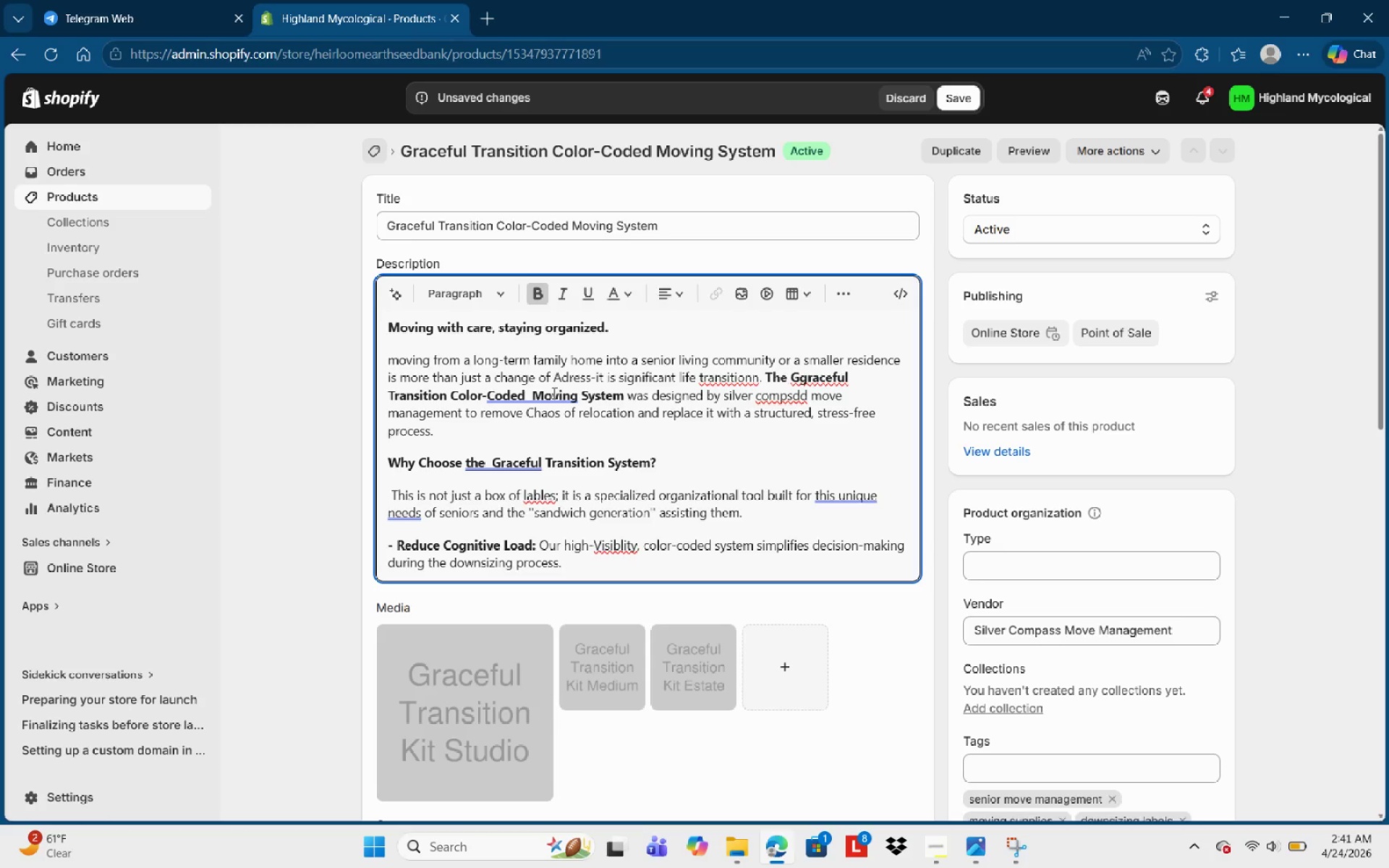 
key(Enter)
 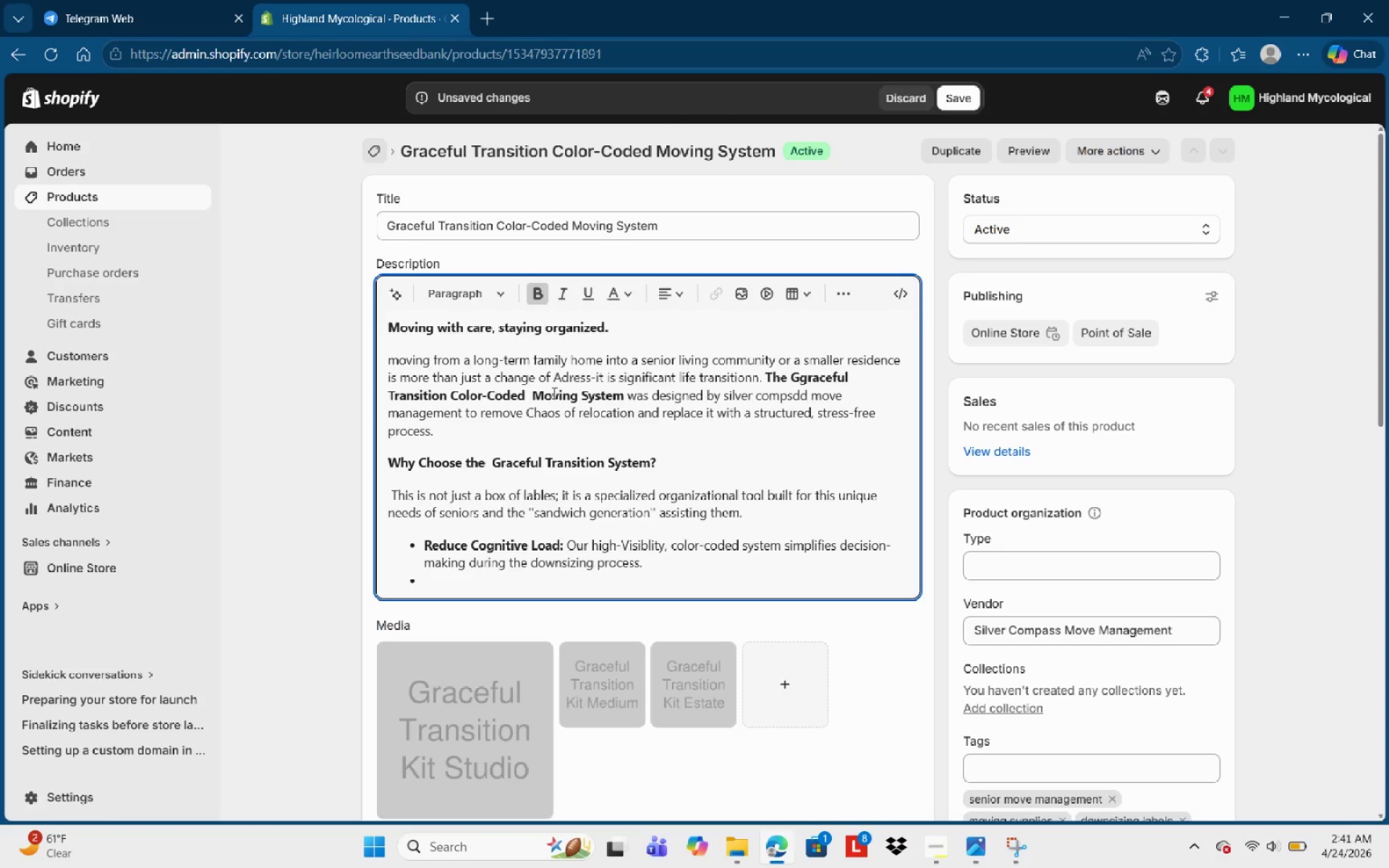 
type(Memory )
key(Backspace)
type(-Care Friendly:)
 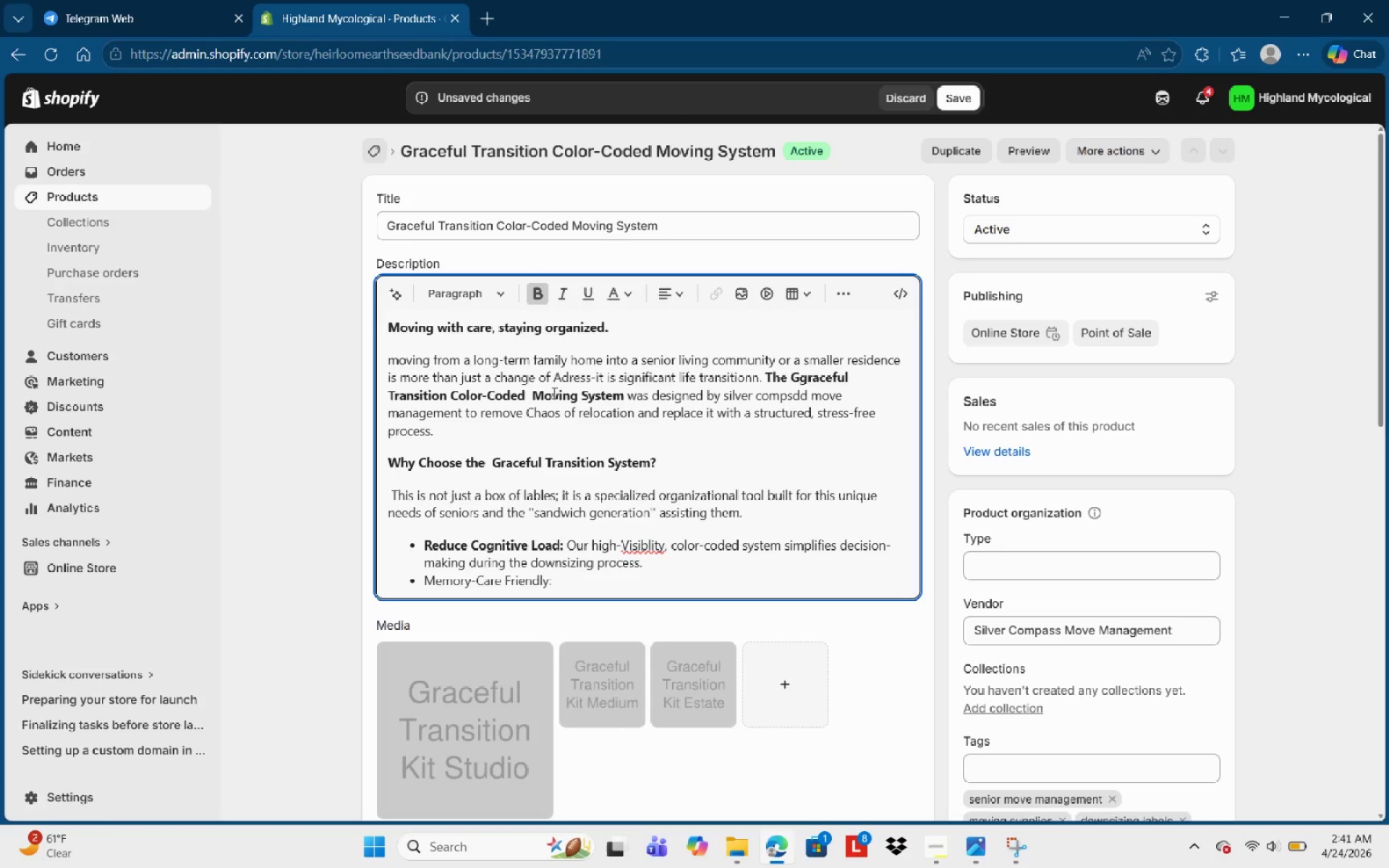 
key(Control+Shift+ArrowLeft)
 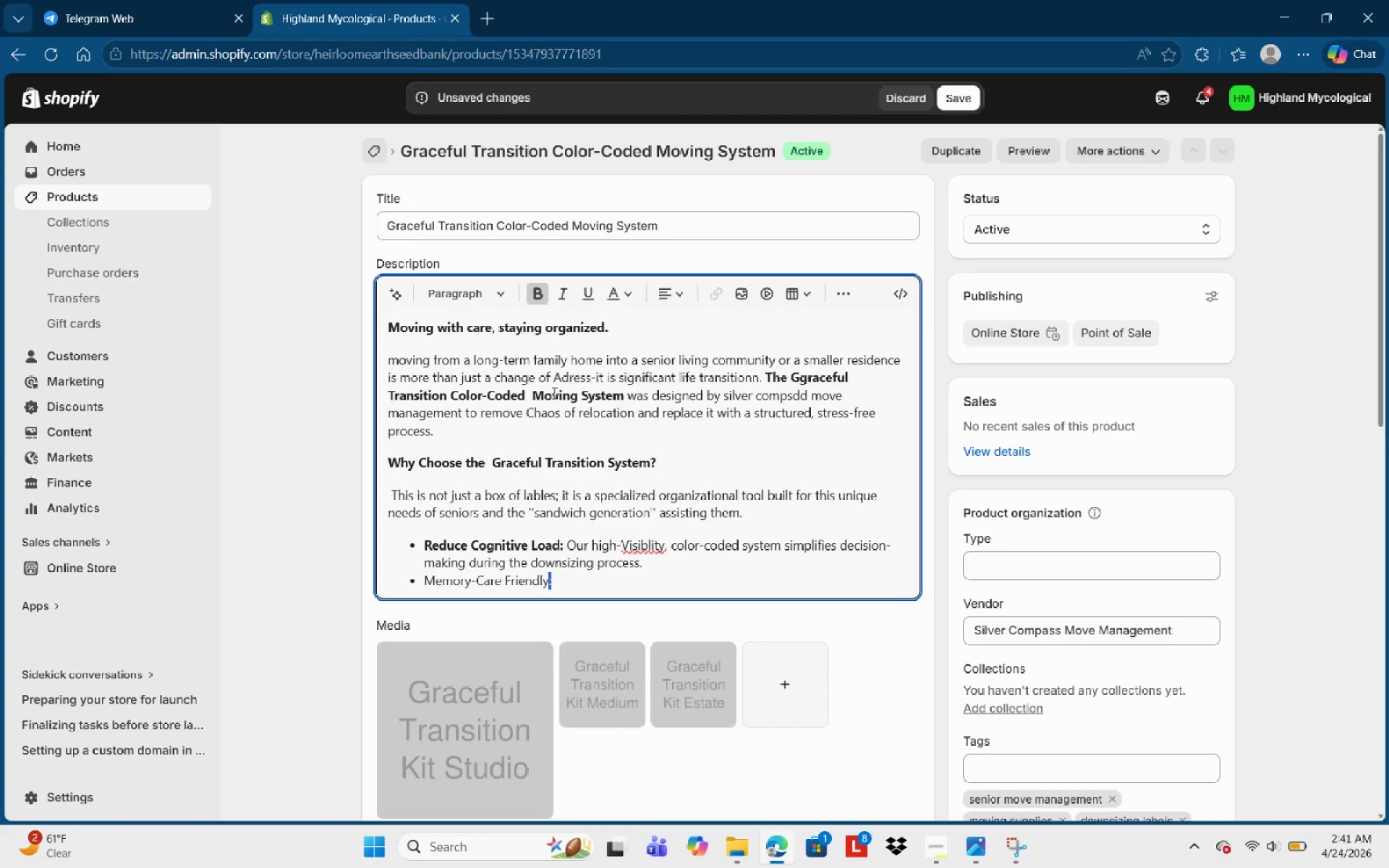 
key(Control+Shift+ArrowLeft)
 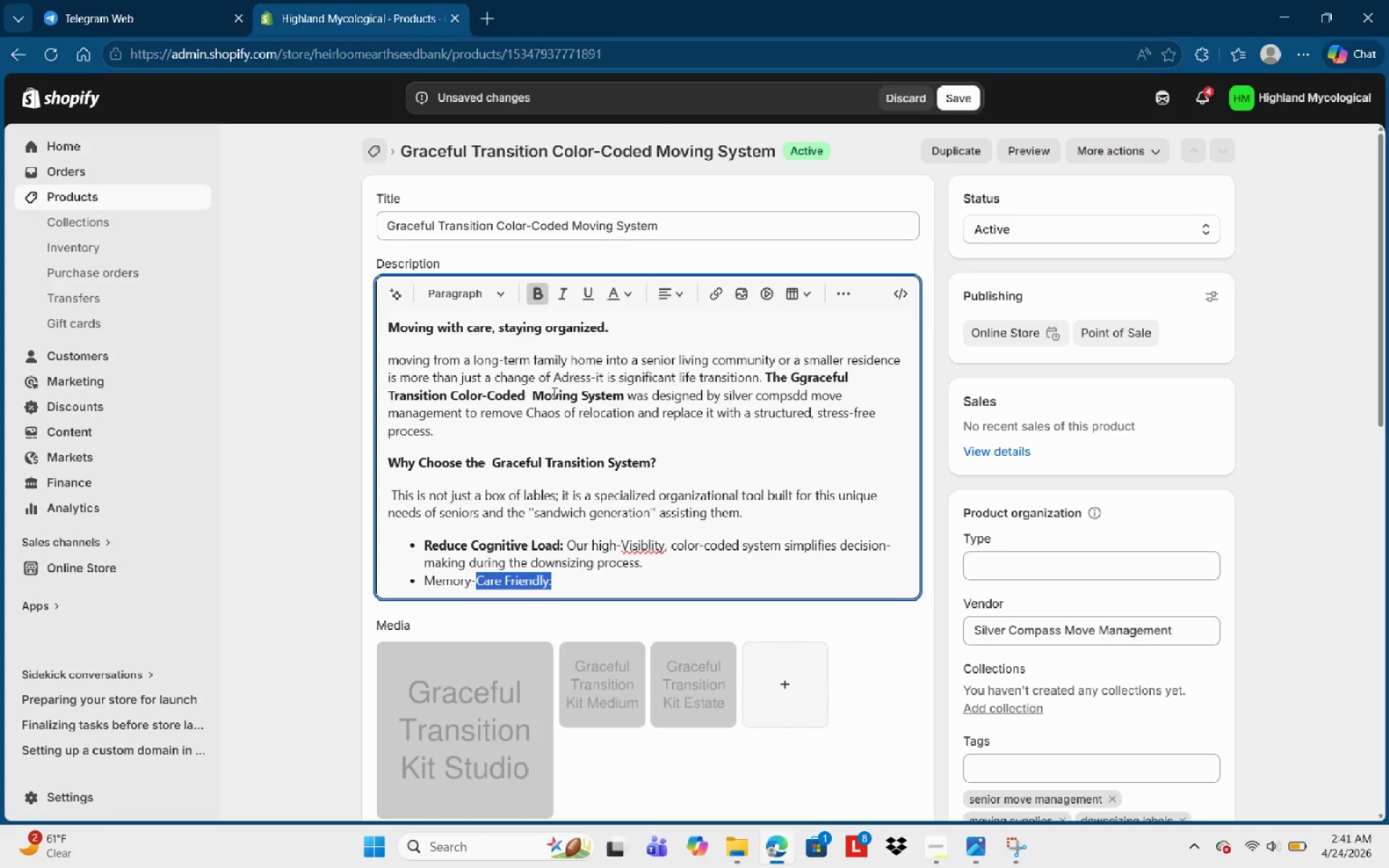 
key(Control+Shift+ArrowLeft)
 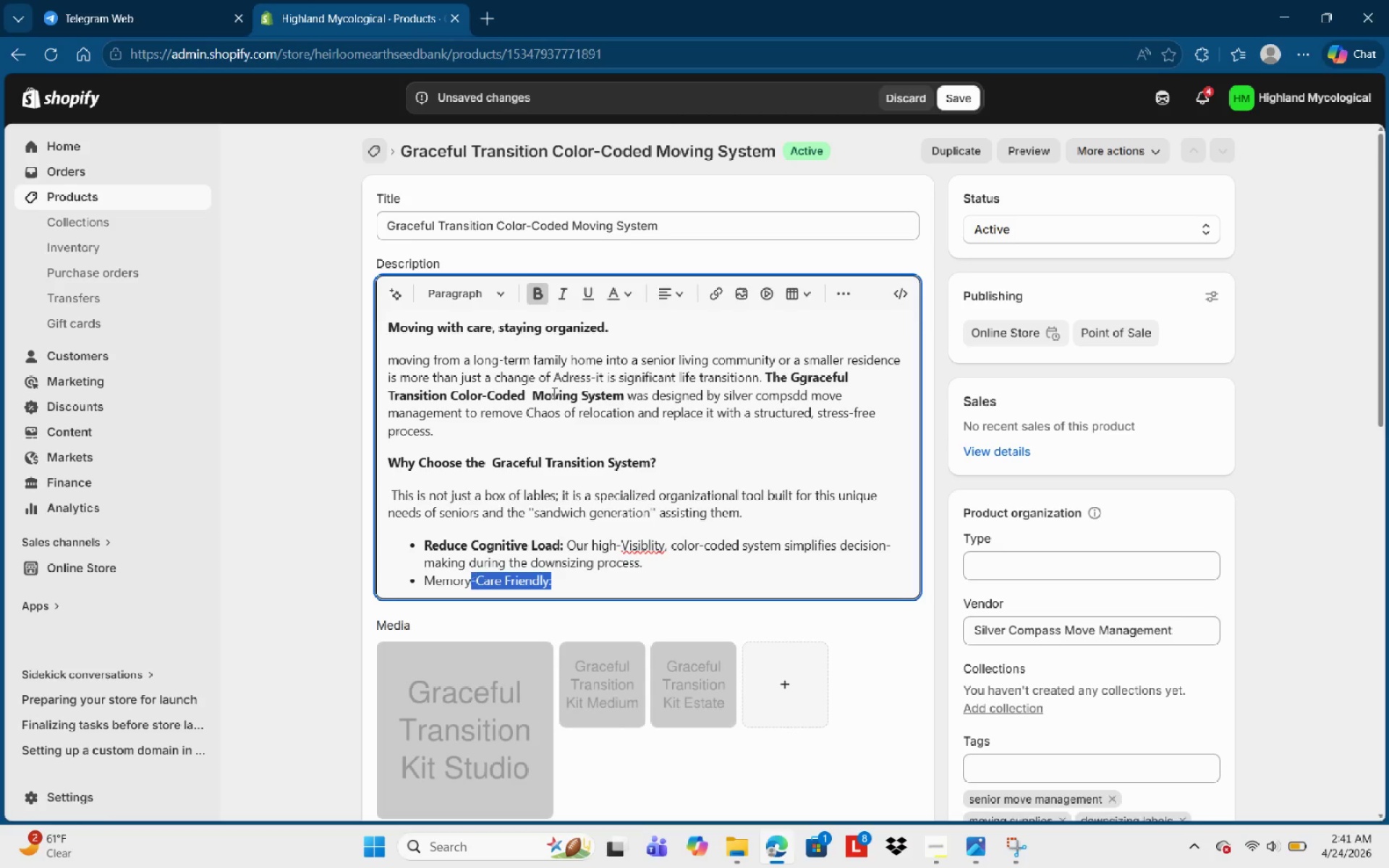 
key(Control+Shift+ArrowLeft)
 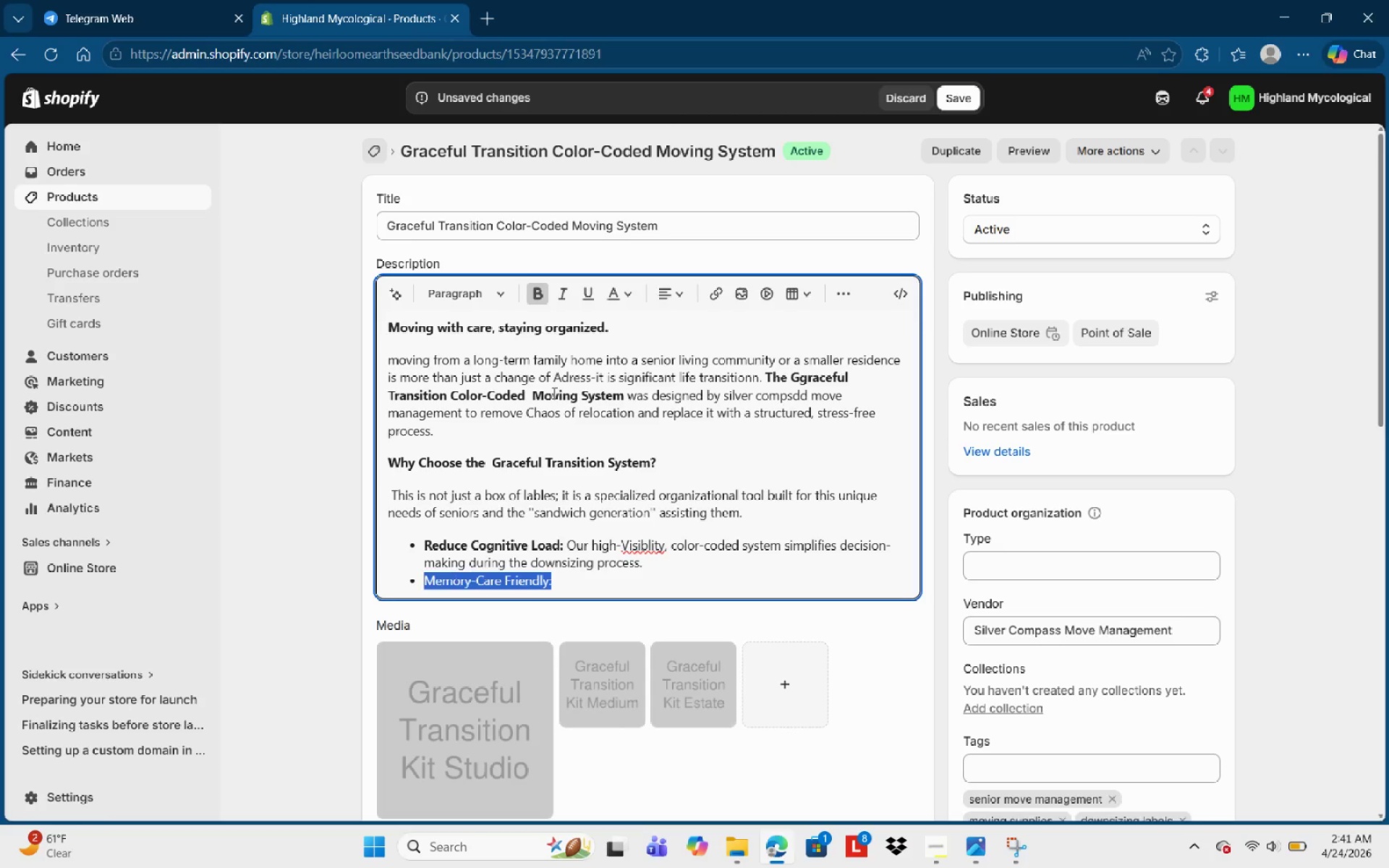 
key(Control+Shift+ArrowLeft)
 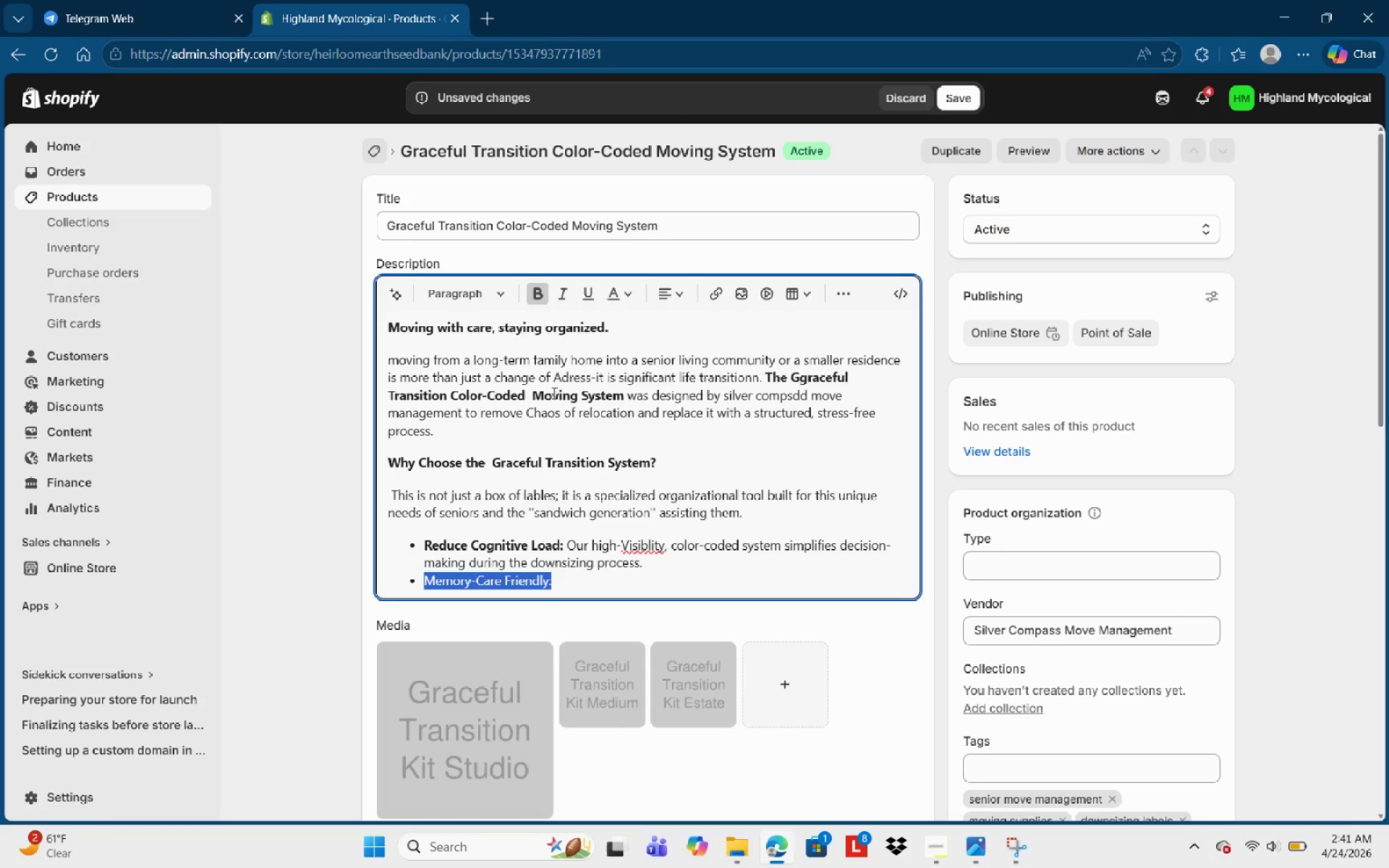 
key(Control+B)
 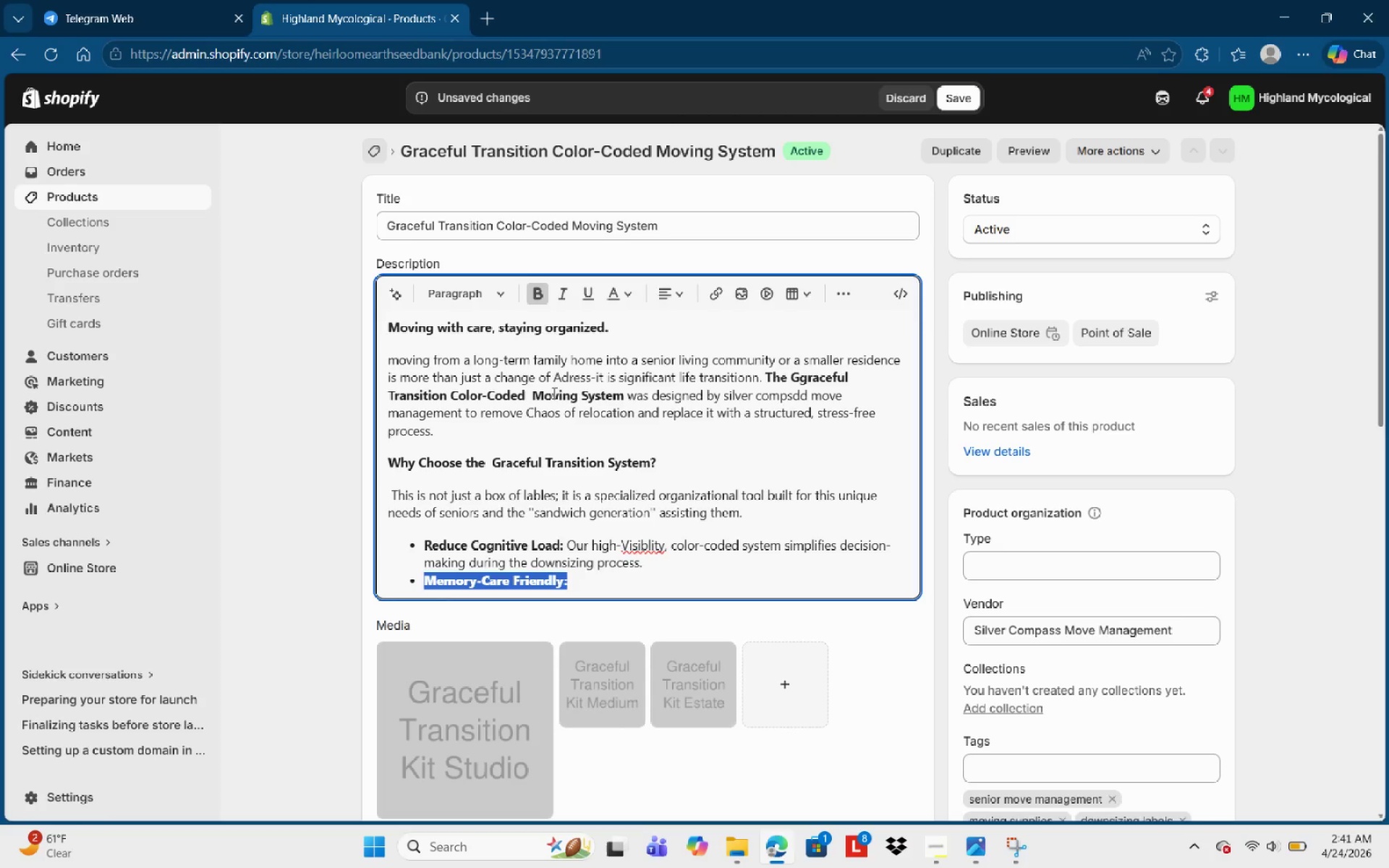 
key(ArrowRight)
 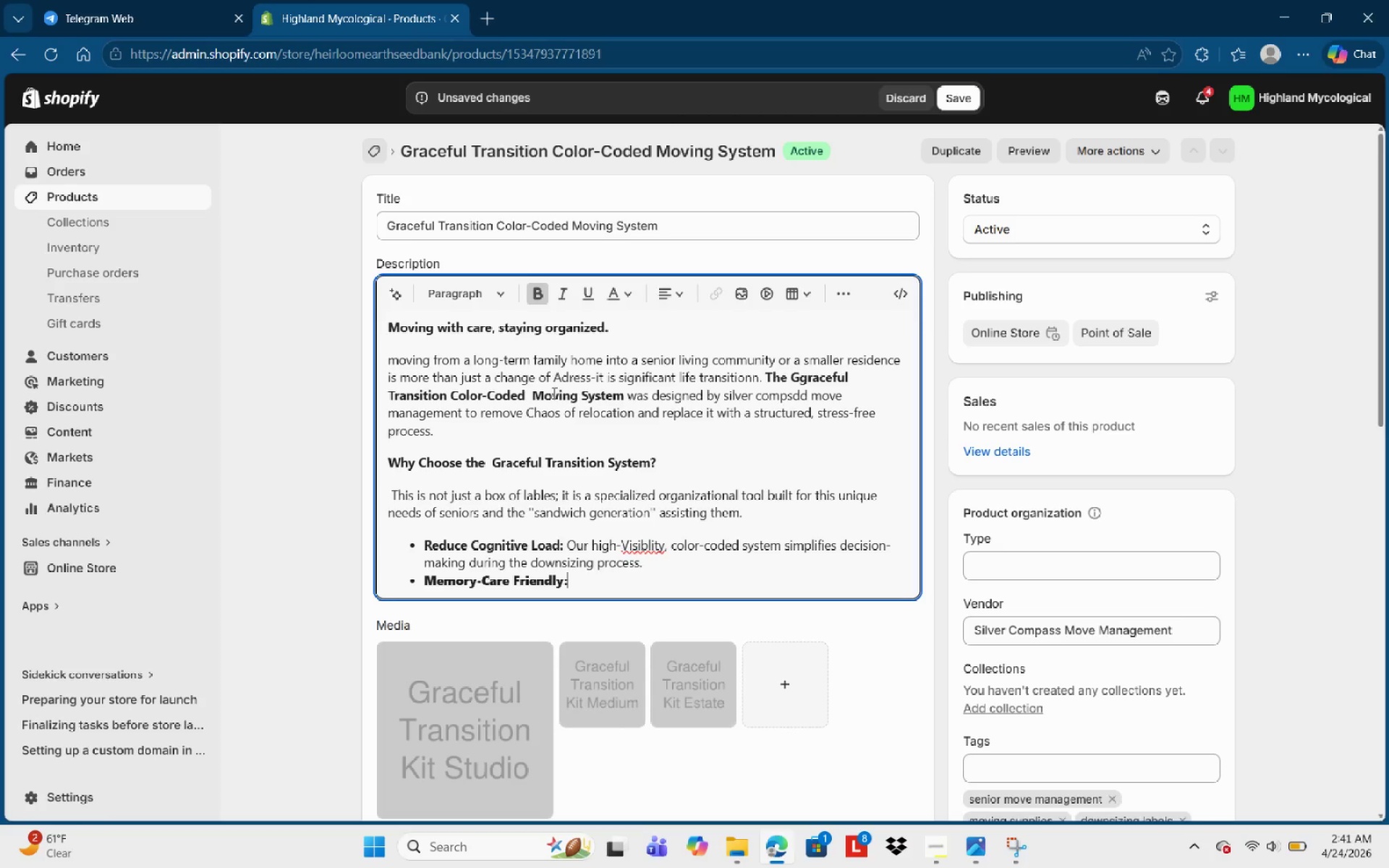 
key(Space)
 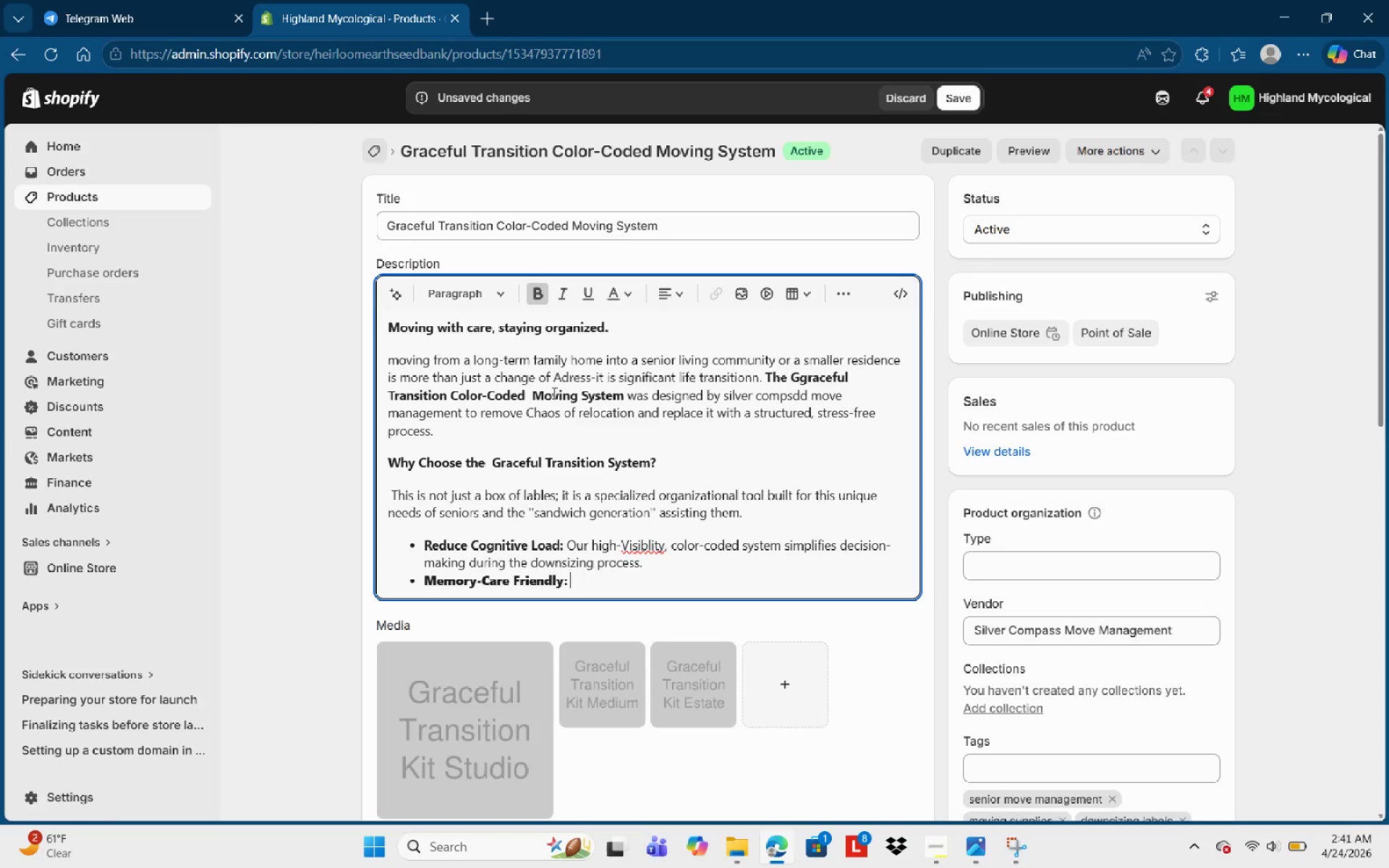 
key(Control+B)
 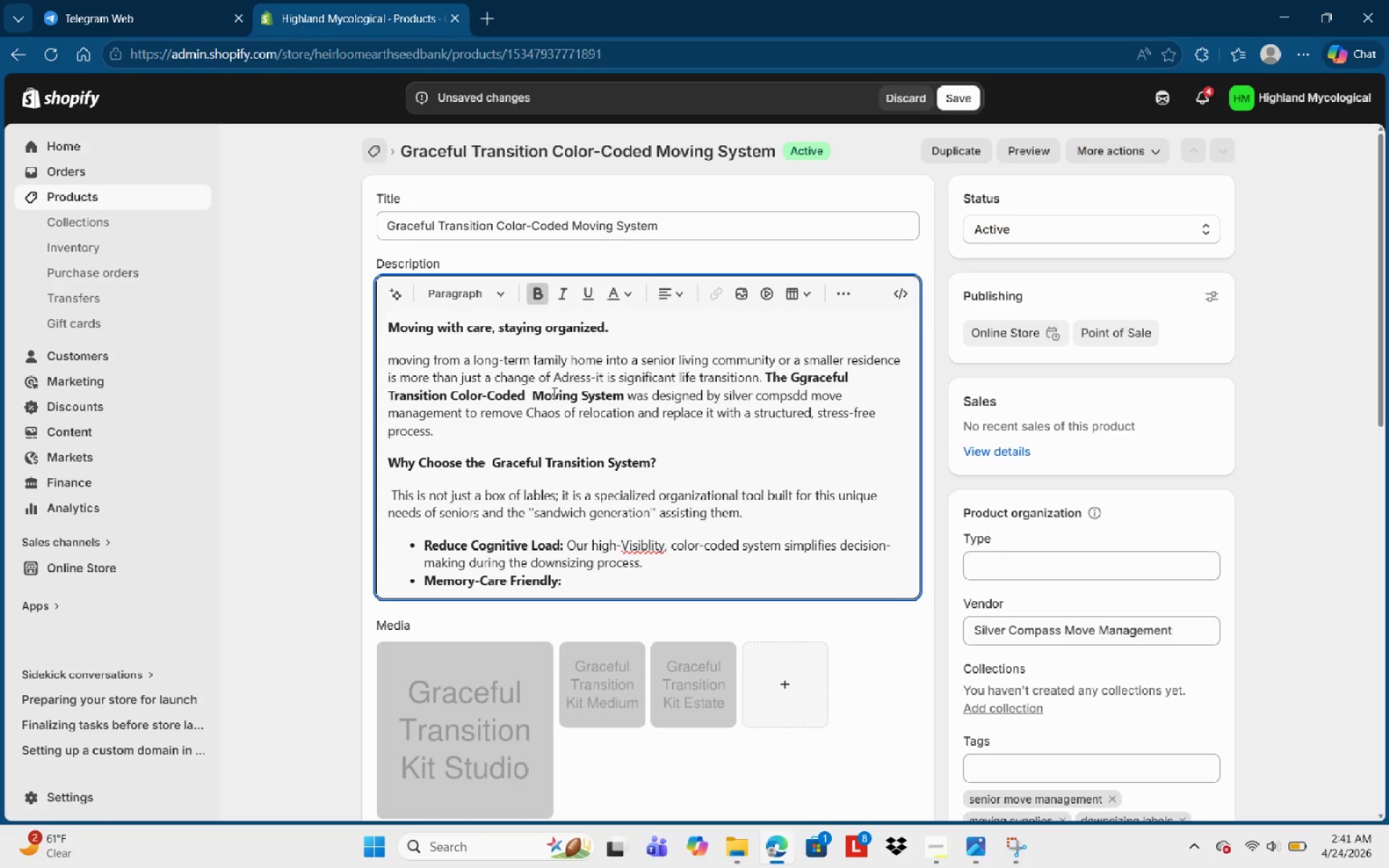 
hold_key(key=ShiftLeft, duration=0.8)
 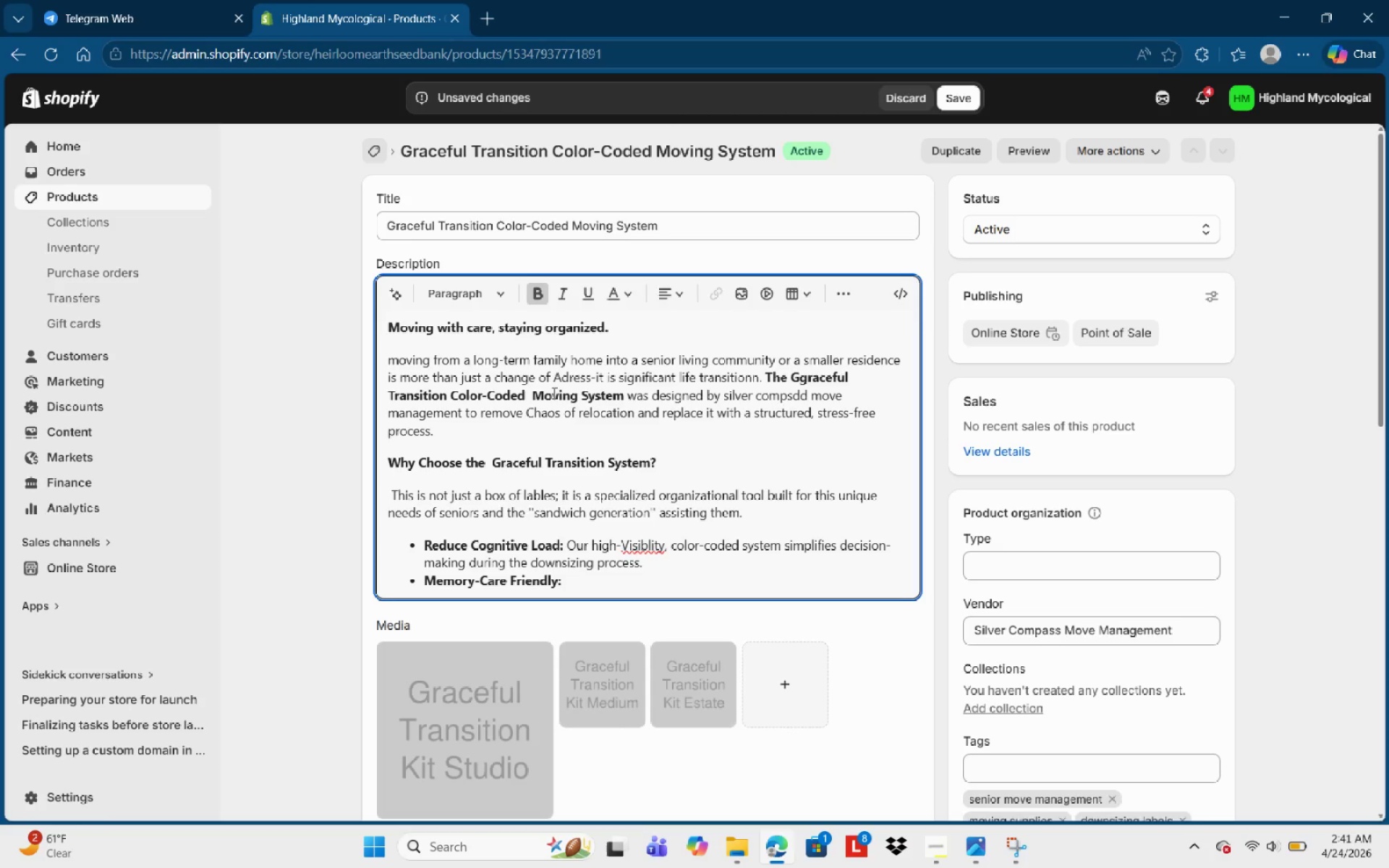 
hold_key(key=ShiftLeft, duration=0.67)
 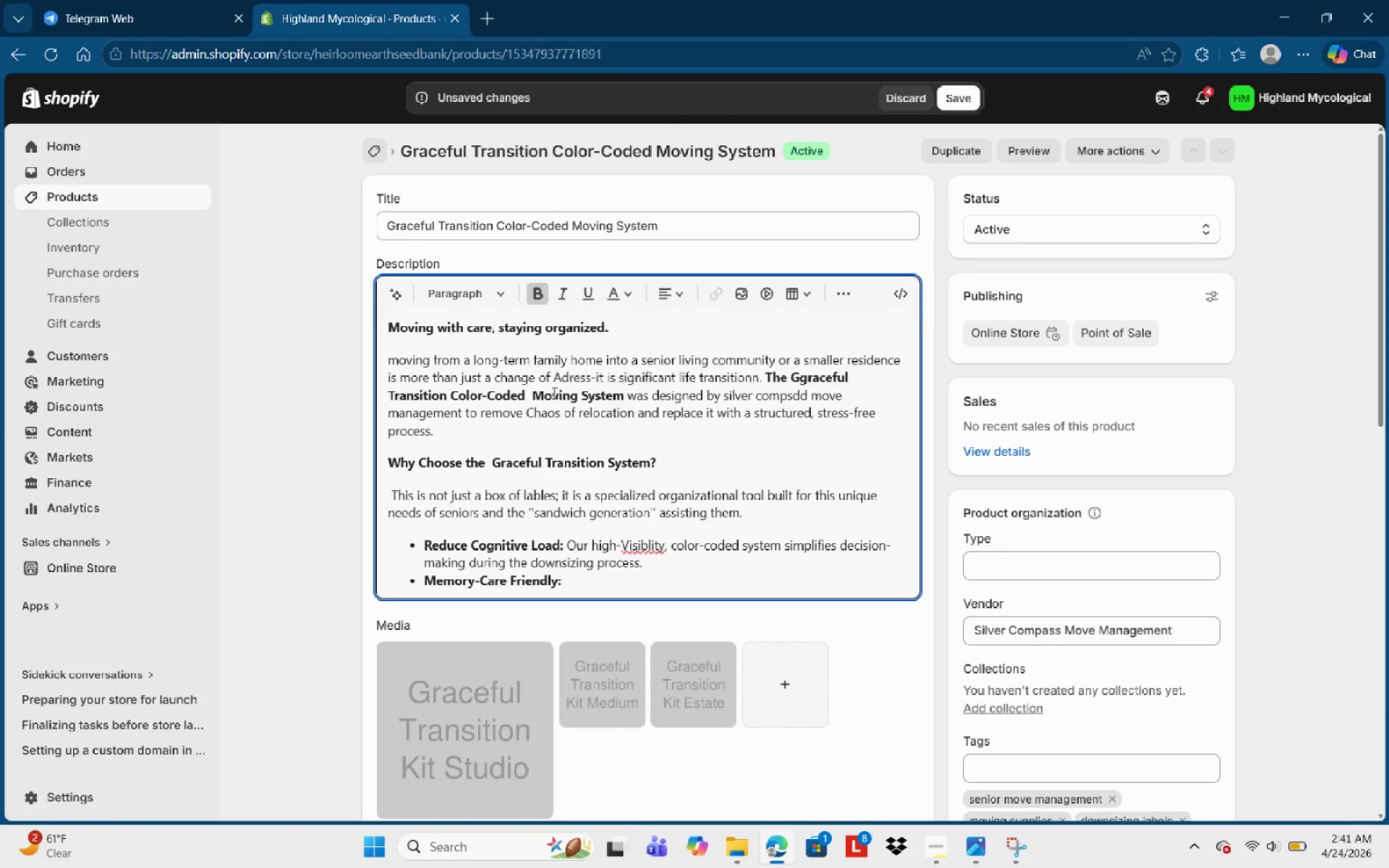 
type(WE )
key(Backspace)
key(Backspace)
type(e utilize clear, bolf ==d)
key(Backspace)
key(Backspace)
key(Backspace)
key(Backspace)
key(Backspace)
type(d visual cues that aligh )
key(Backspace)
key(Backspace)
type(n )
 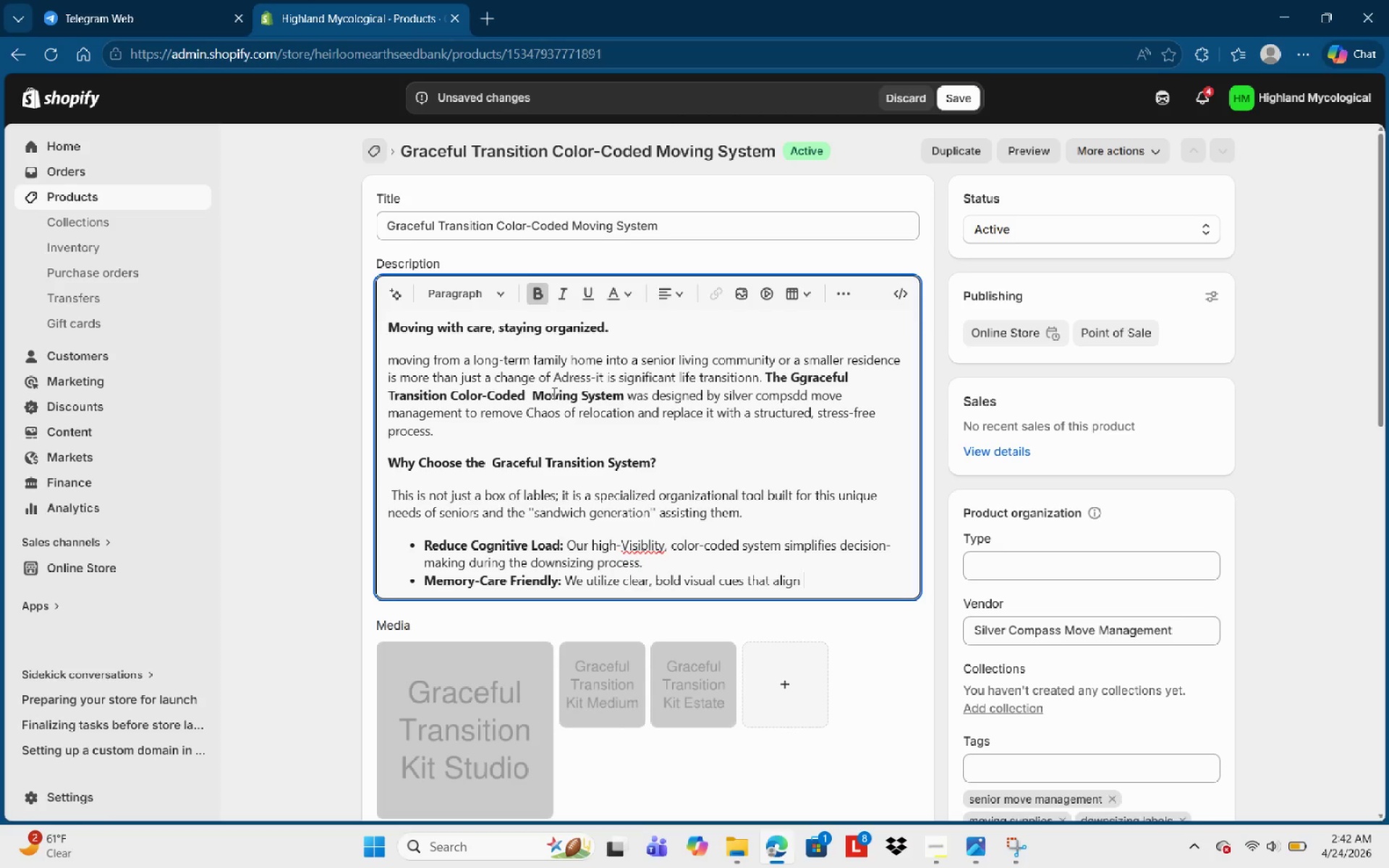 
type(with memory card best )
 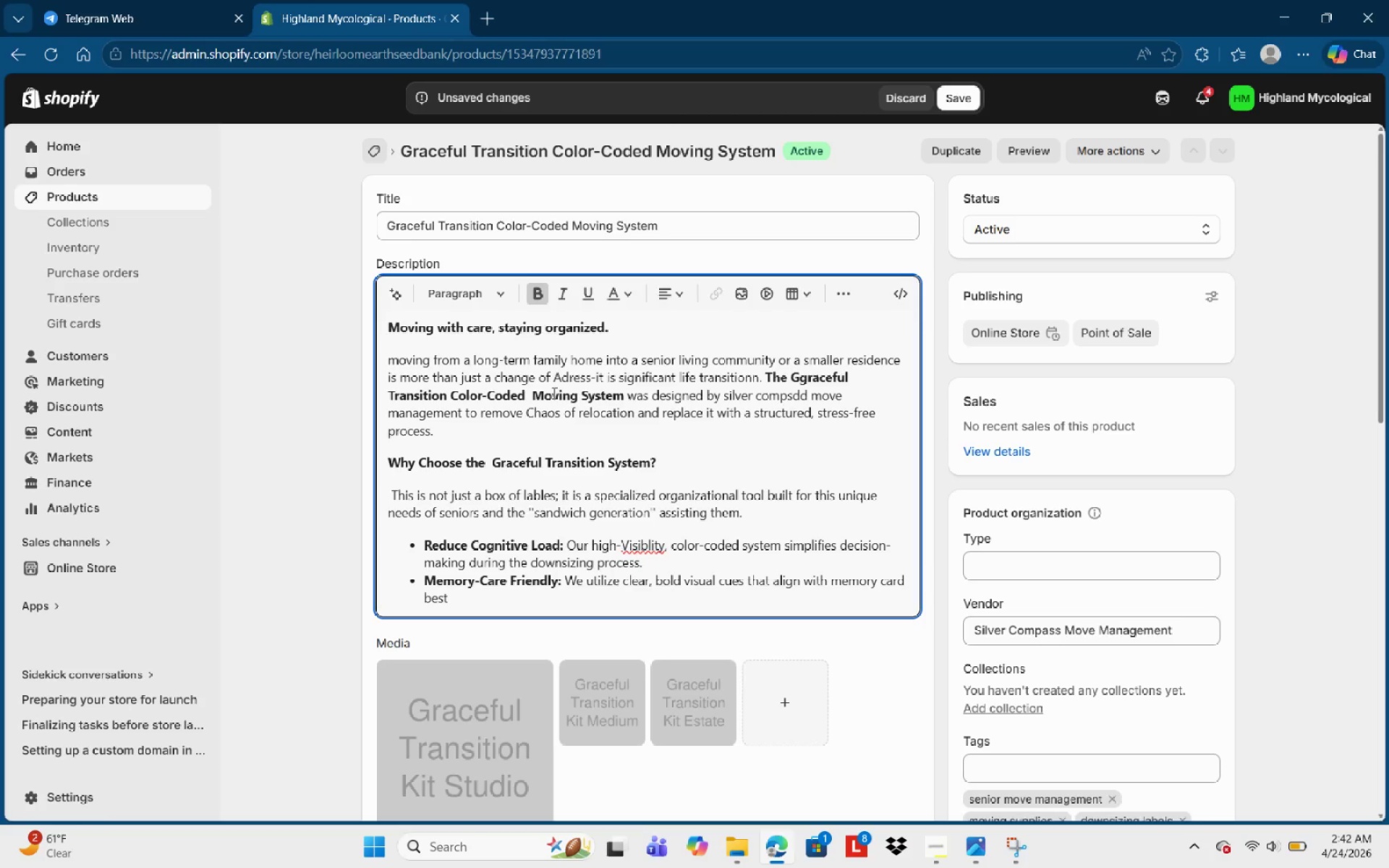 
type(practices to help )
 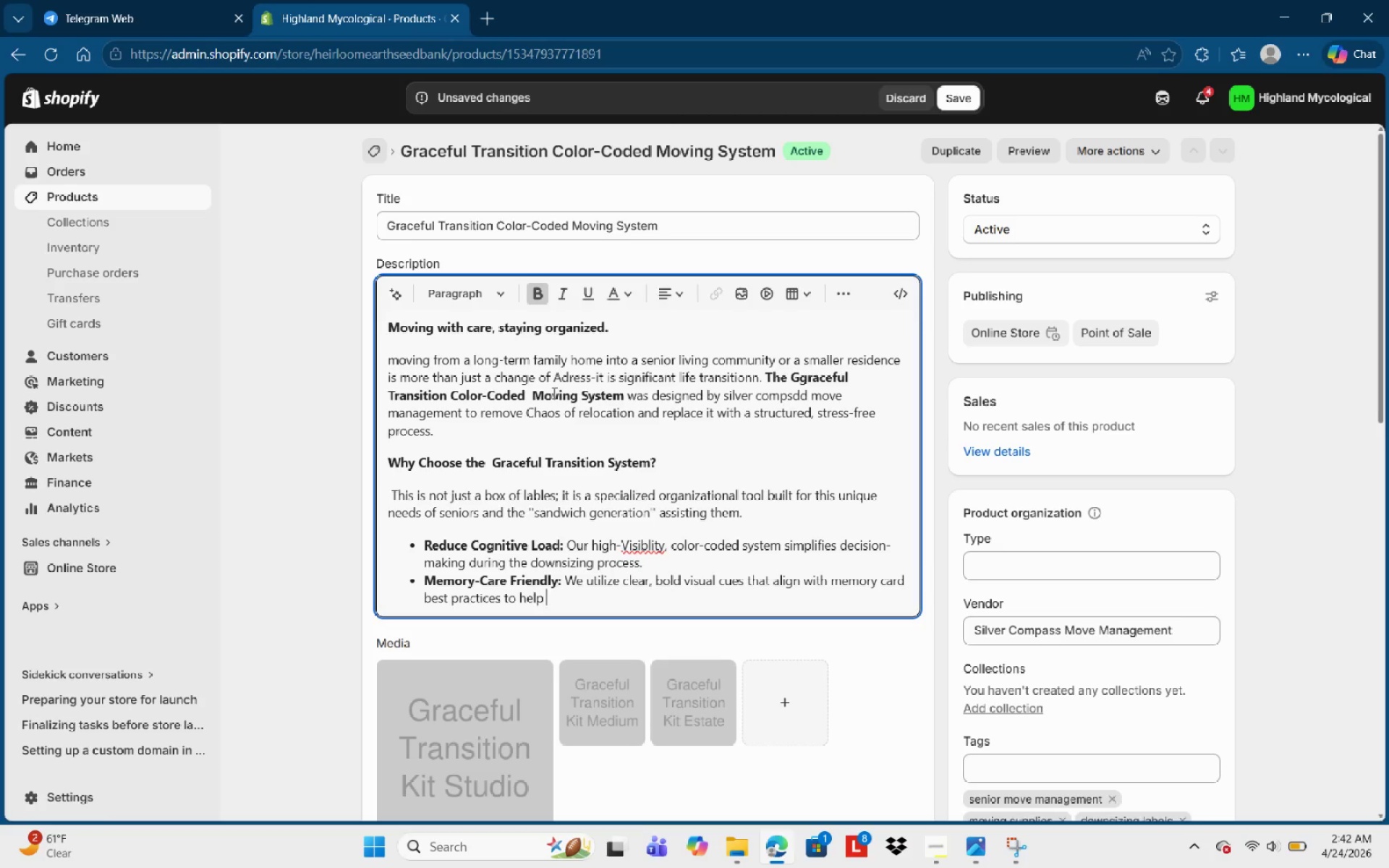 
wait(5.92)
 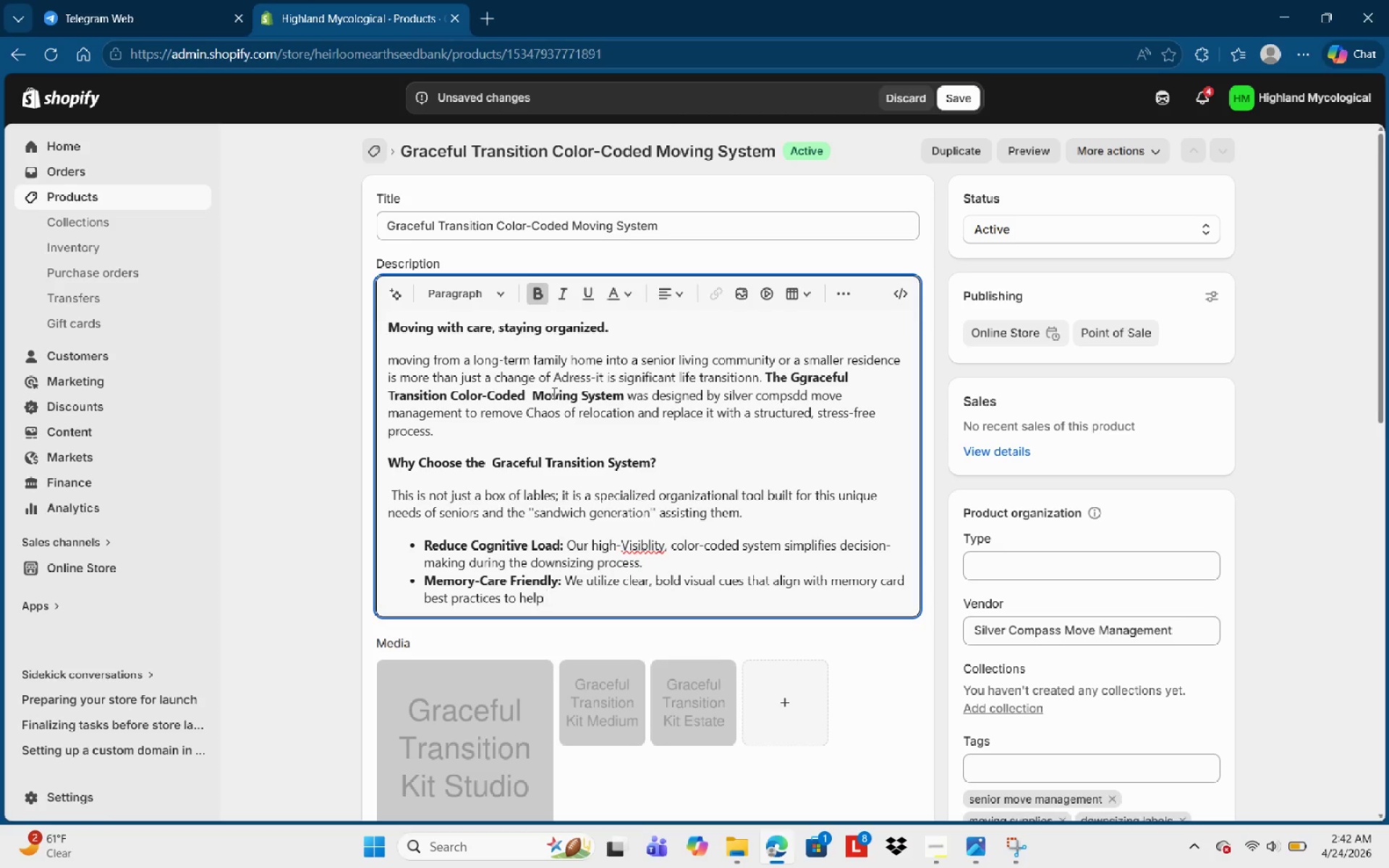 
type(loved )
 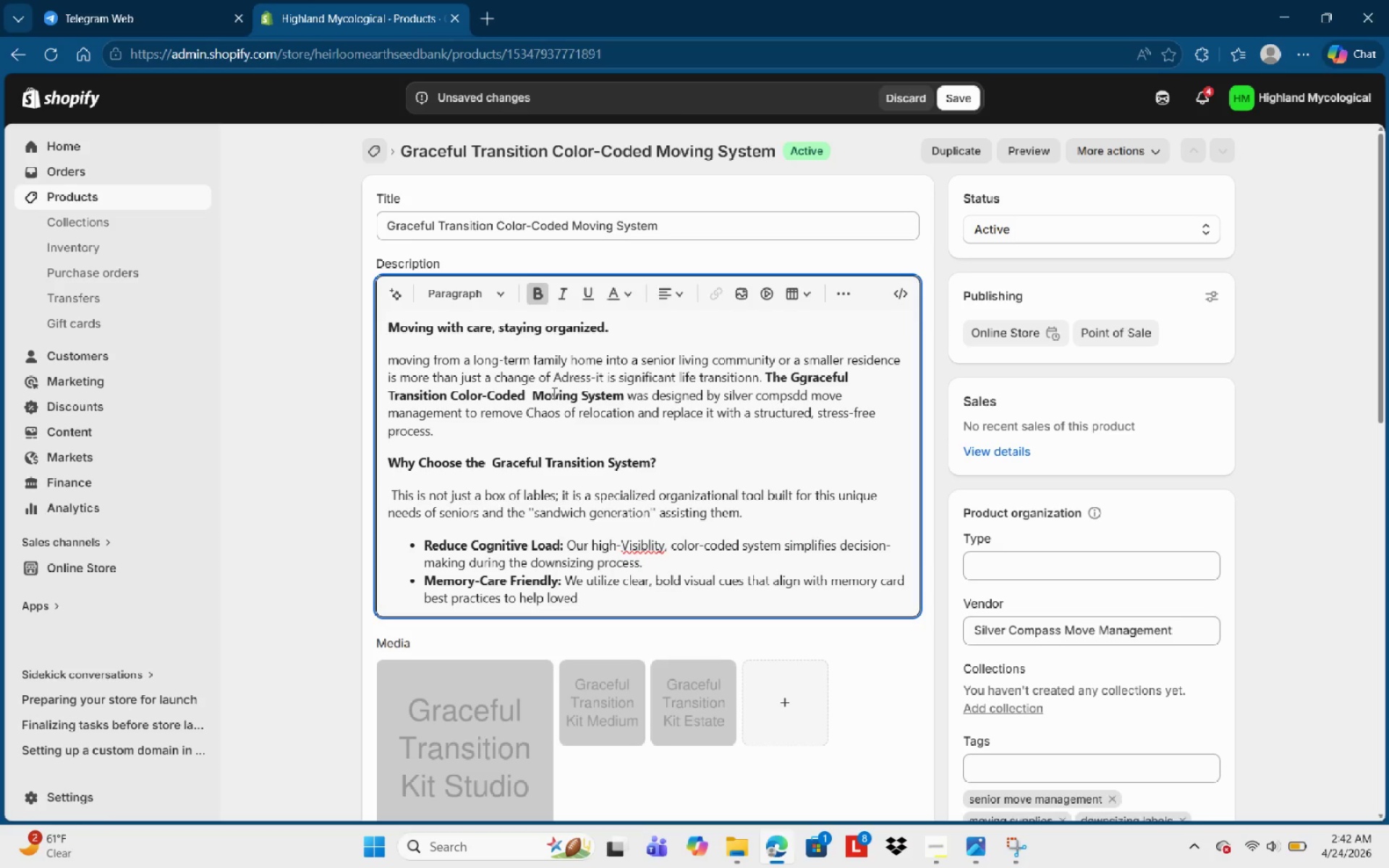 
wait(8.56)
 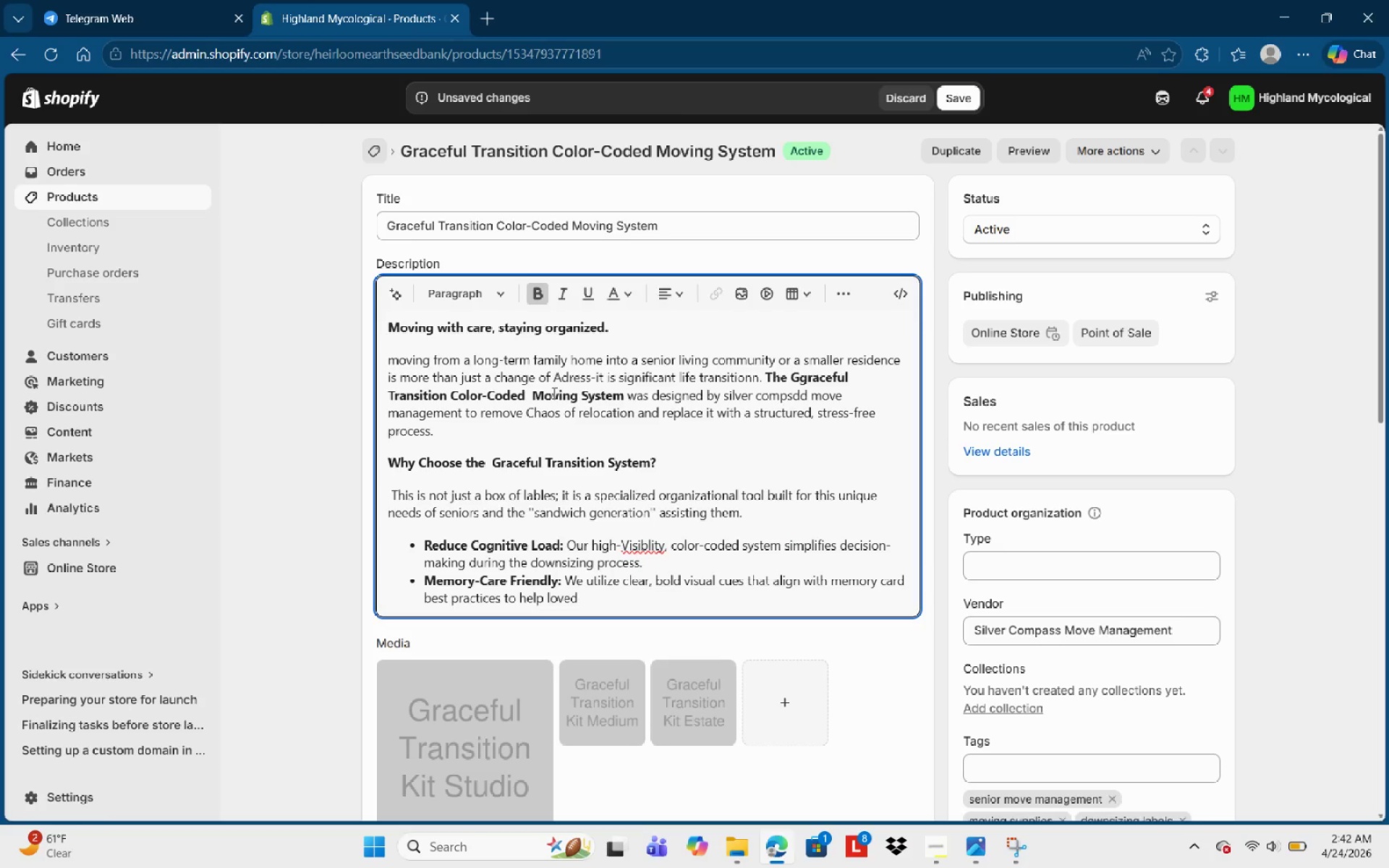 
type(ons)
 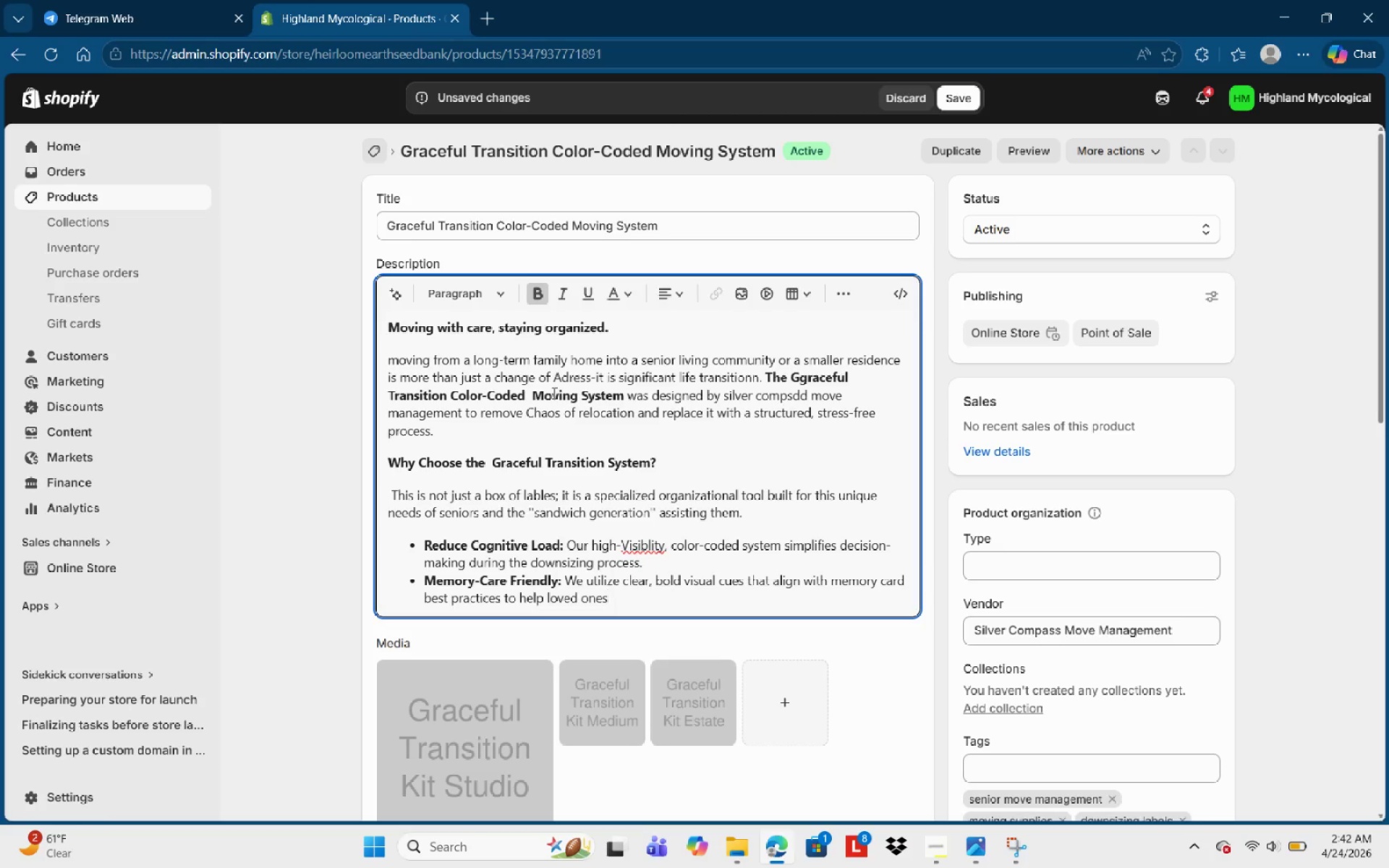 
hold_key(key=E, duration=0.31)
 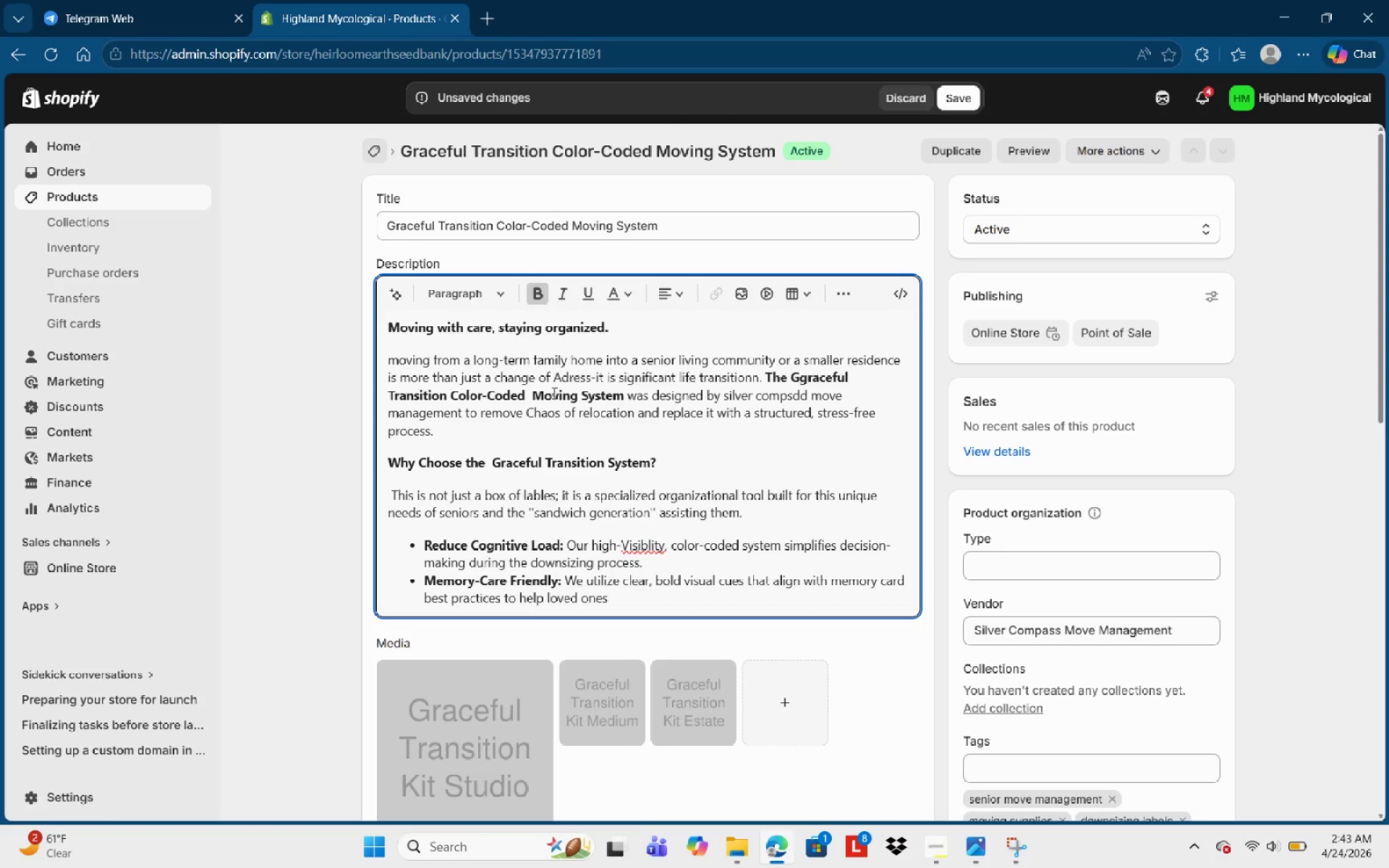 
wait(23.5)
 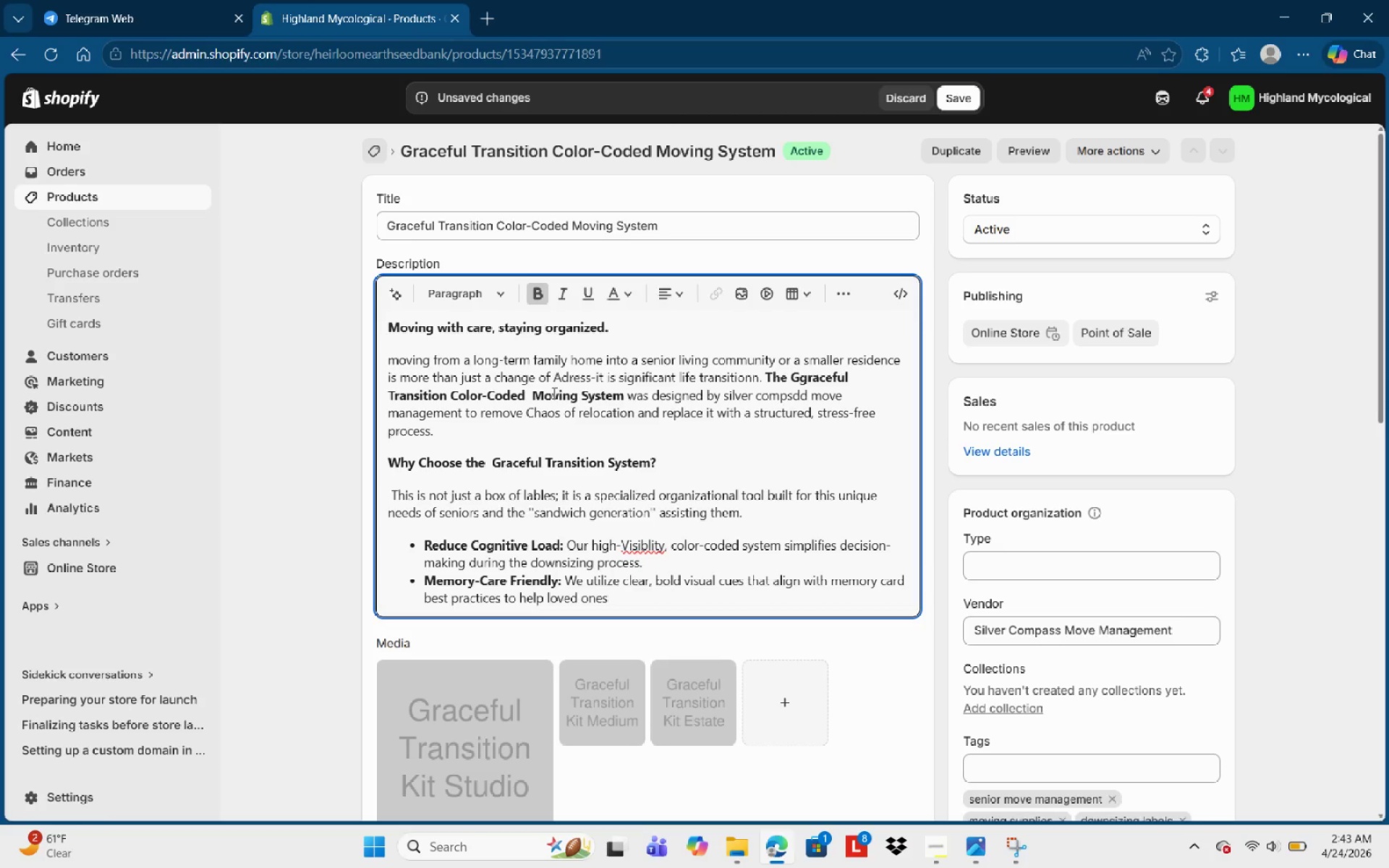 
type(fe)
key(Backspace)
key(Backspace)
type( fell)
key(Backspace)
key(Backspace)
type(el )
 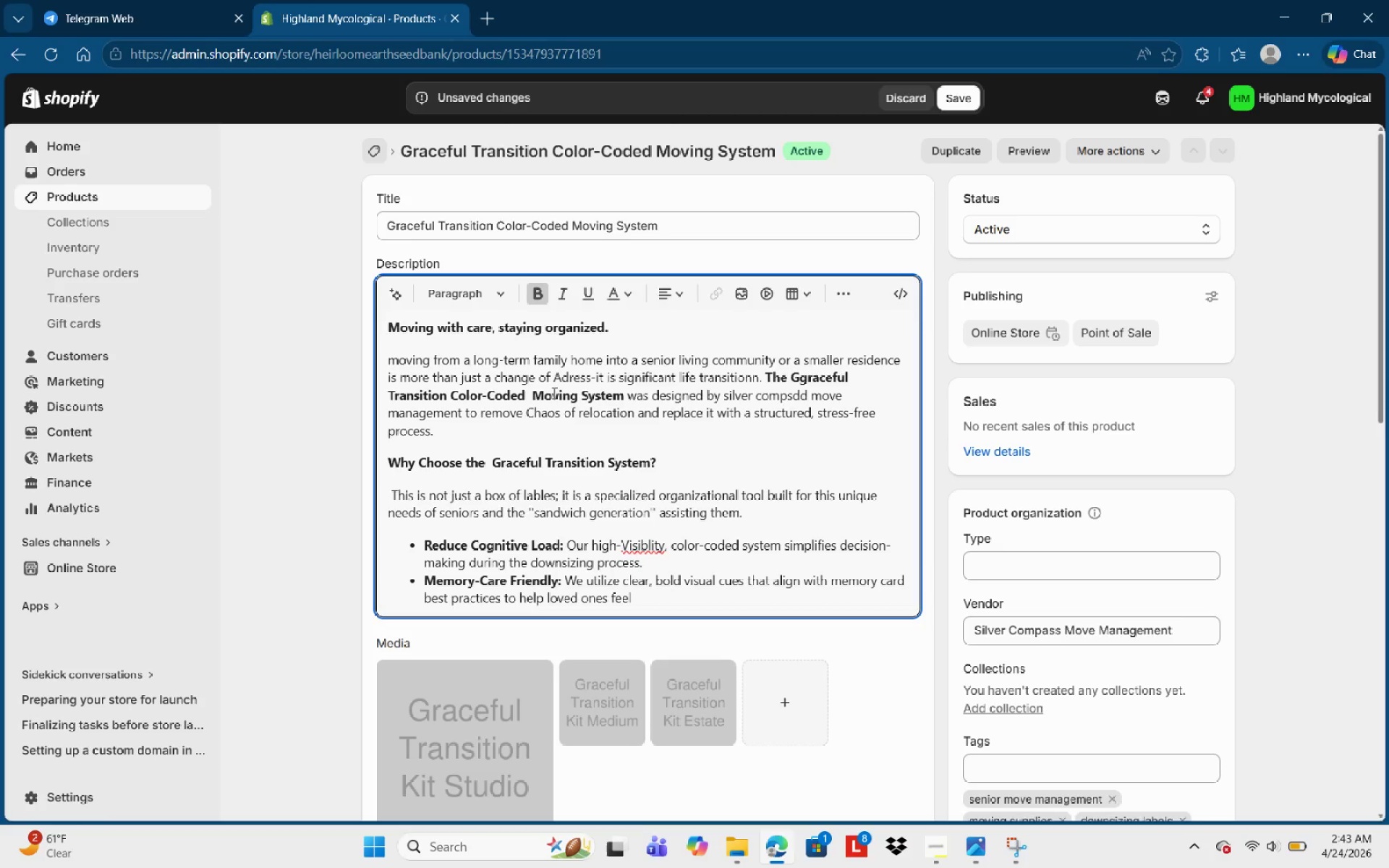 
wait(6.28)
 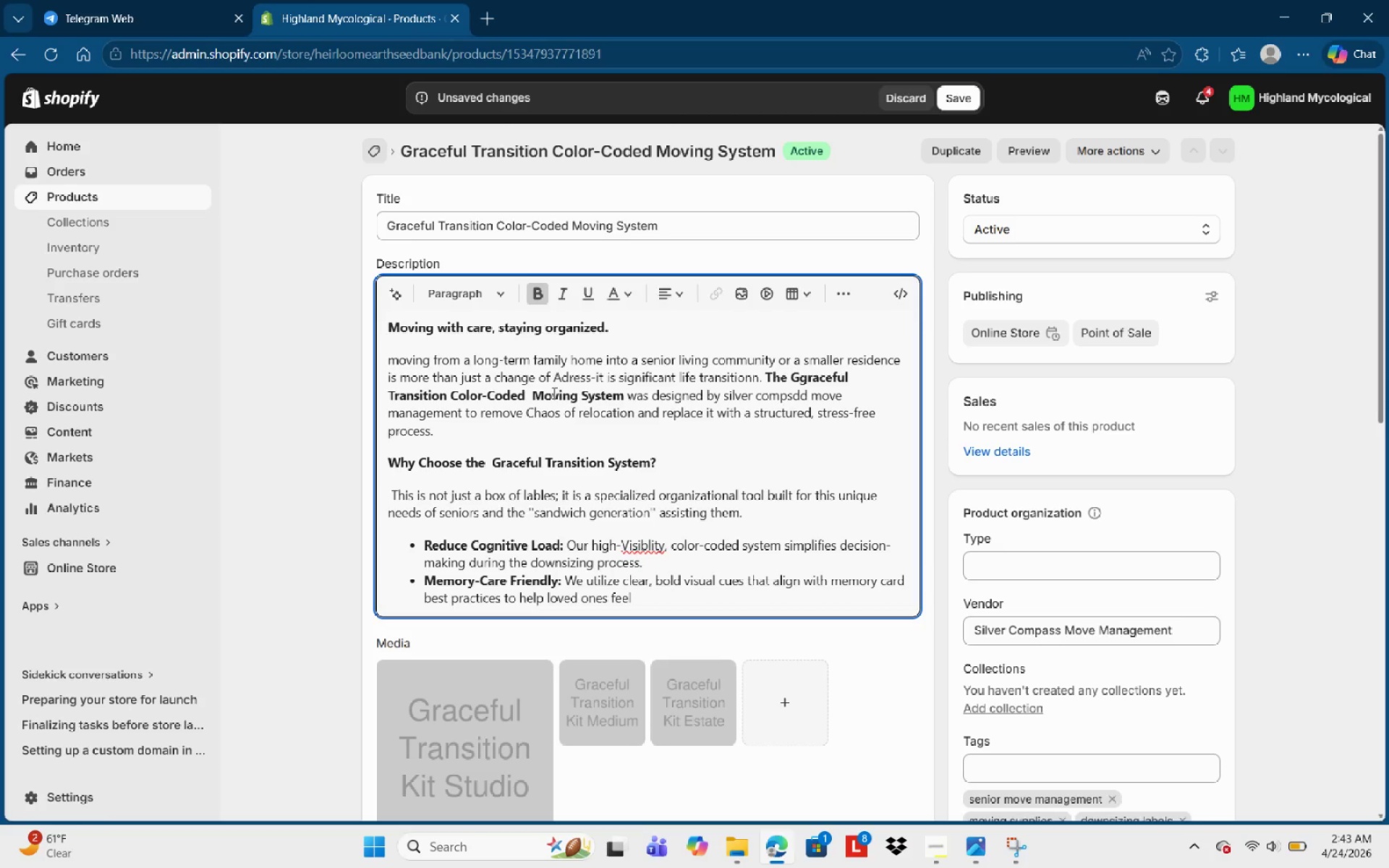 
type(oriente )
key(Backspace)
type(d in thie)
key(Backspace)
key(Backspace)
type(eir new space.)
 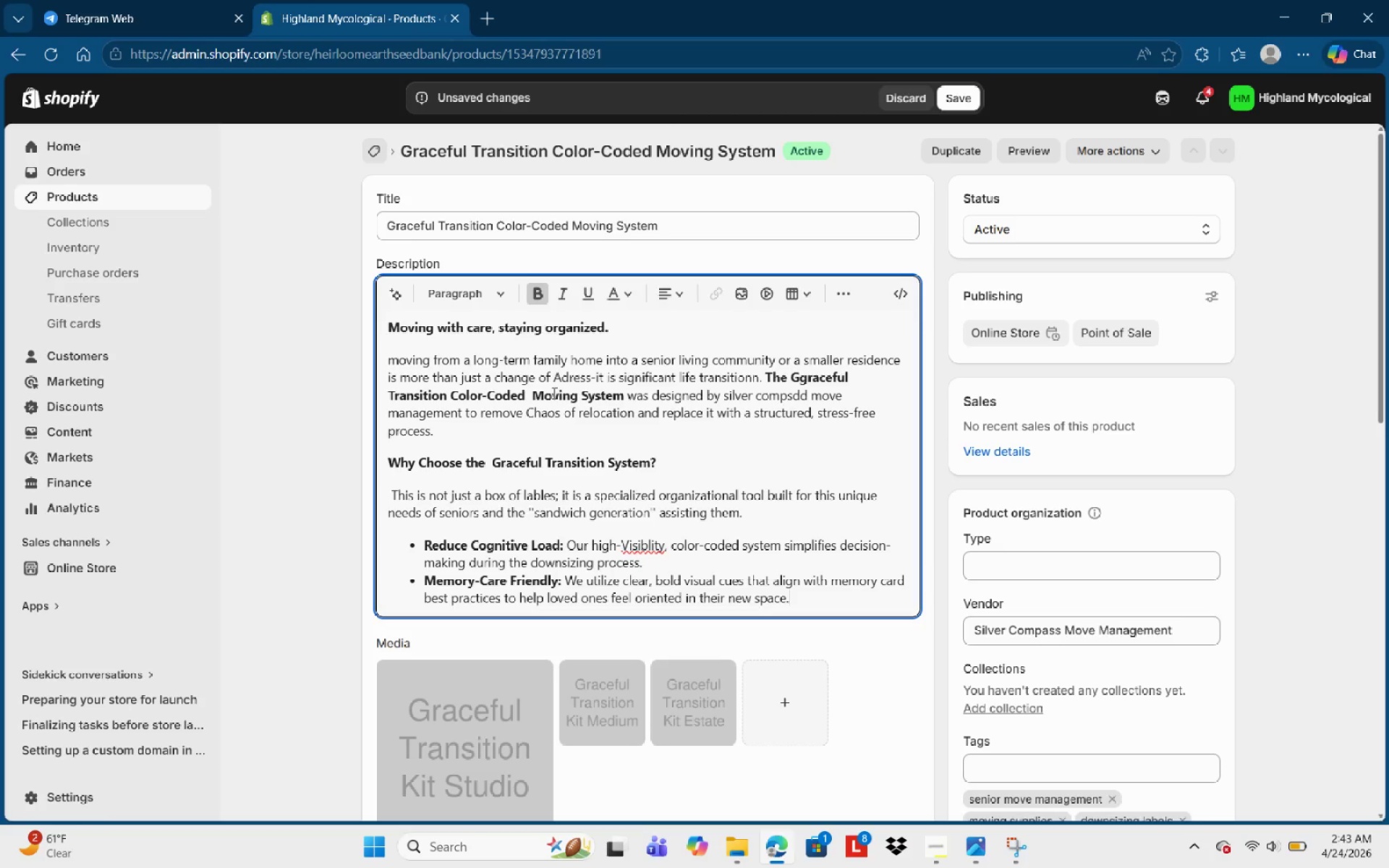 
key(Enter)
 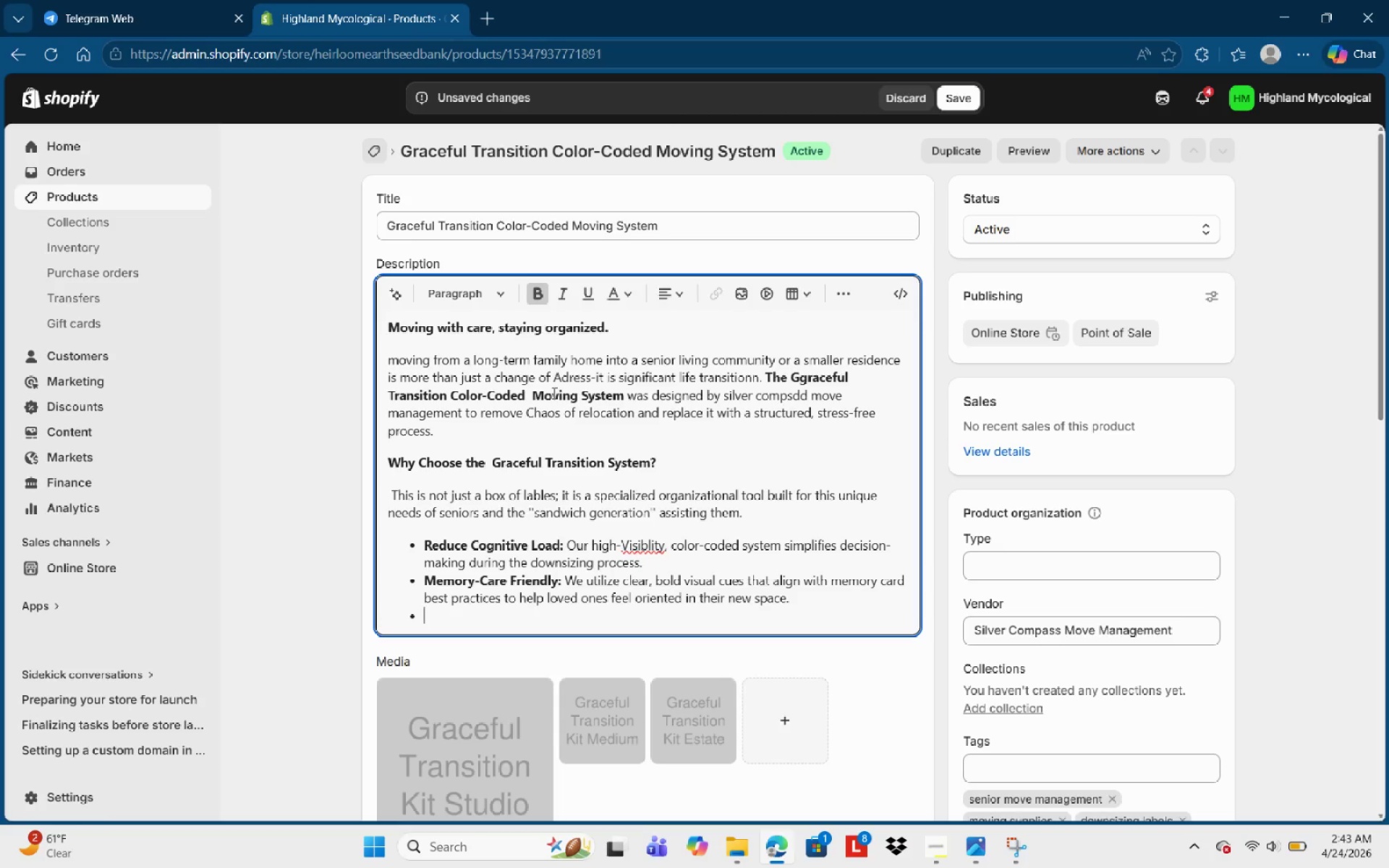 
type(Dignifies ]])
key(Backspace)
key(Backspace)
key(Backspace)
key(Backspace)
type(d Sorting:)
 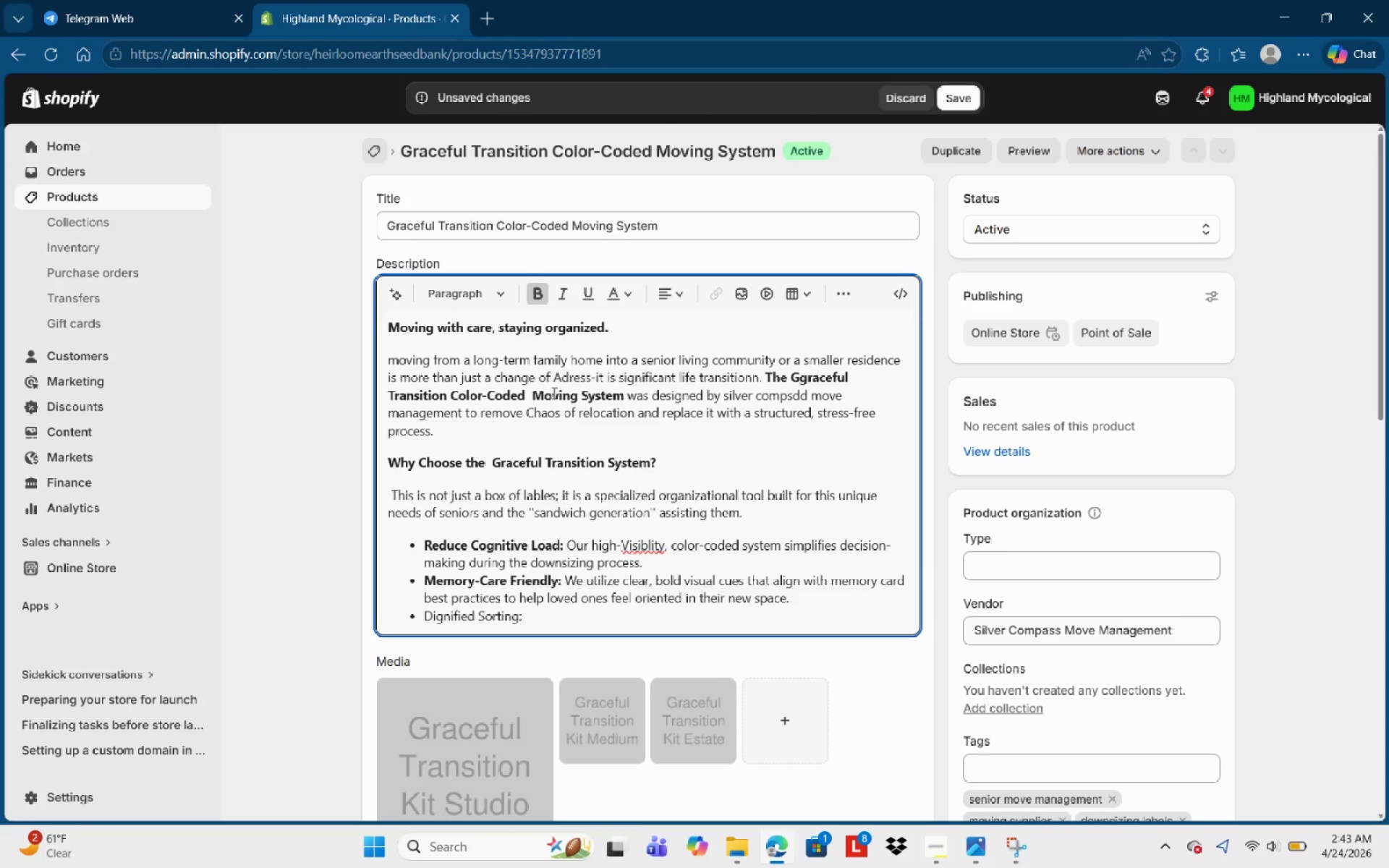 
key(Control+Shift+ArrowLeft)
 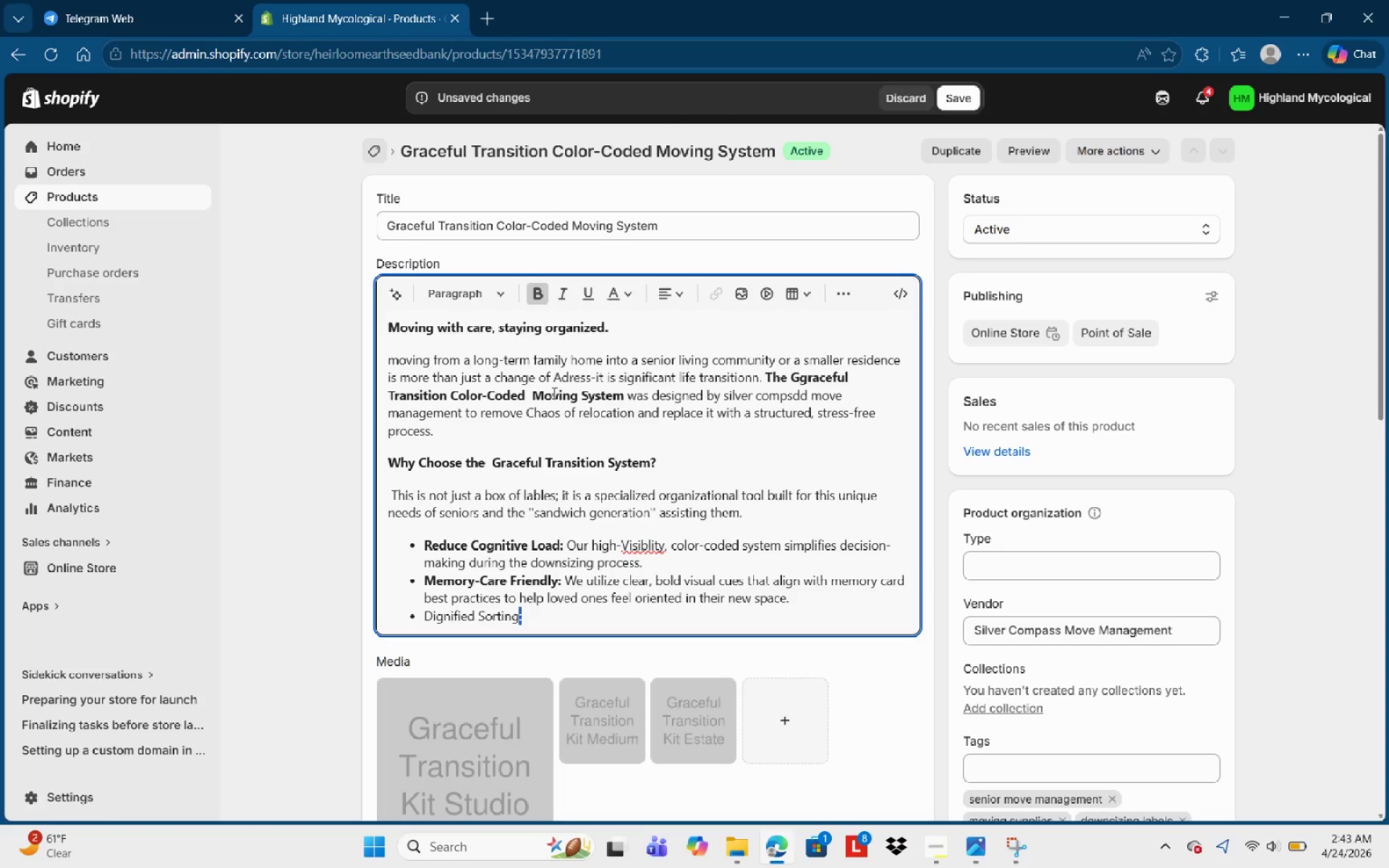 
key(Control+Shift+ArrowLeft)
 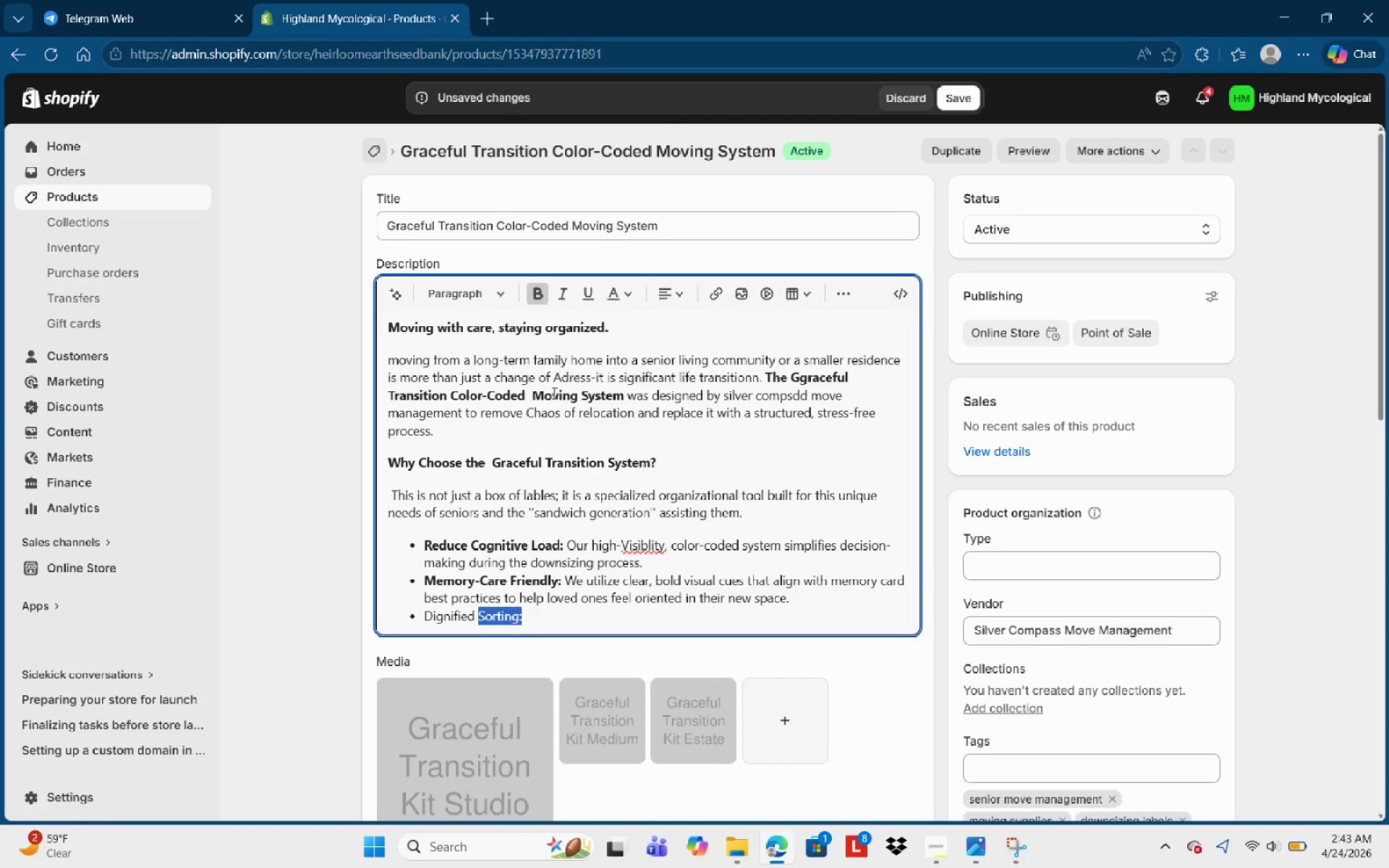 
key(Control+Shift+ArrowLeft)
 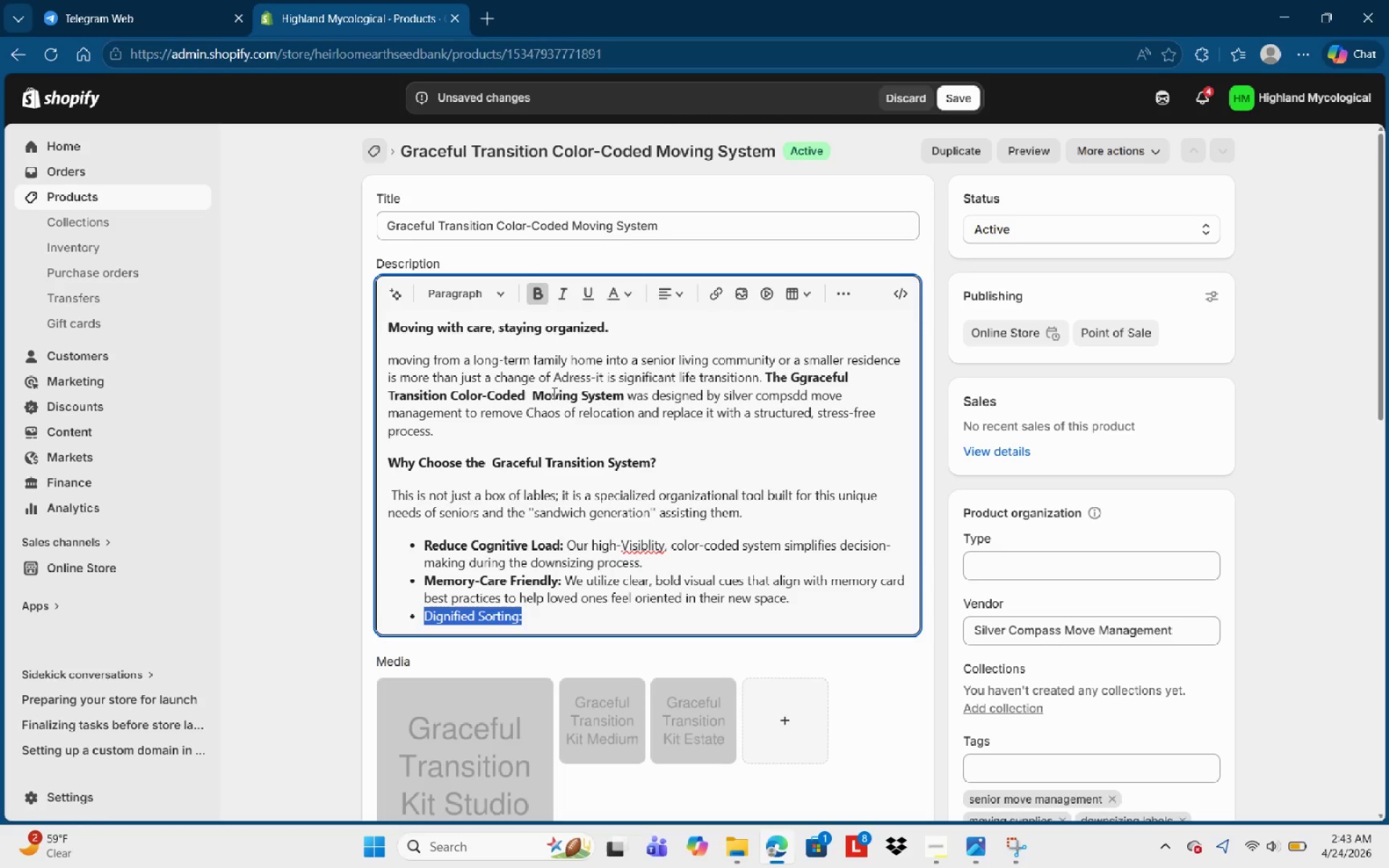 
key(Control+Shift+ArrowLeft)
 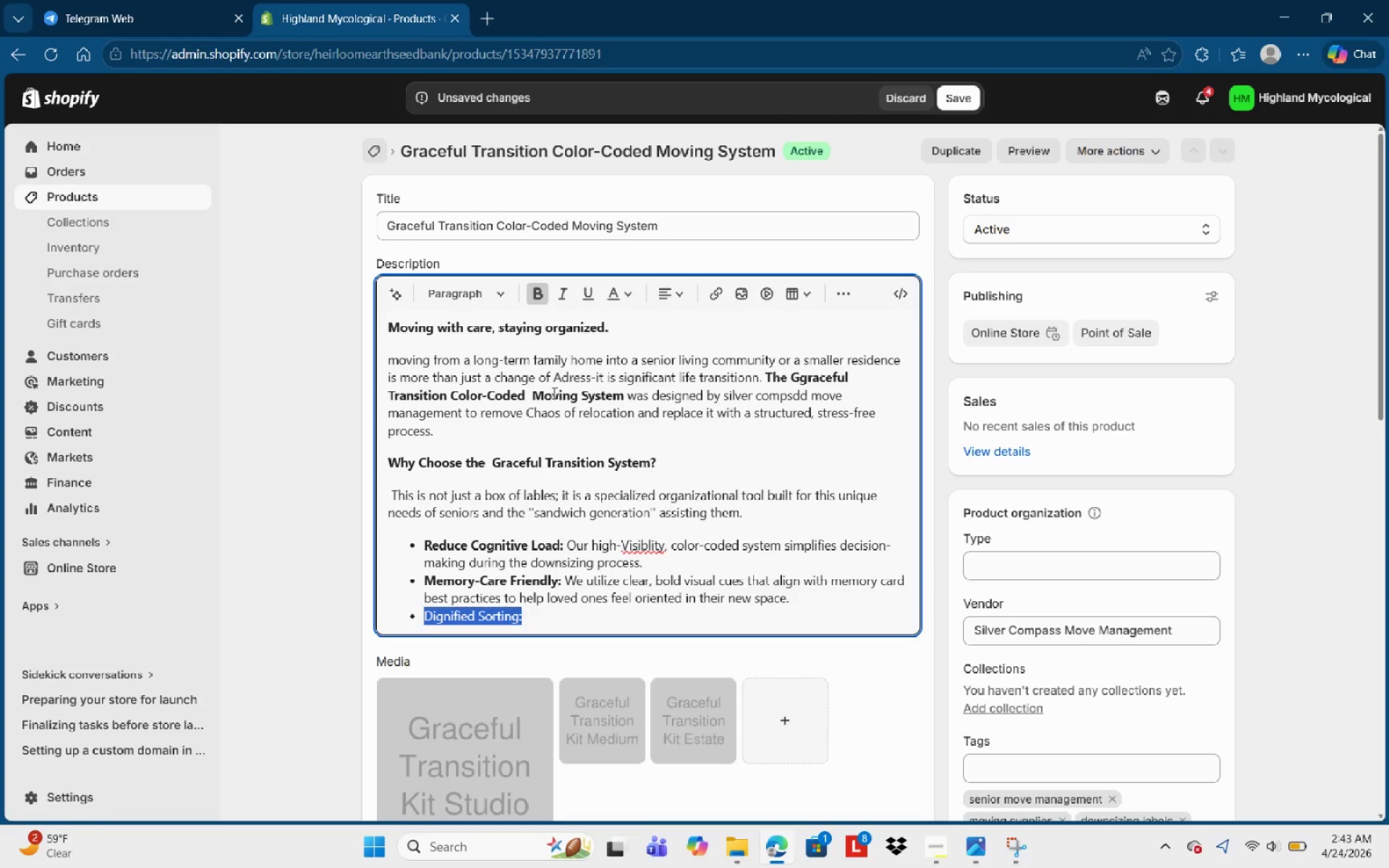 
key(Control+B)
 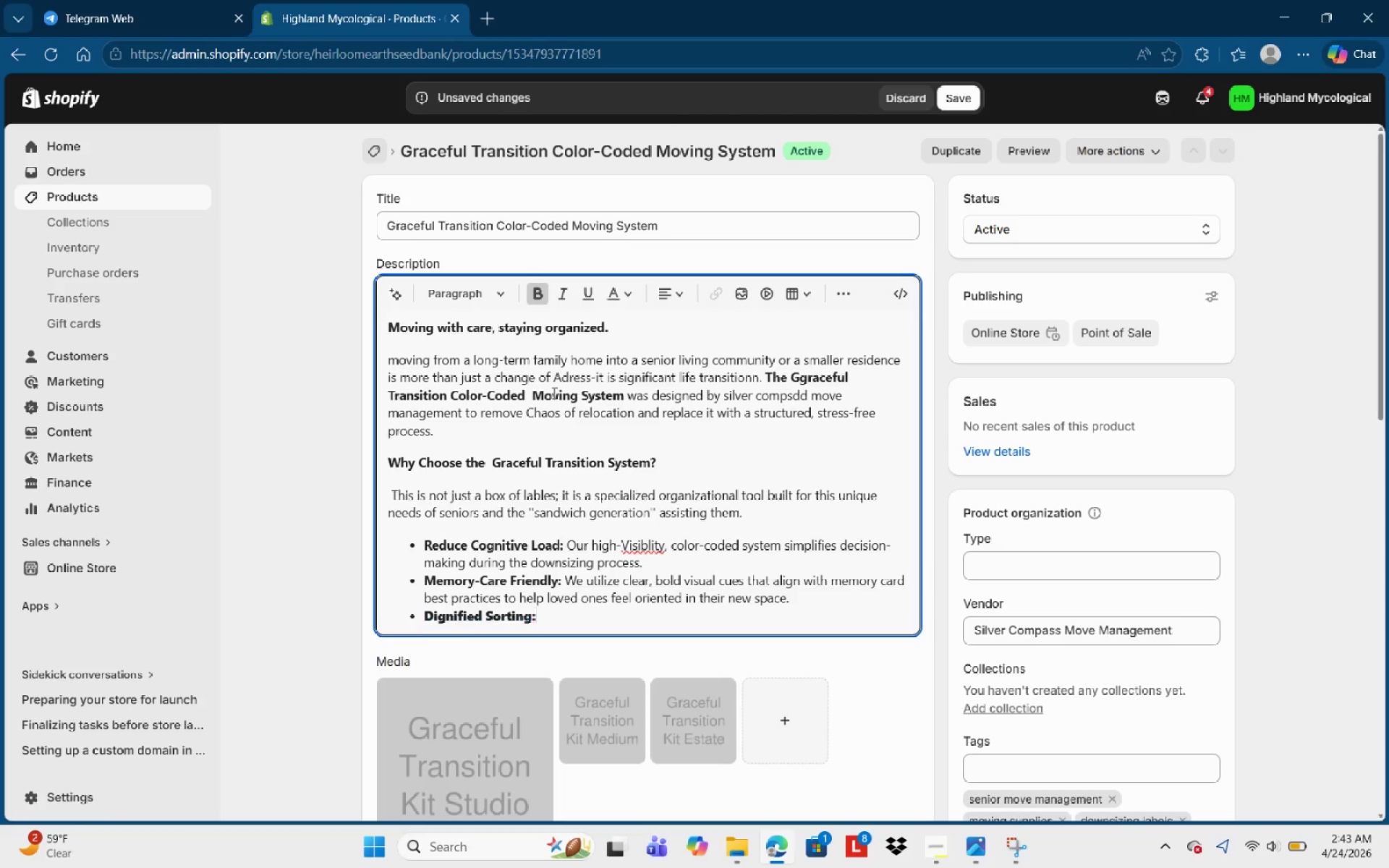 
key(ArrowRight)
 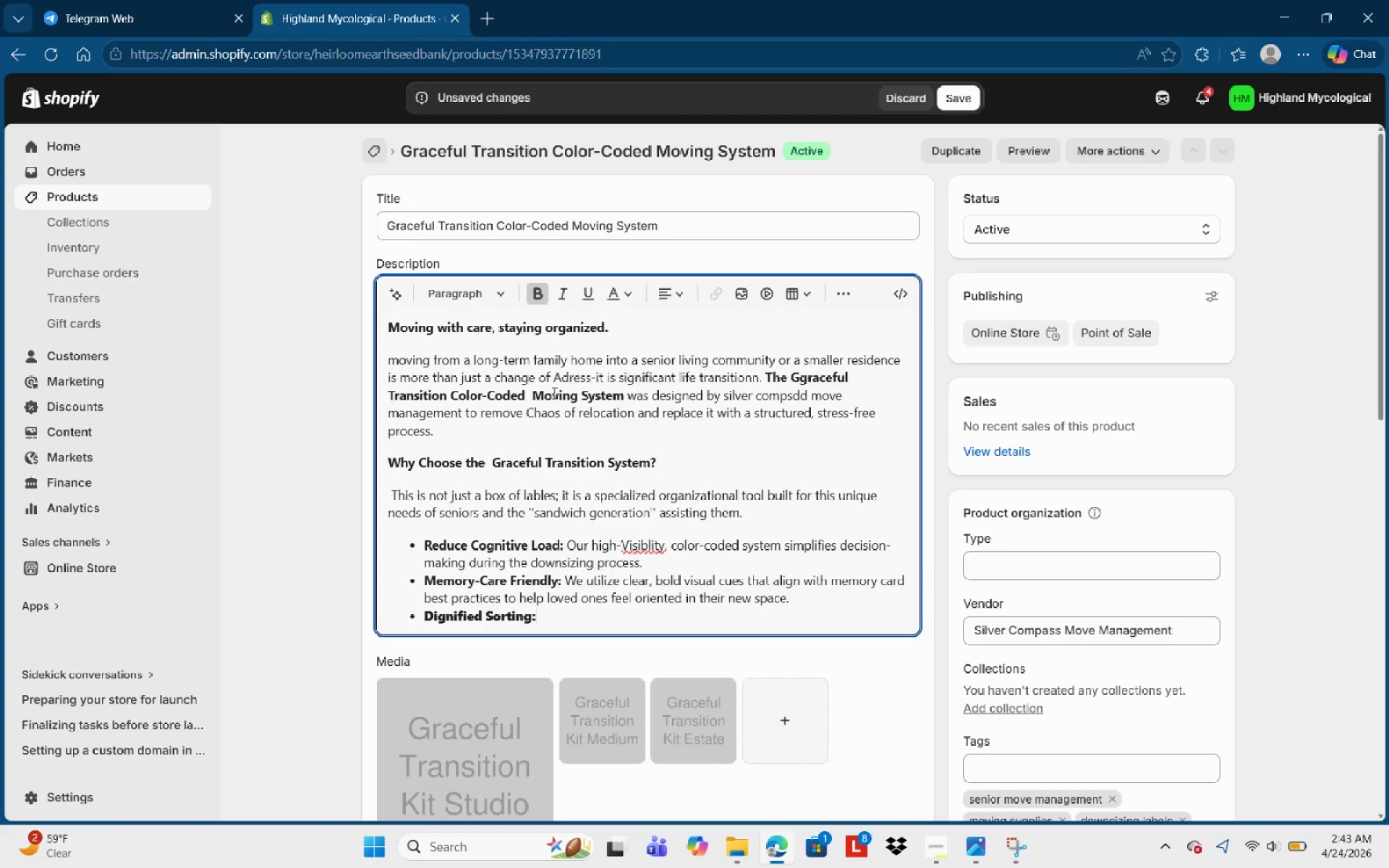 
key(Control+ControlLeft)
 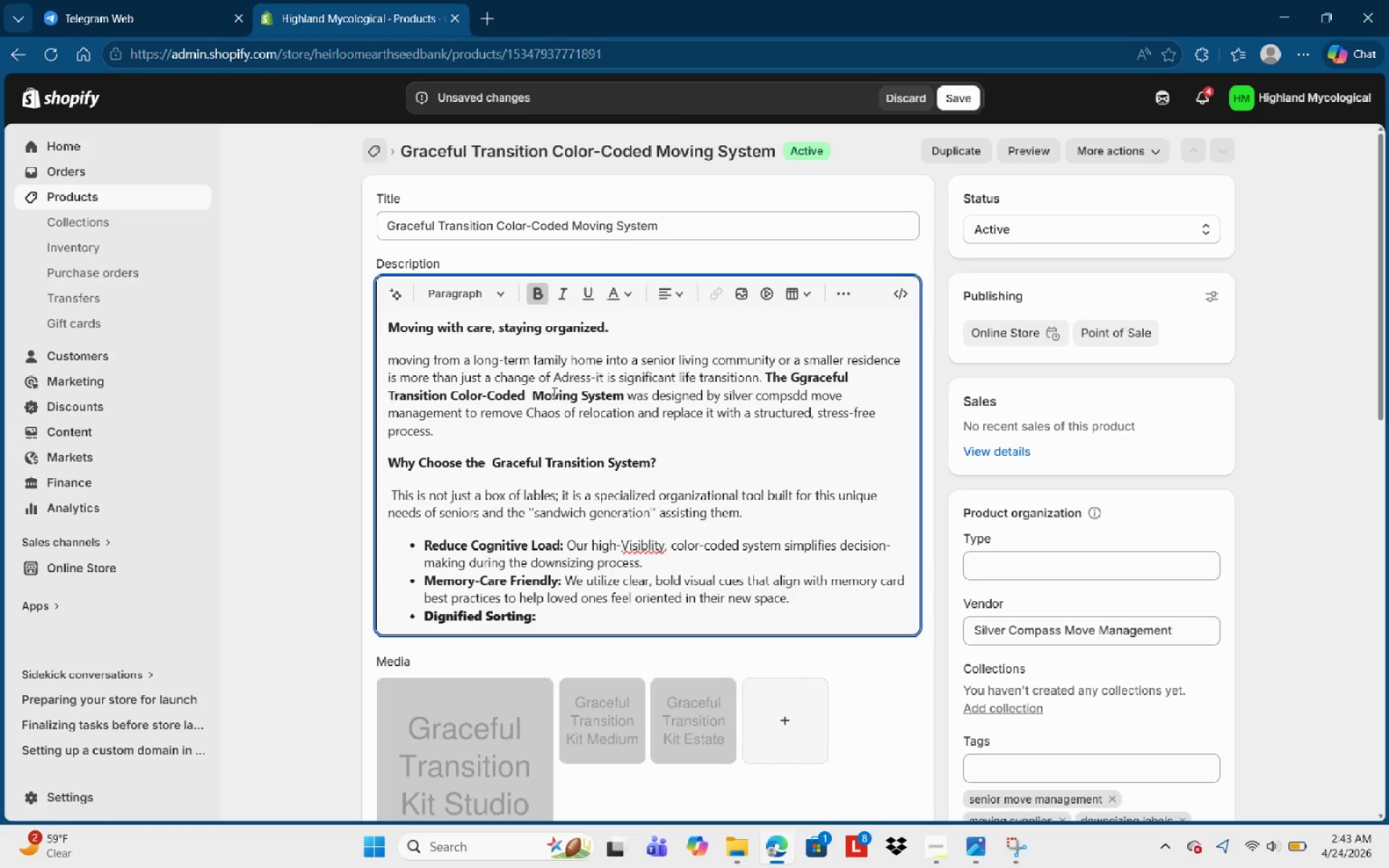 
key(Space)
 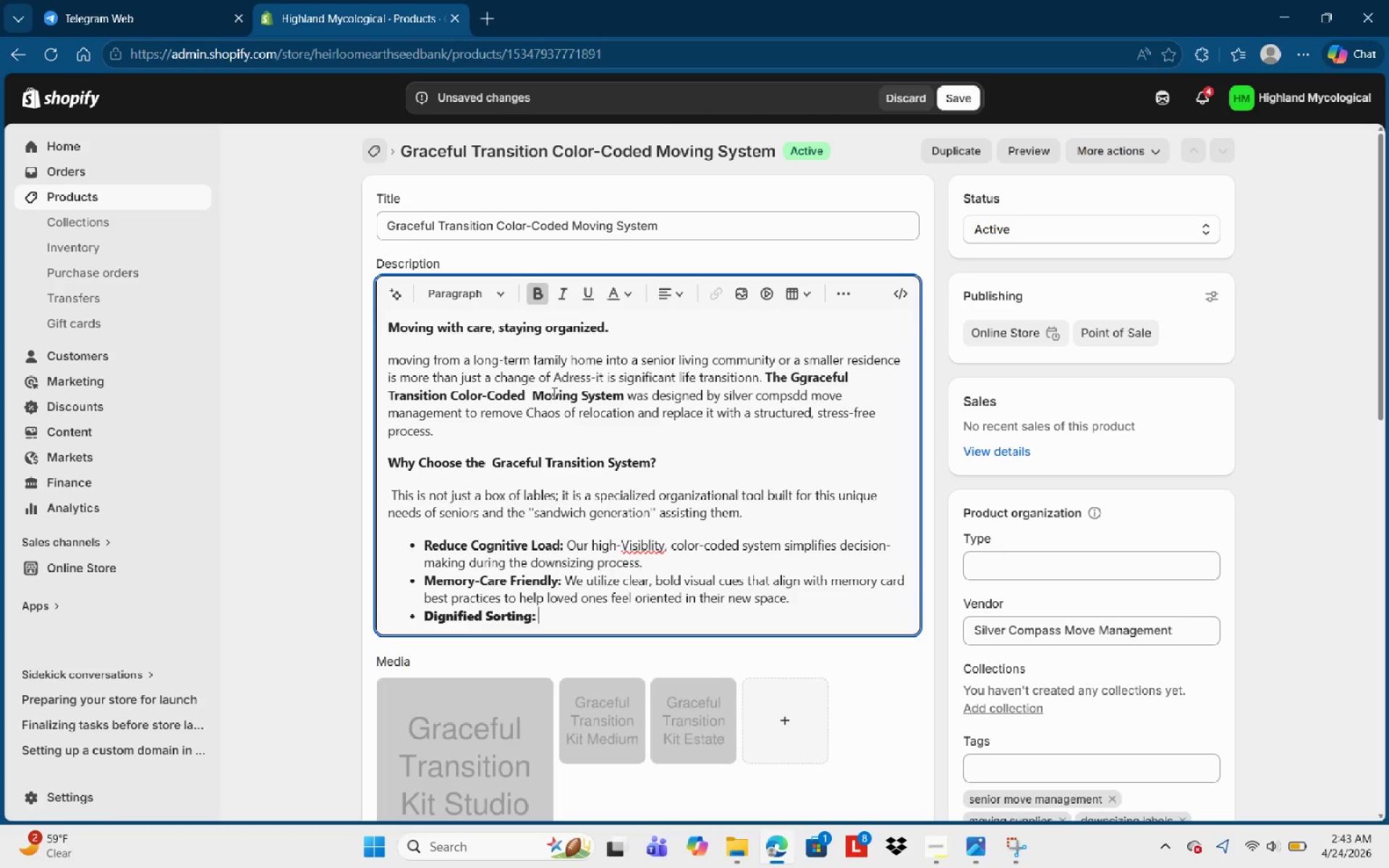 
key(Control+B)
 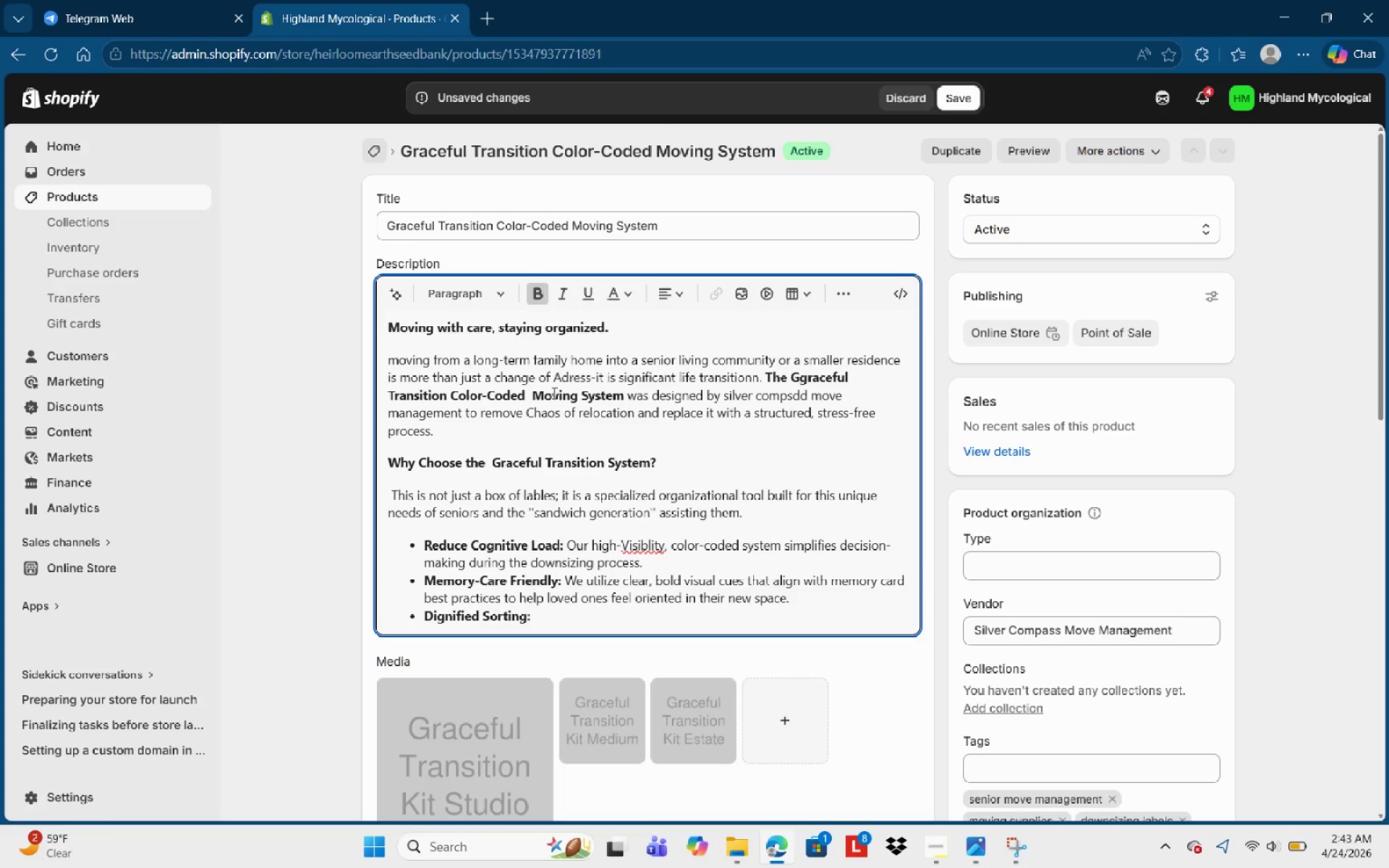 
type(P)
key(Backspace)
type(Oy)
key(Backspace)
key(Backspace)
 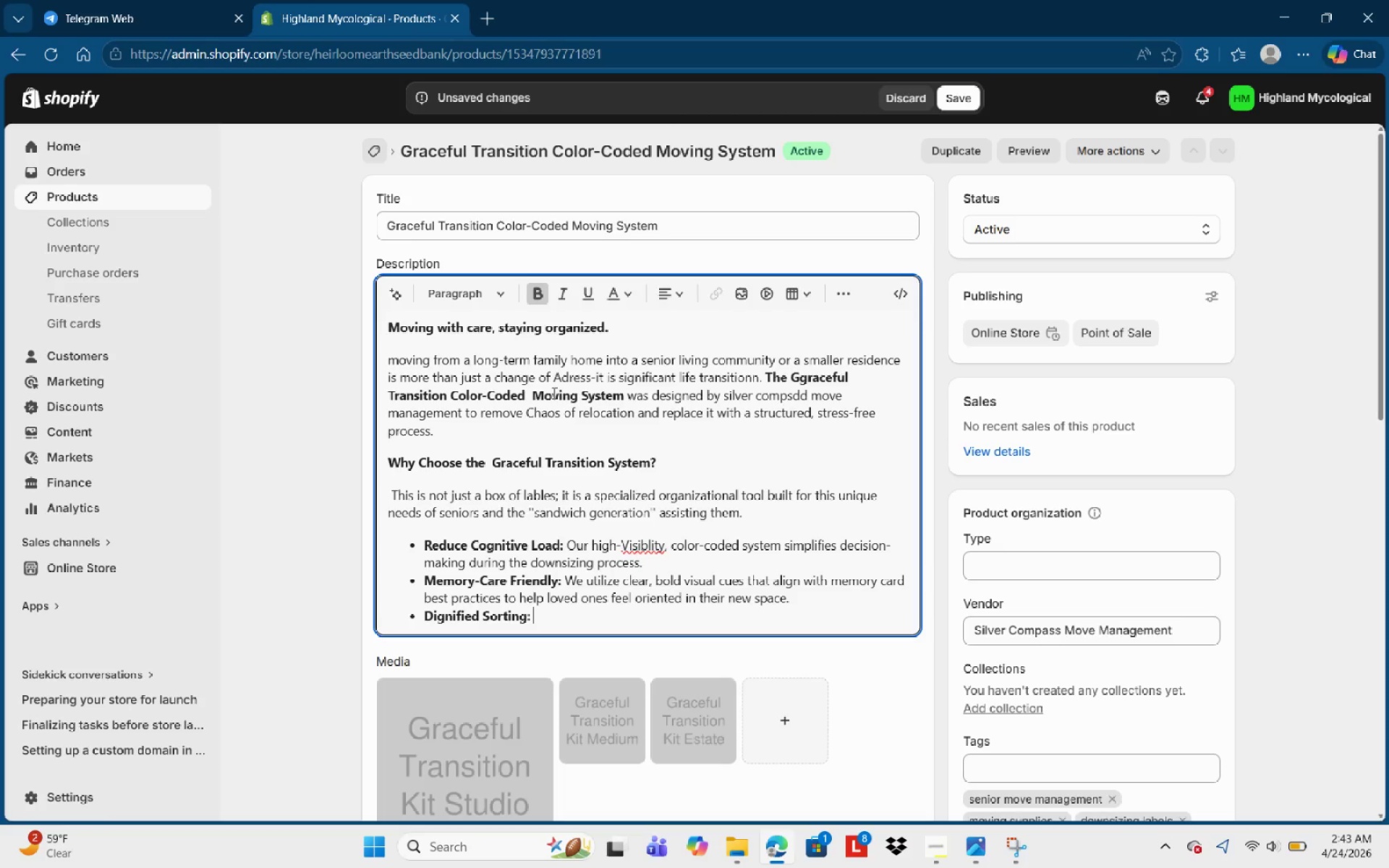 
key(Control+B)
 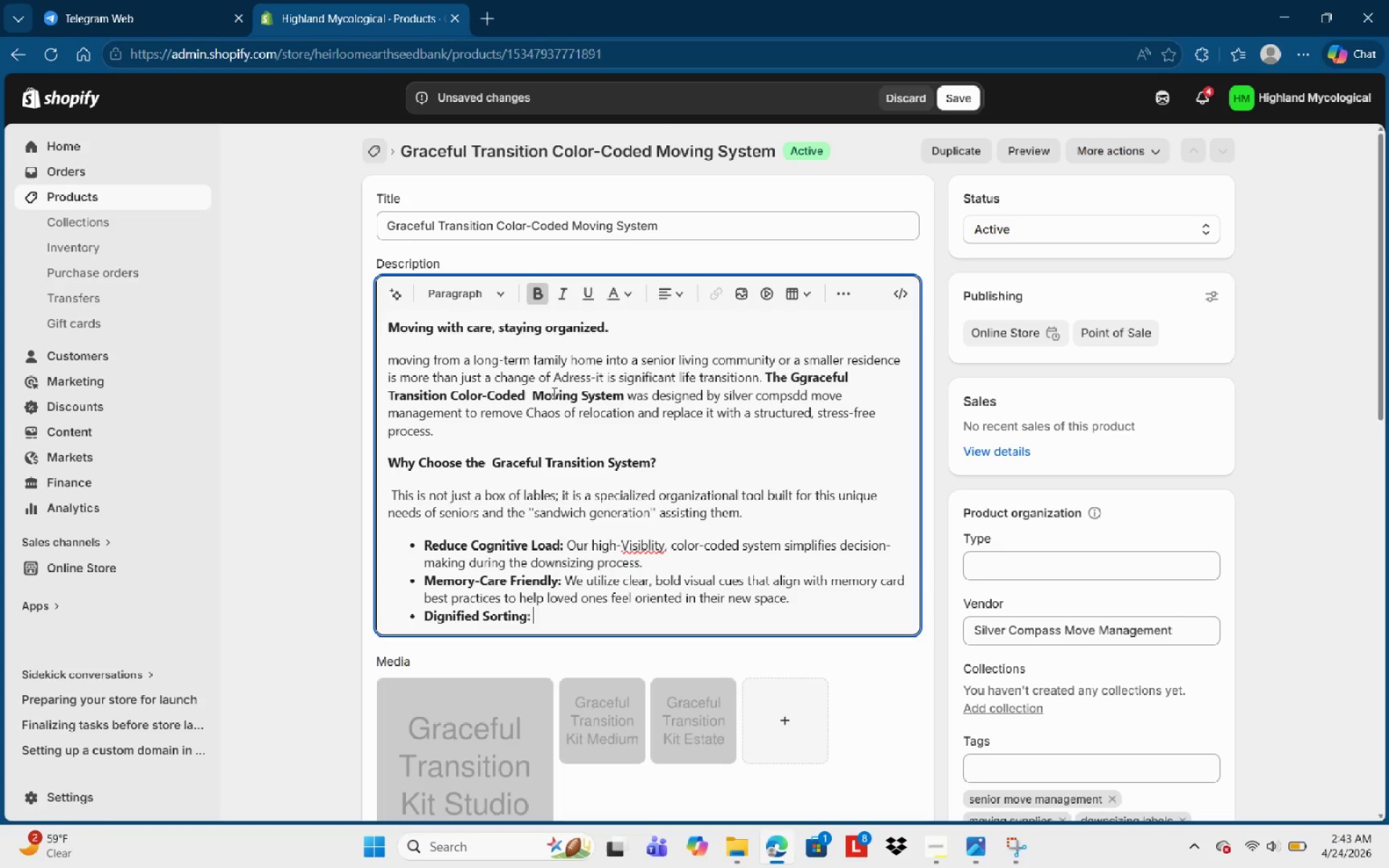 
type(Our step-by-step guide hels)
key(Backspace)
type(ps familis sort throuh)
key(Backspace)
type(h decads of memories )
 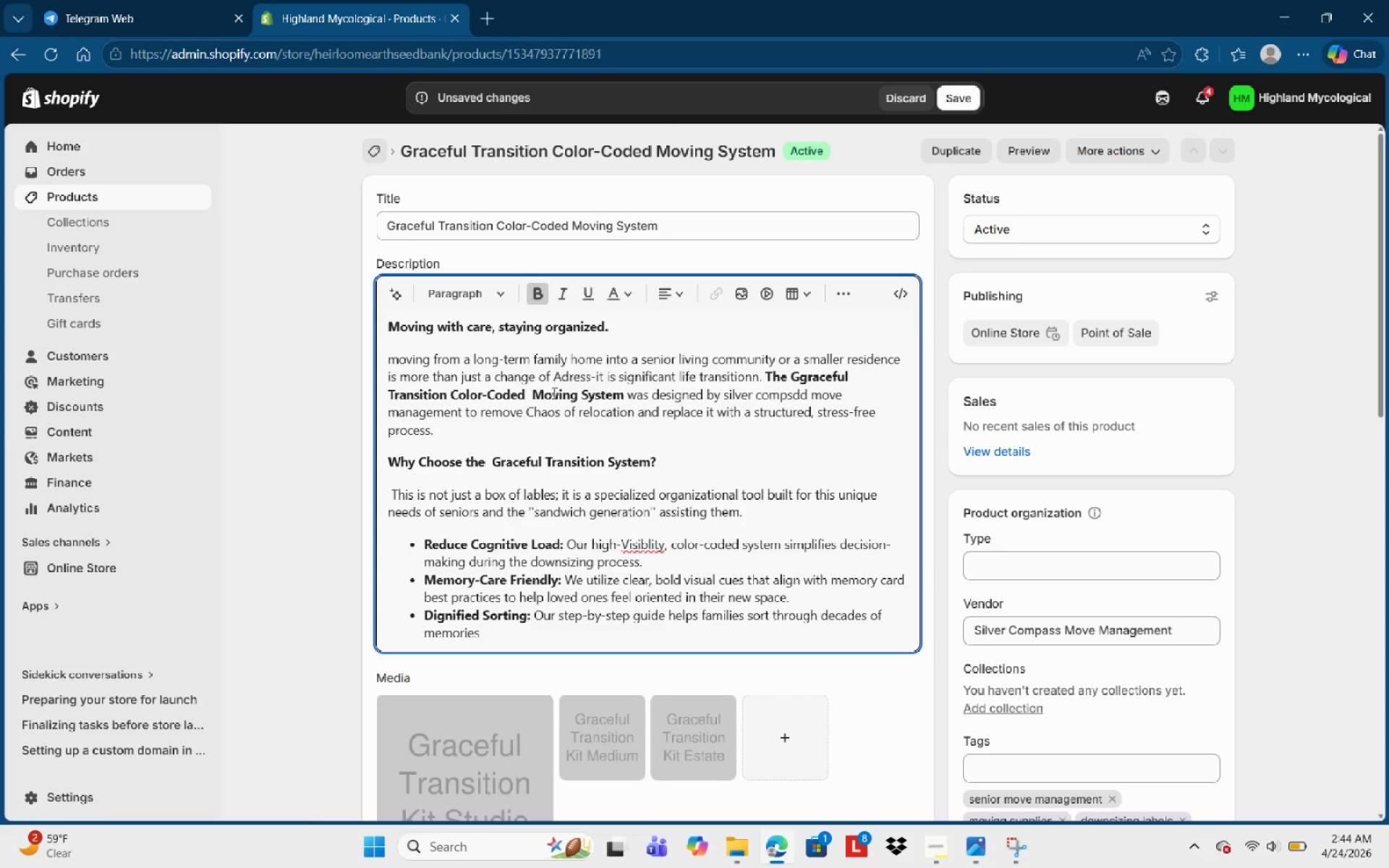 
type(with respect of ]])
key(Backspace)
key(Backspace)
key(Backspace)
key(Backspace)
key(Backspace)
key(Backspace)
type( and clarity )
 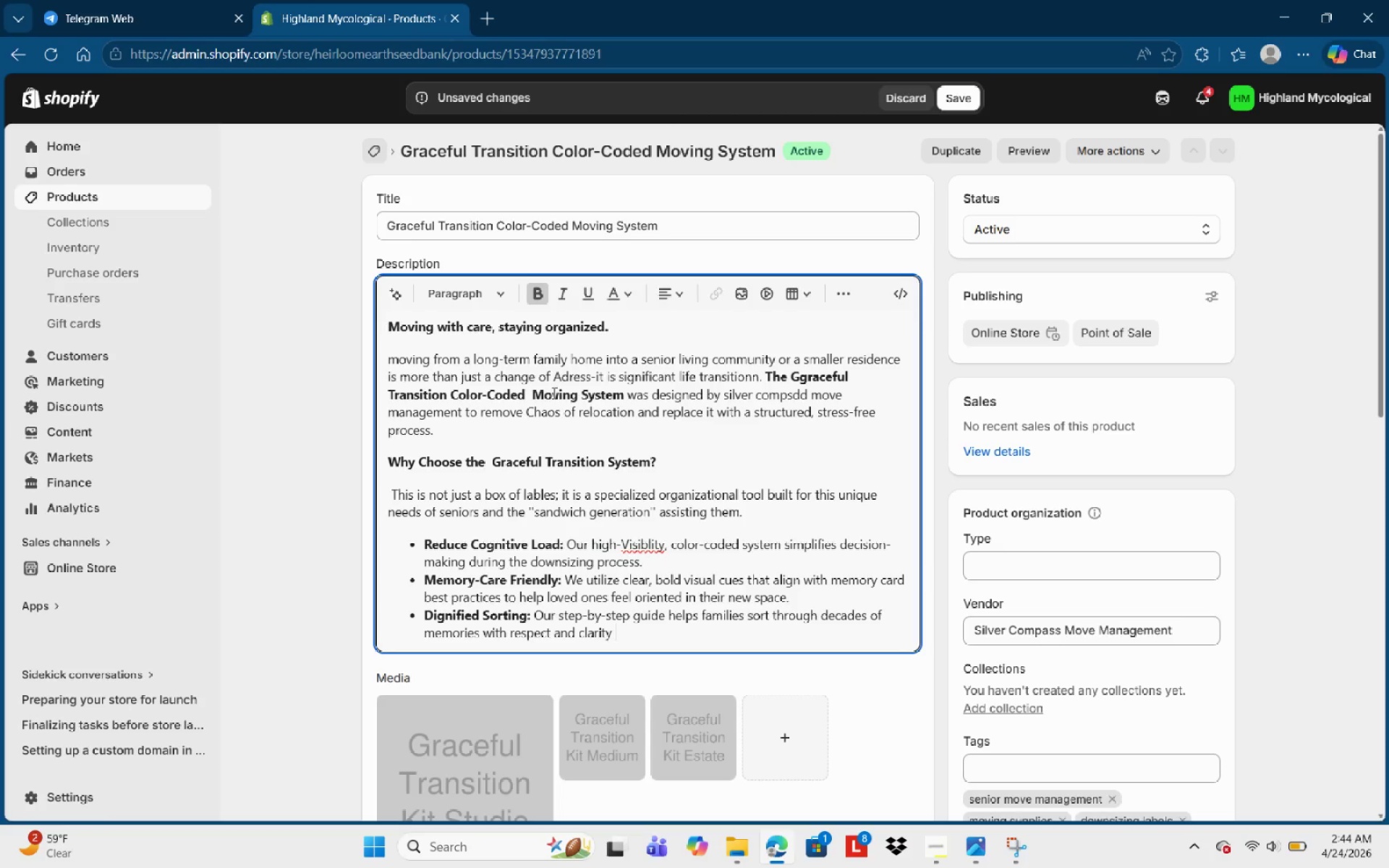 
key(Backspace)
type(, ensuring ony)
key(Backspace)
type(;)
key(Backspace)
type(ly the ms)
key(Backspace)
type(p)
key(Backspace)
type(ost cherished items  make the joun)
key(Backspace)
type(rney.)
 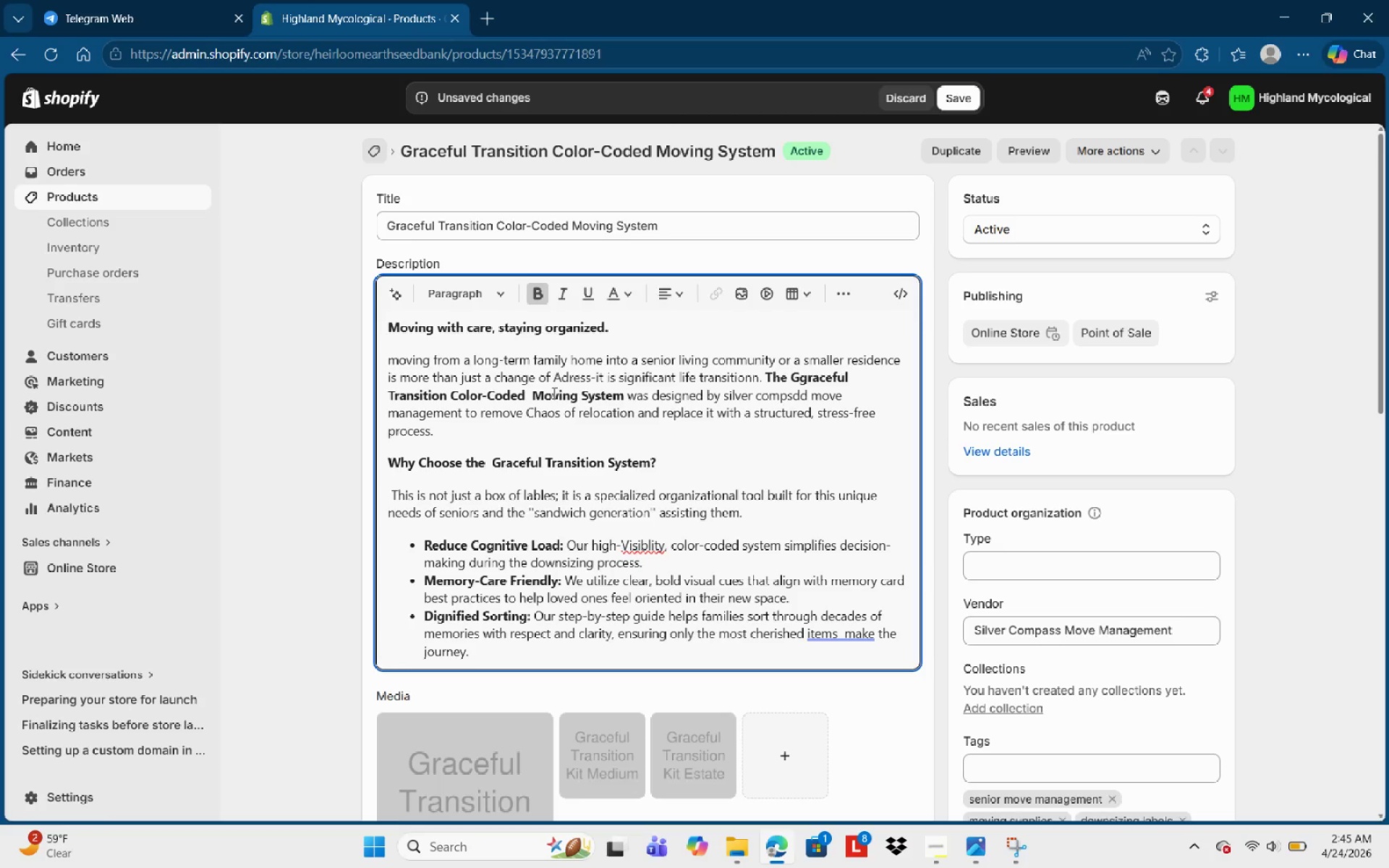 
key(Enter)
 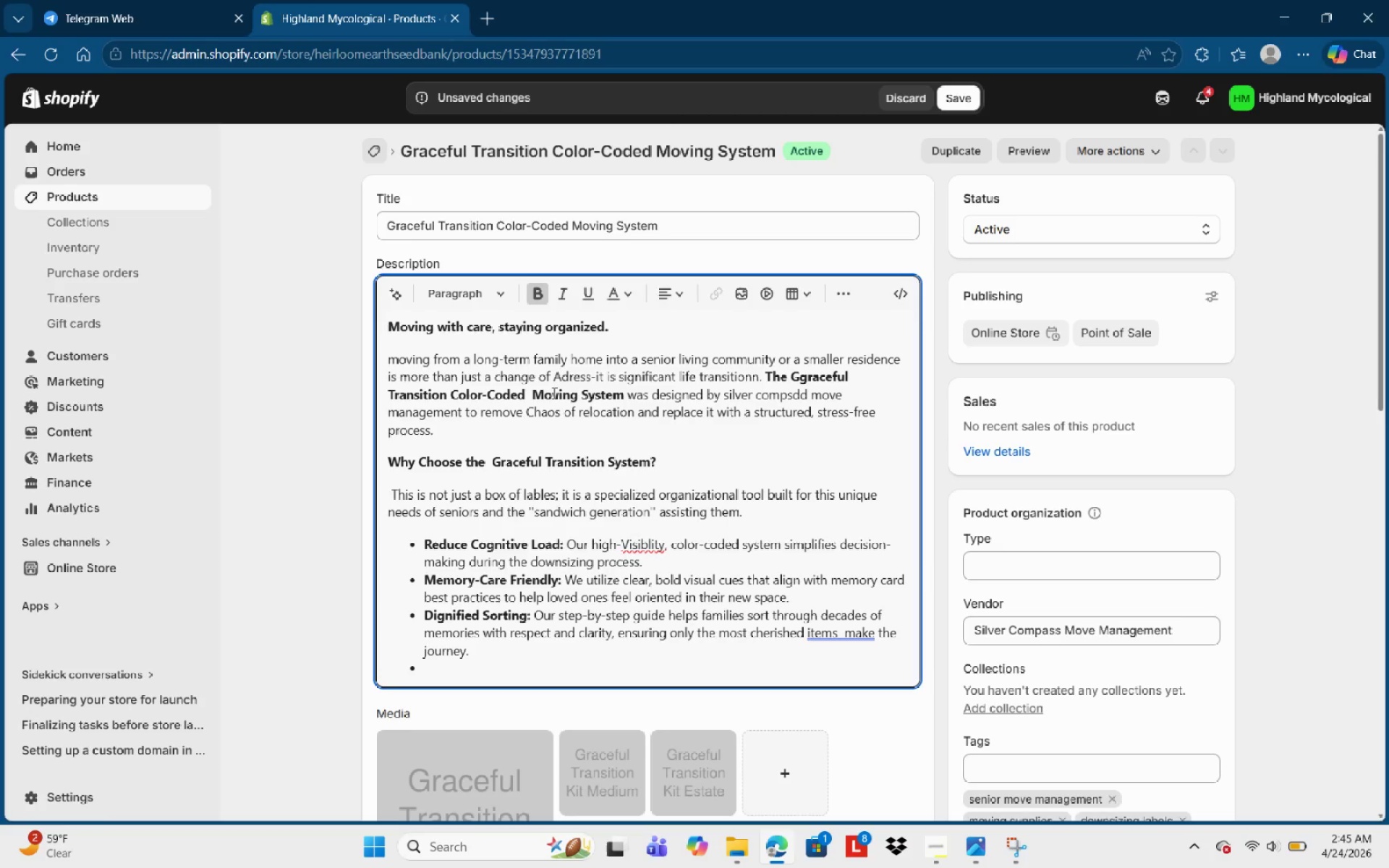 
key(Backspace)
 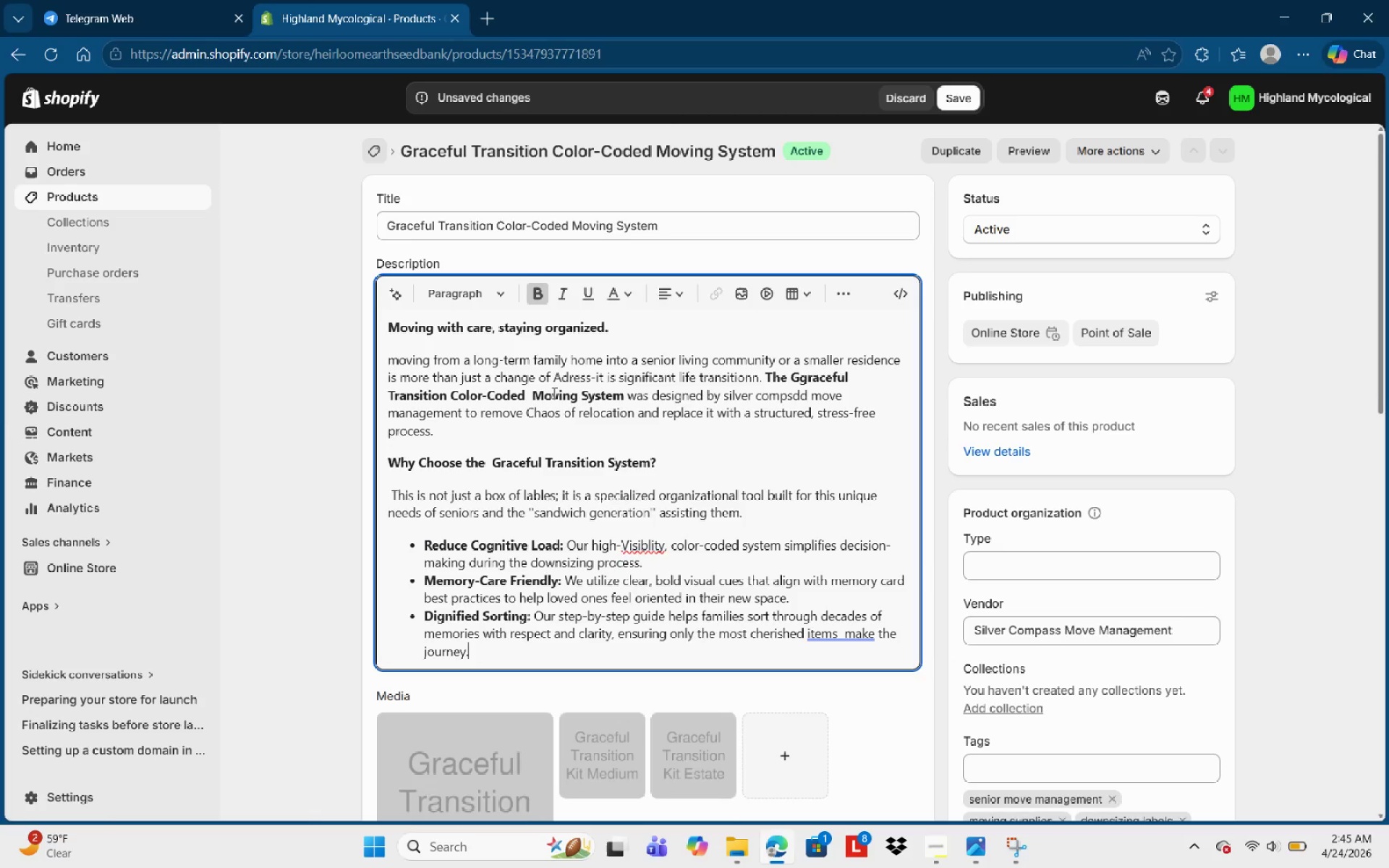 
key(Enter)
 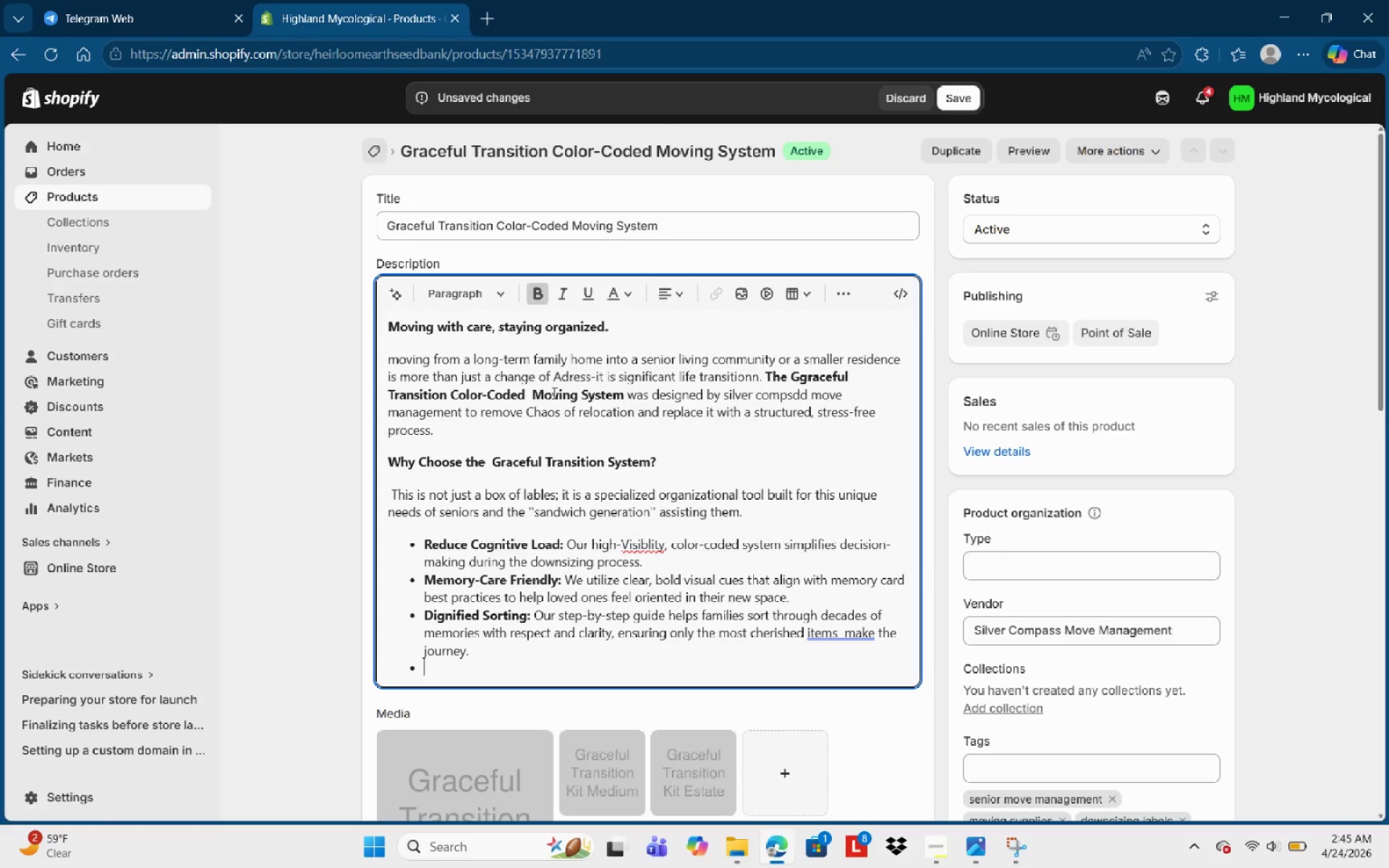 
key(Enter)
 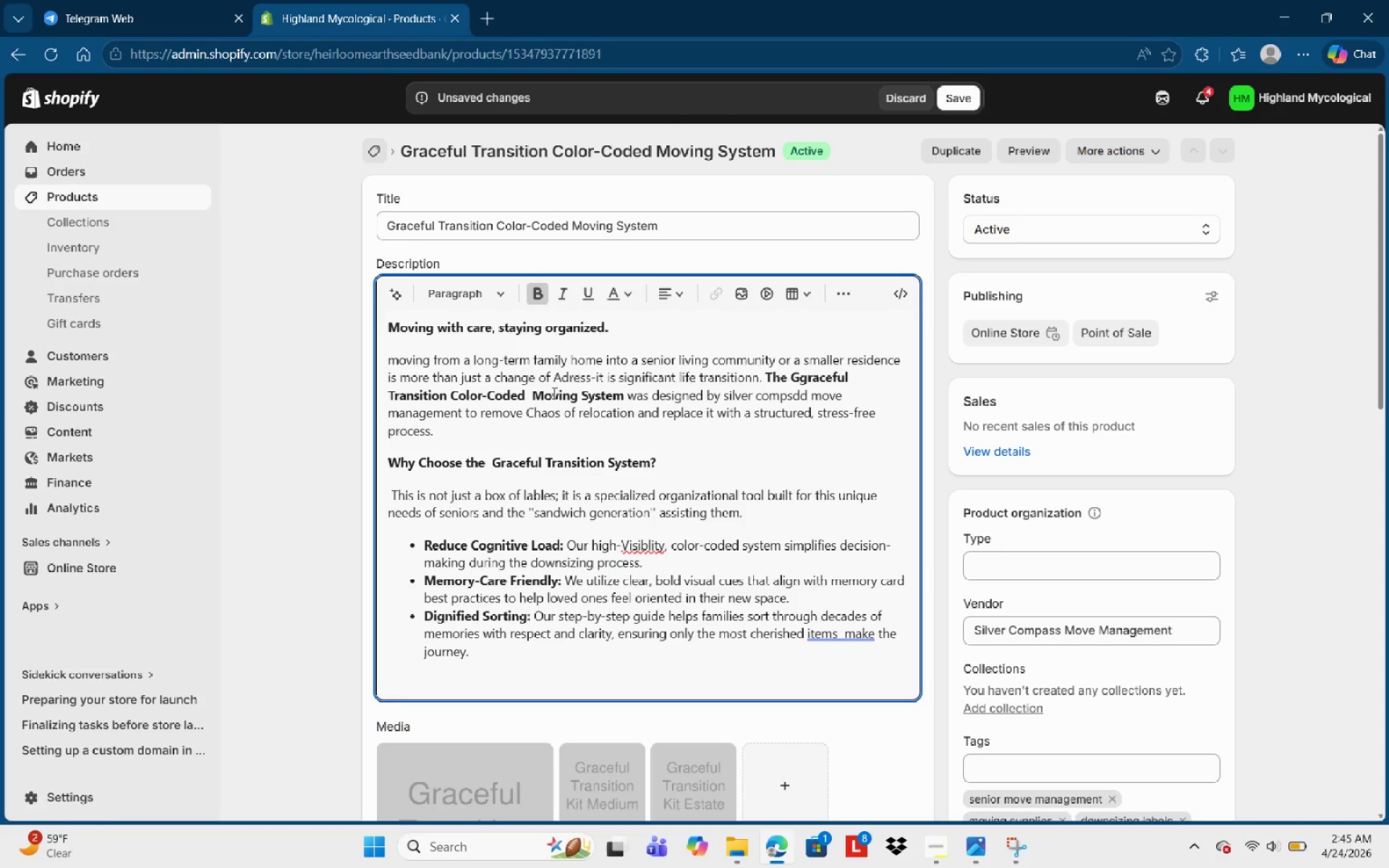 
type(Whats )
key(Backspace)
key(Backspace)
type('s Included)
 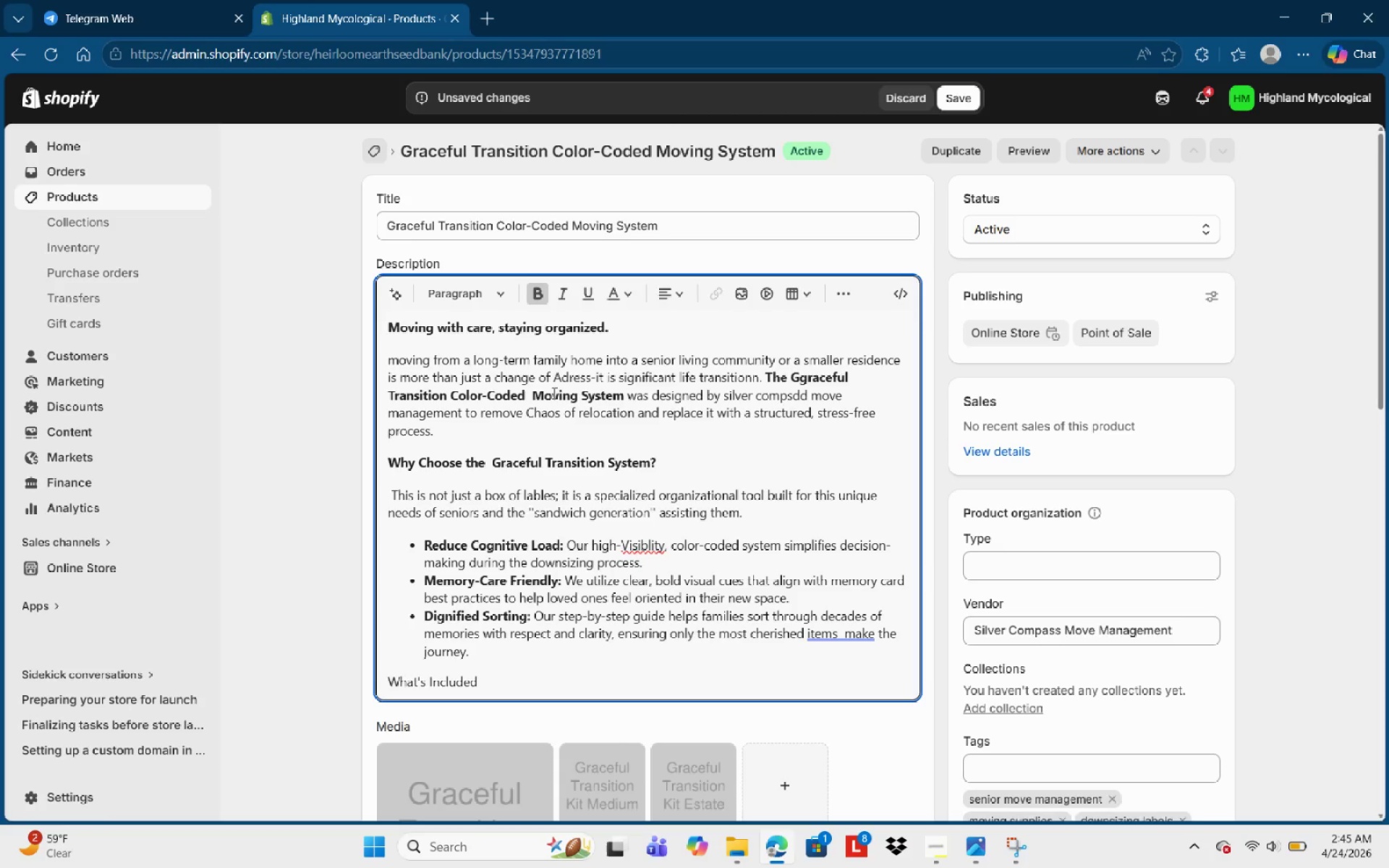 
wait(5.52)
 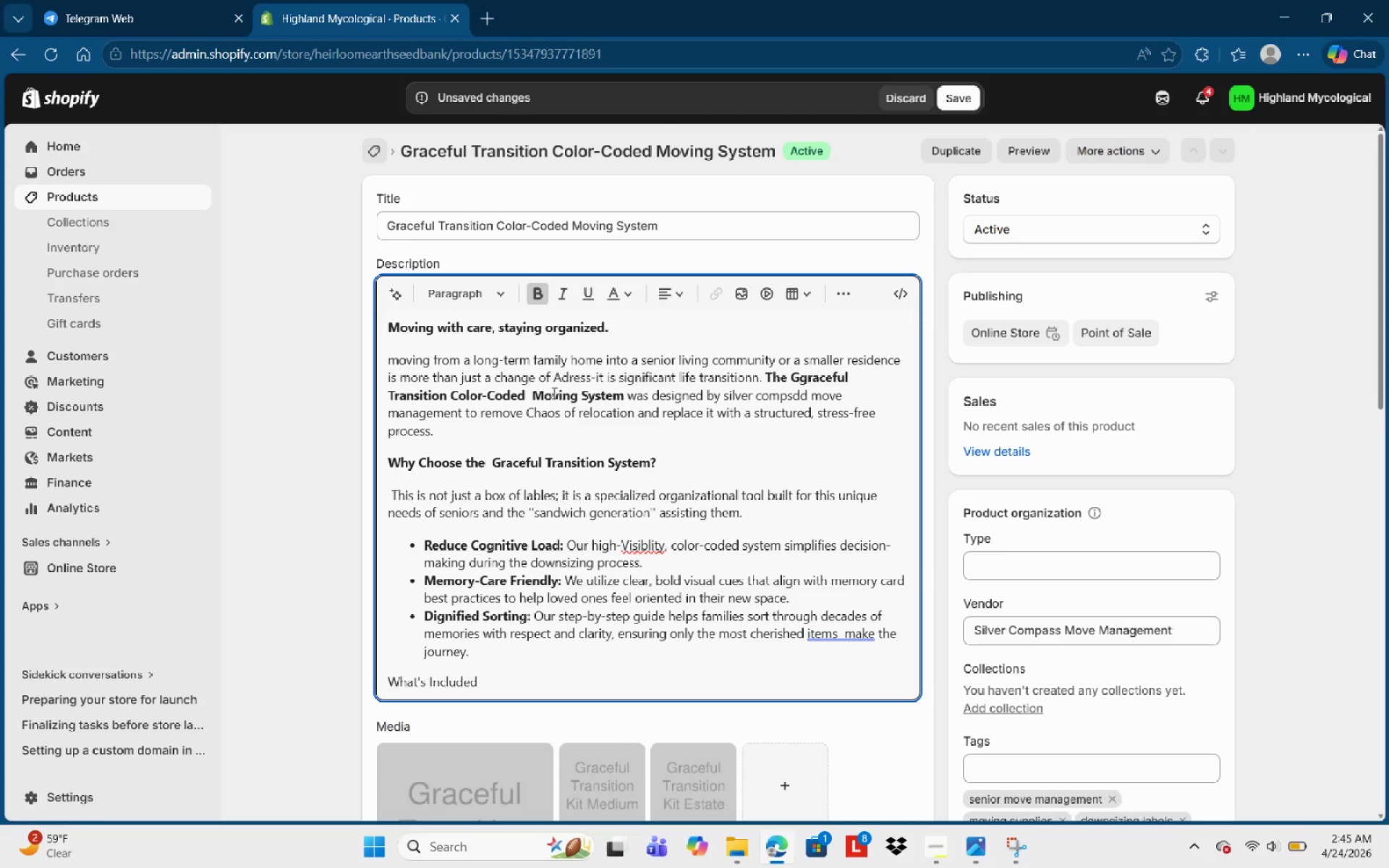 
type(in)
key(Backspace)
key(Backspace)
type(v)
key(Backspace)
type( in y)
key(Backspace)
type(Your Kit?)
key(Backspace)
type(?)
key(Backspace)
type(:)
 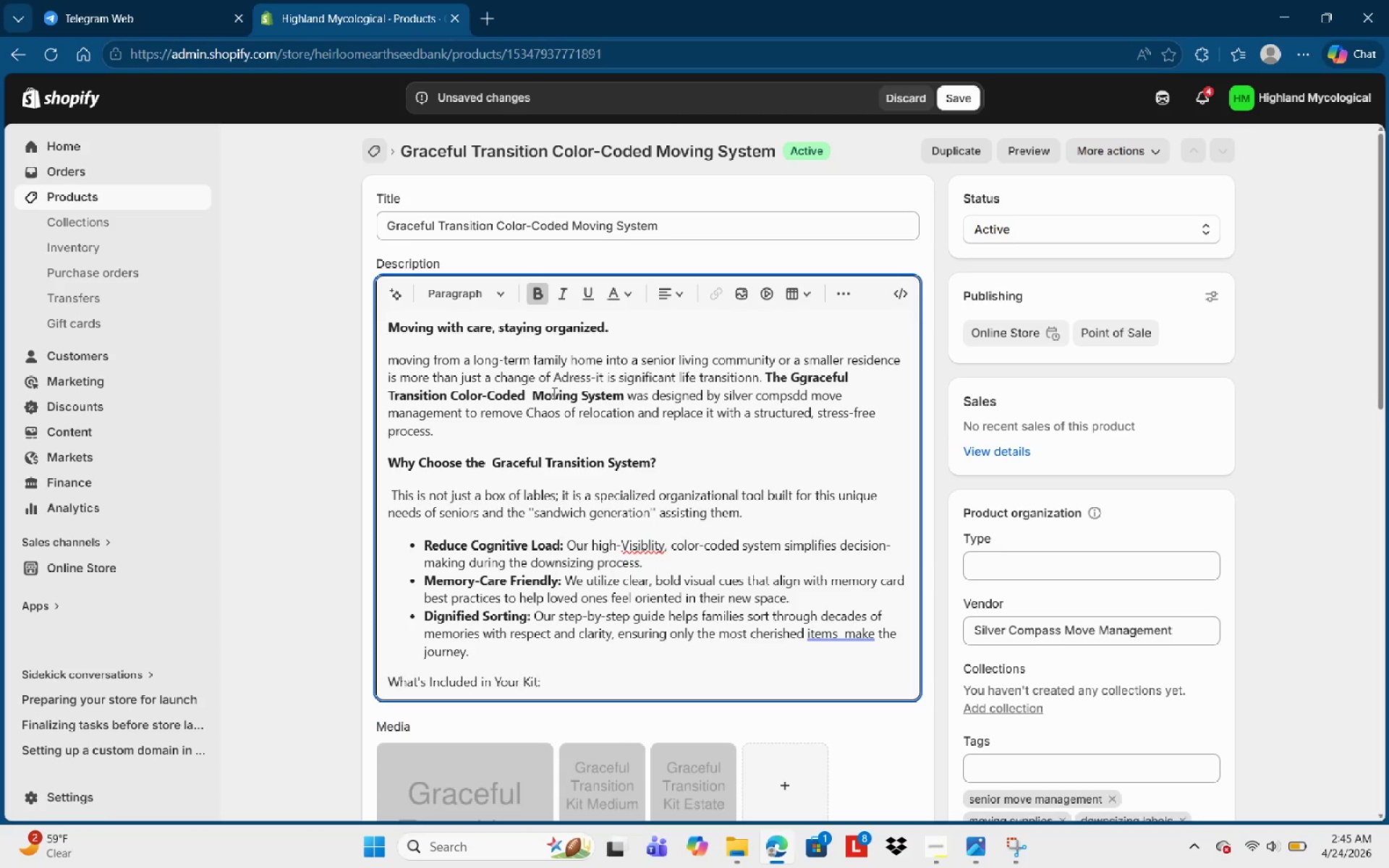 
 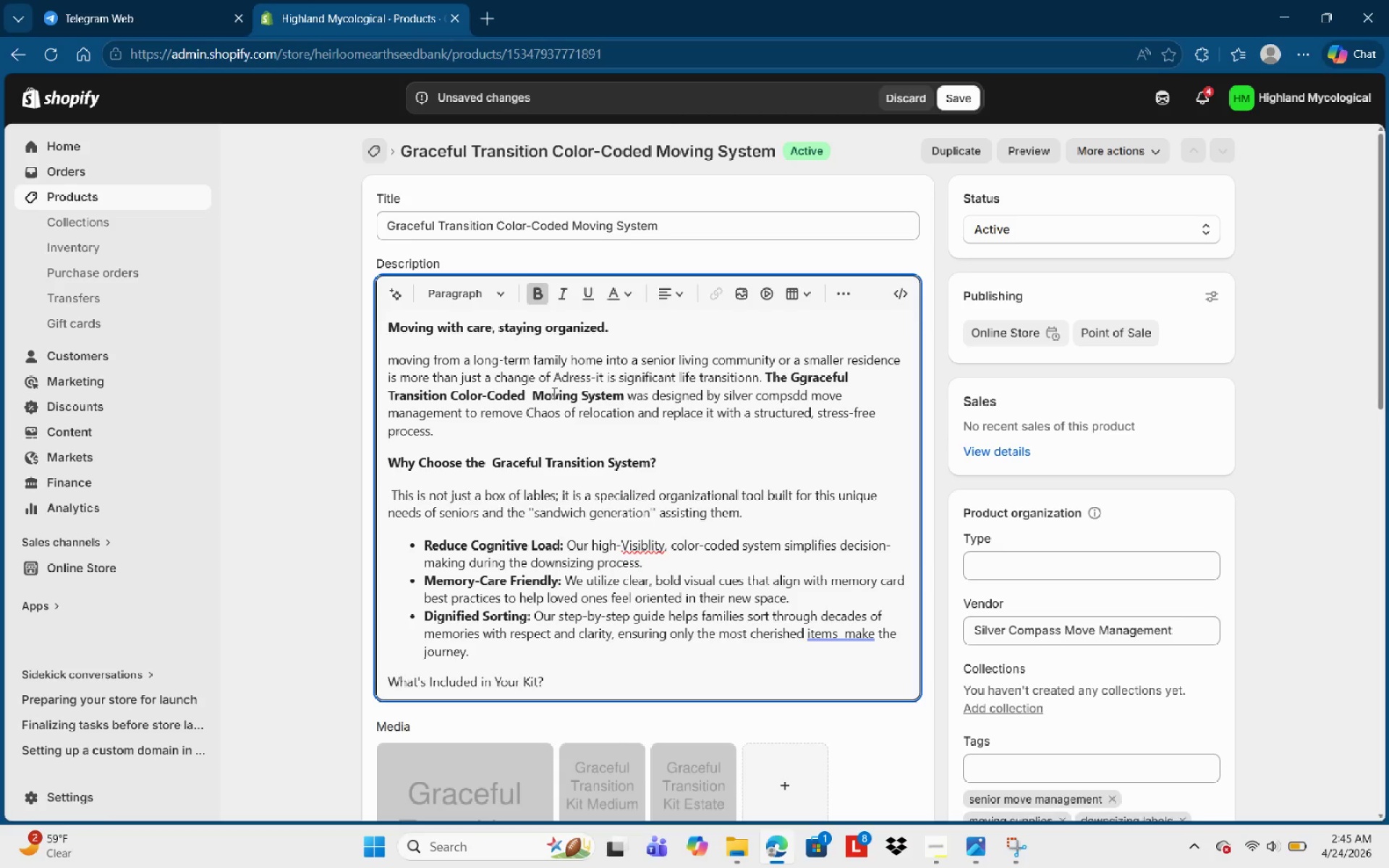 
hold_key(key=ControlLeft, duration=1.02)
 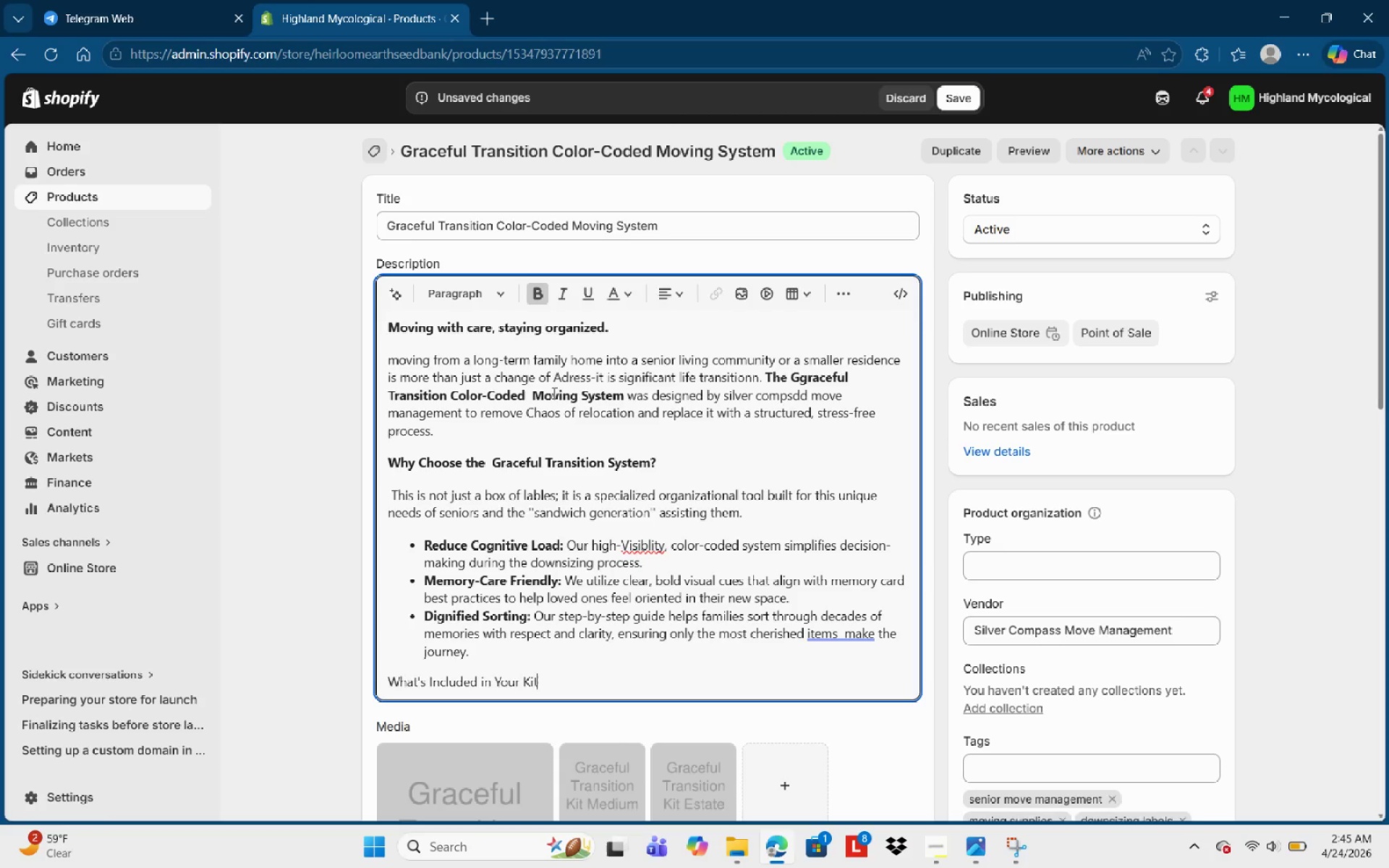 
key(Control+Shift+ArrowLeft)
 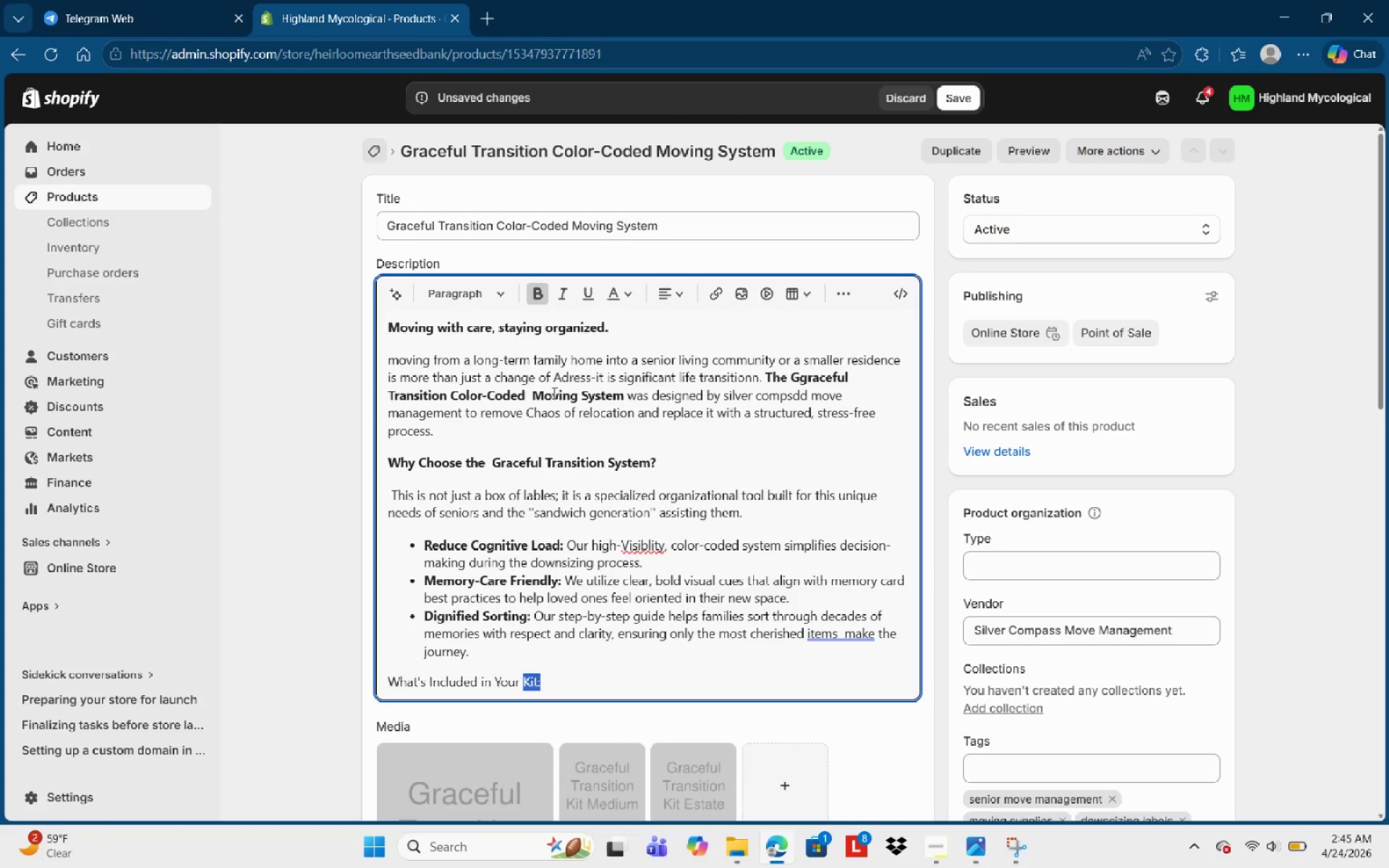 
key(Control+Shift+ArrowLeft)
 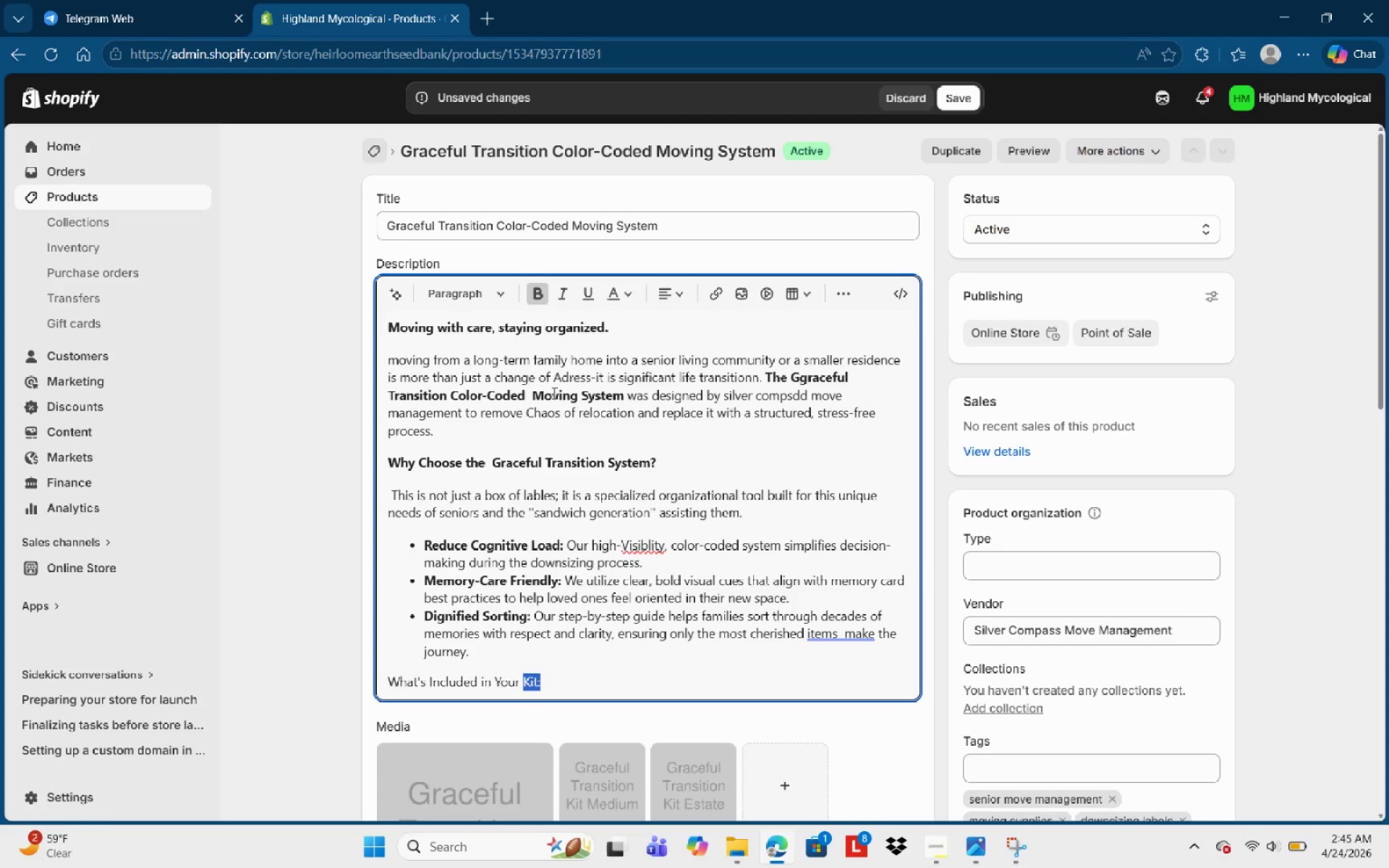 
key(Control+Shift+ArrowLeft)
 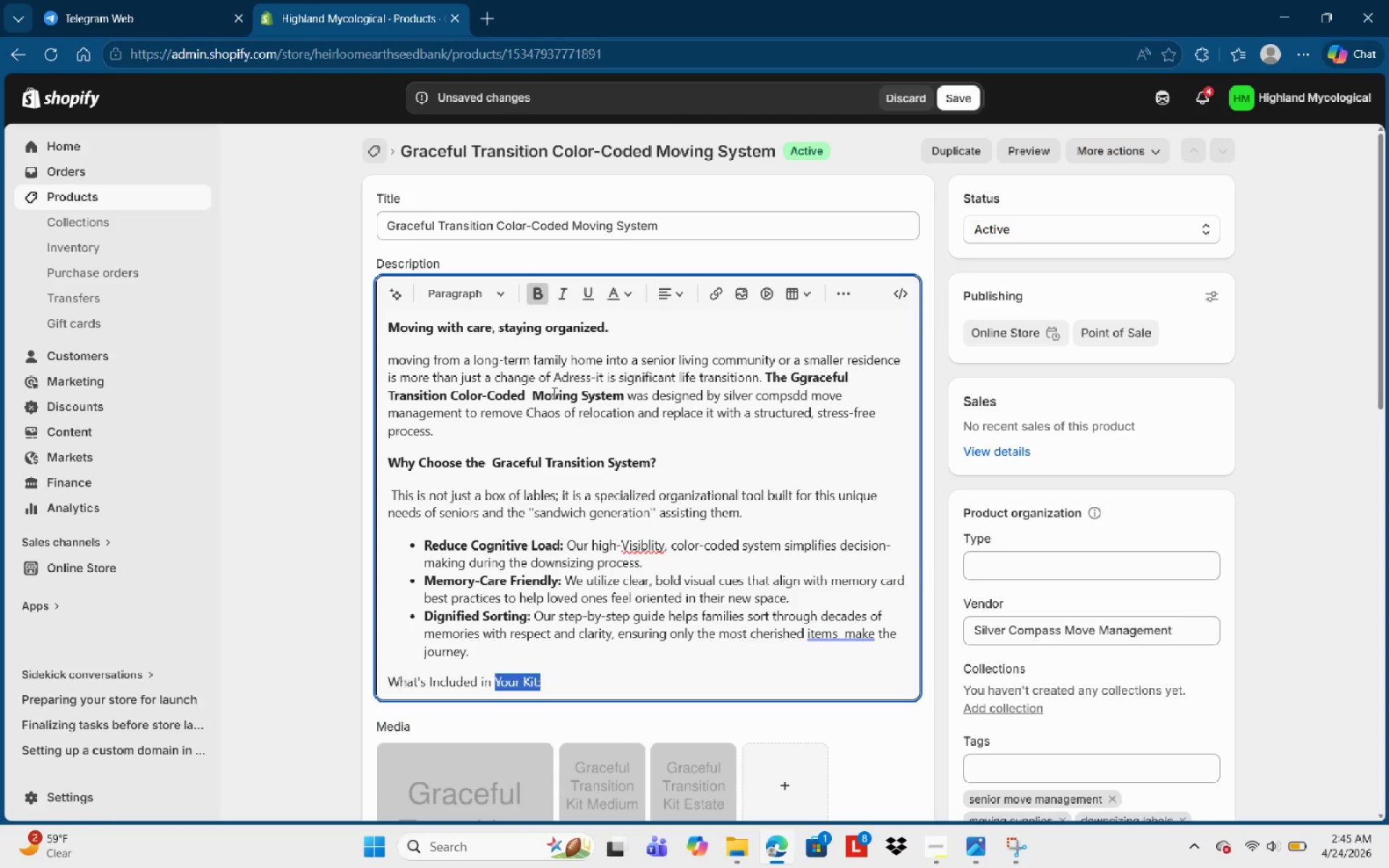 
key(Control+Shift+ArrowLeft)
 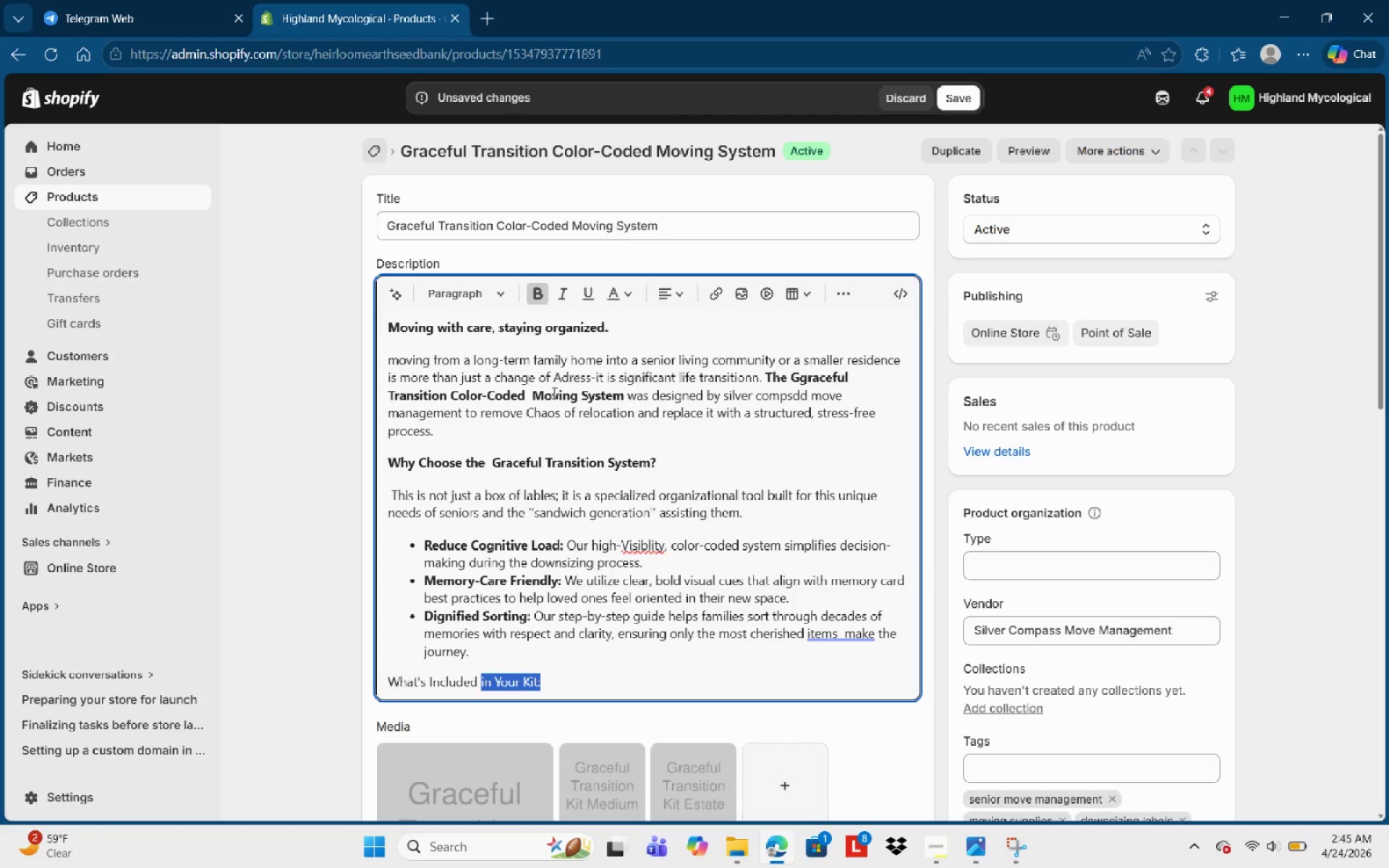 
key(Control+Shift+ArrowLeft)
 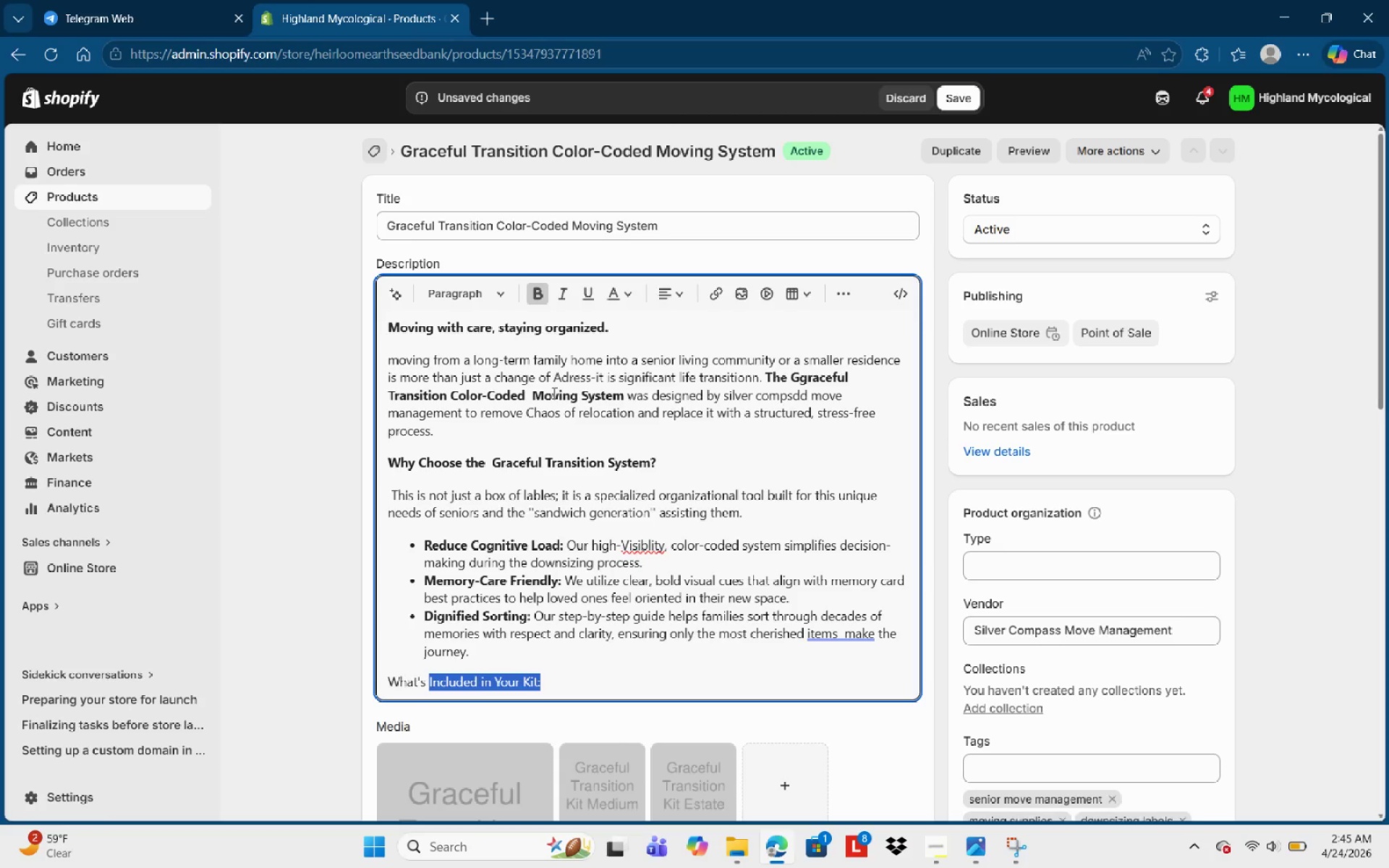 
key(Control+Shift+ArrowLeft)
 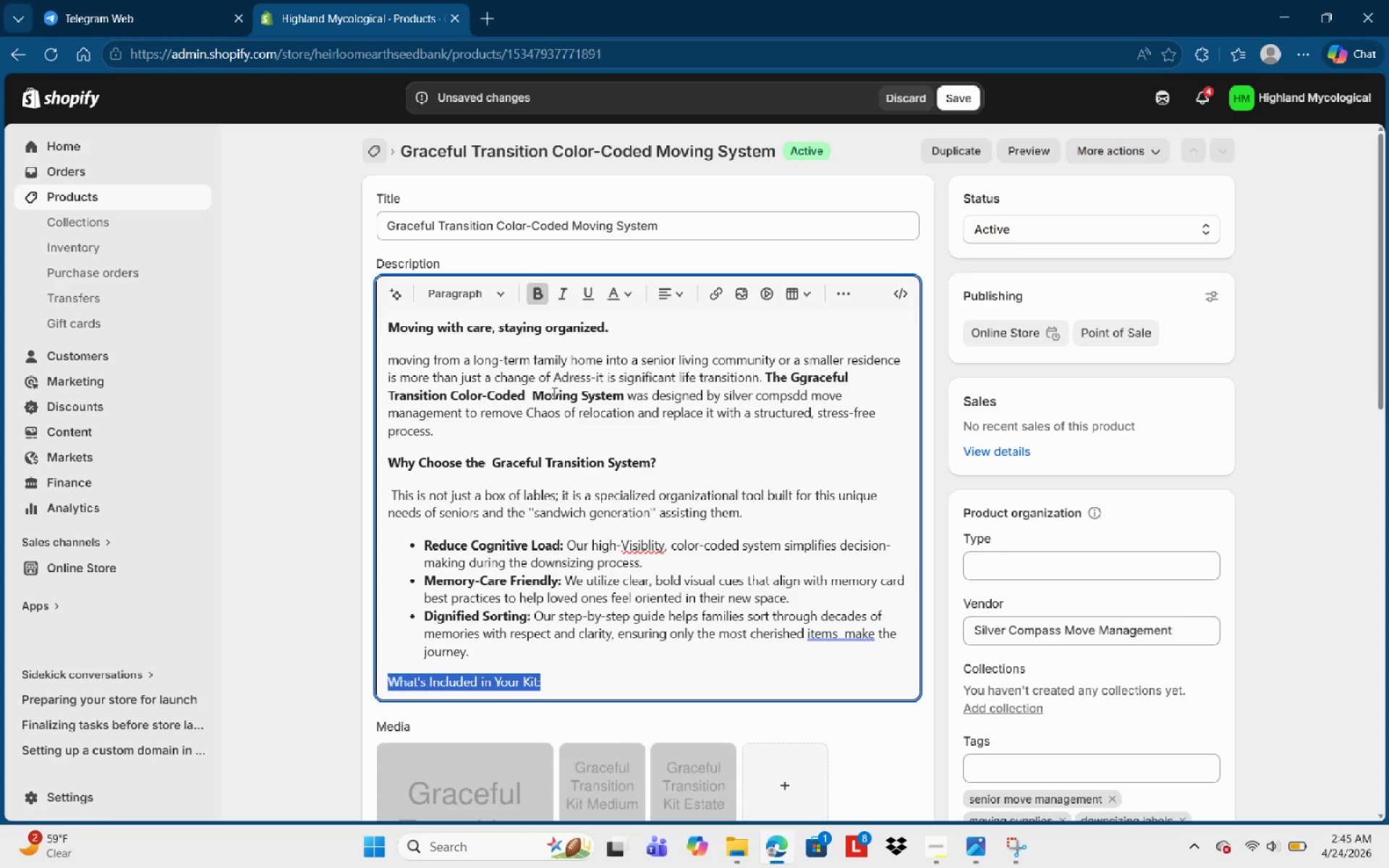 
key(Control+Shift+ArrowLeft)
 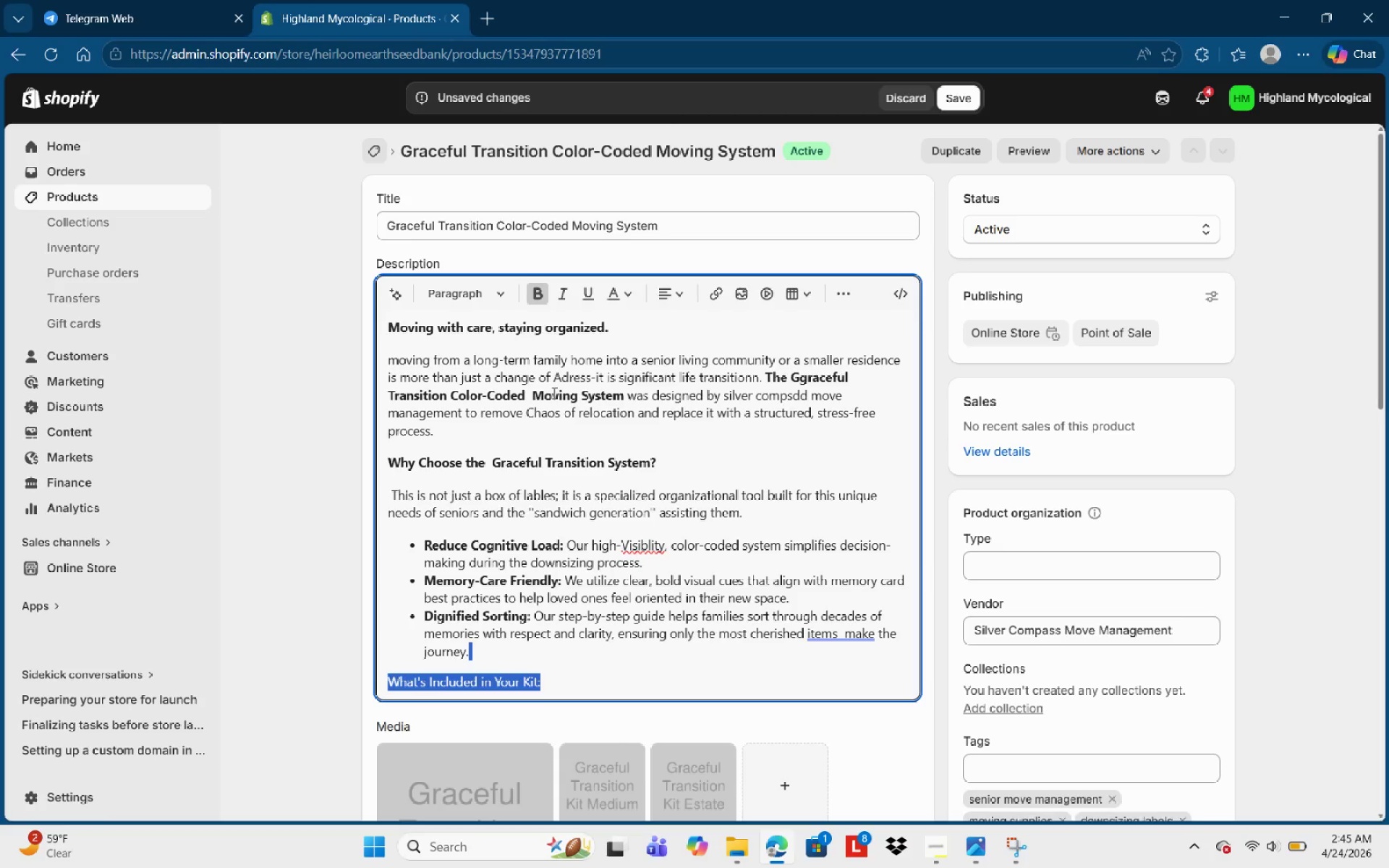 
key(Control+Shift+ArrowRight)
 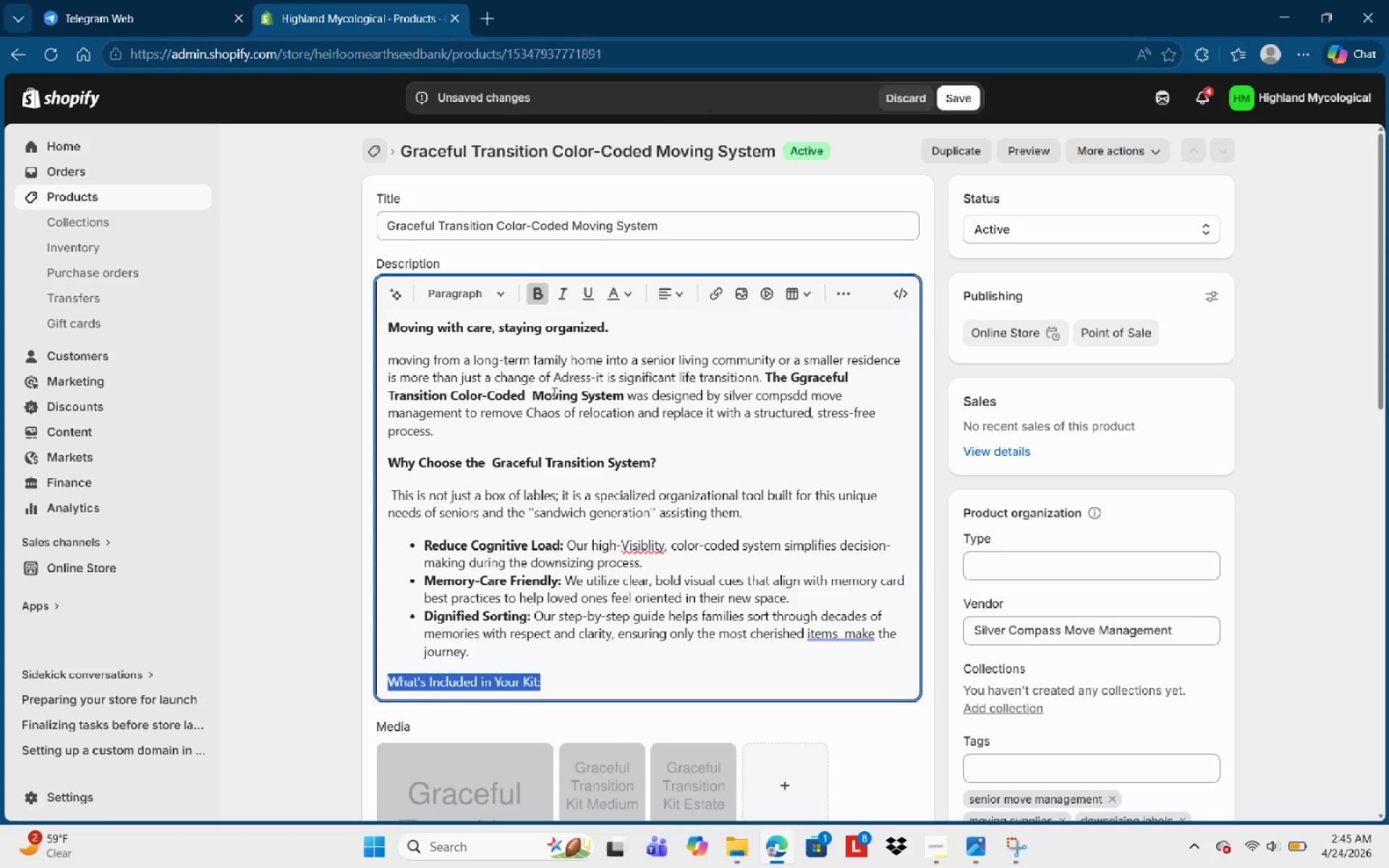 
key(Control+B)
 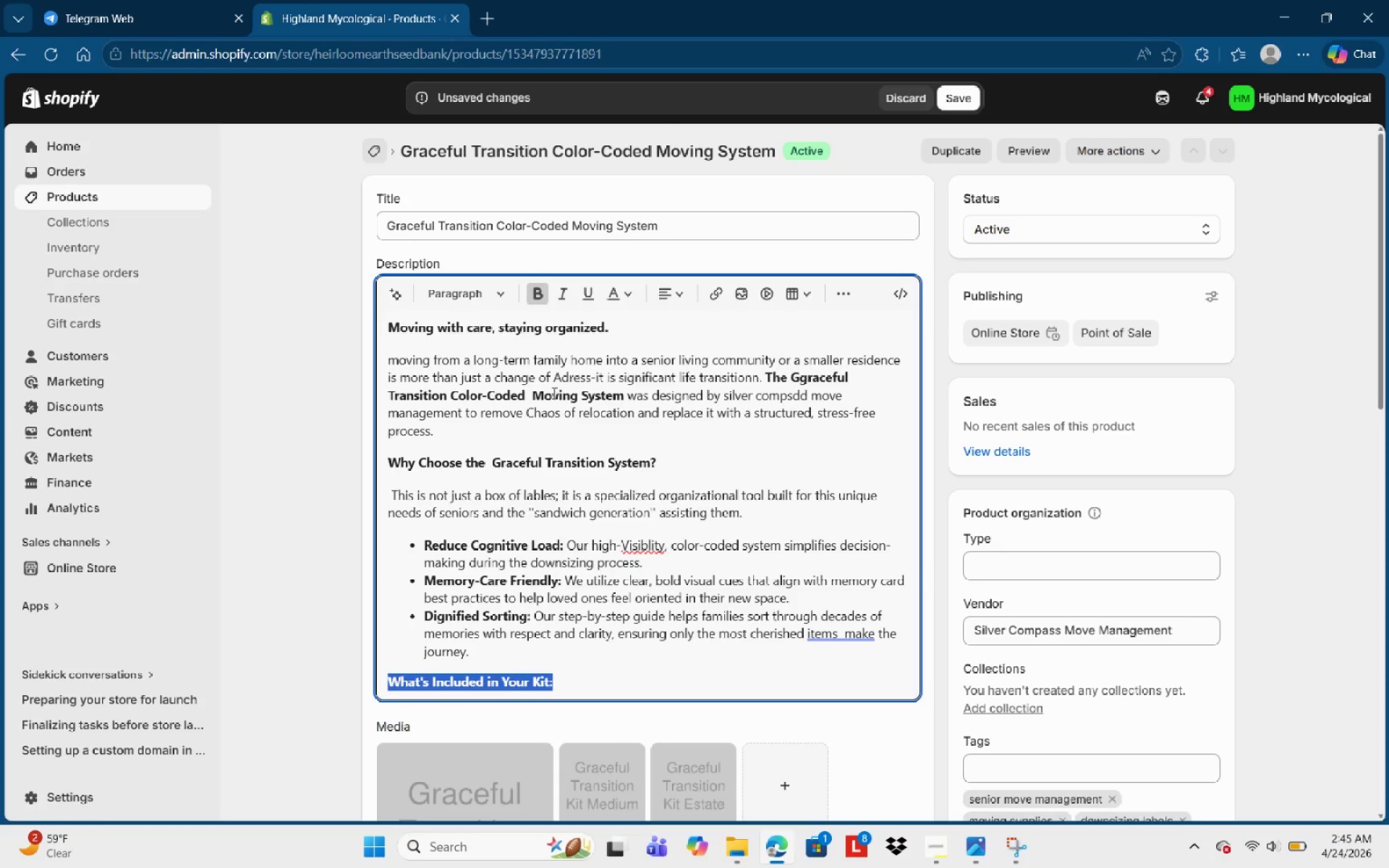 
key(ArrowRight)
 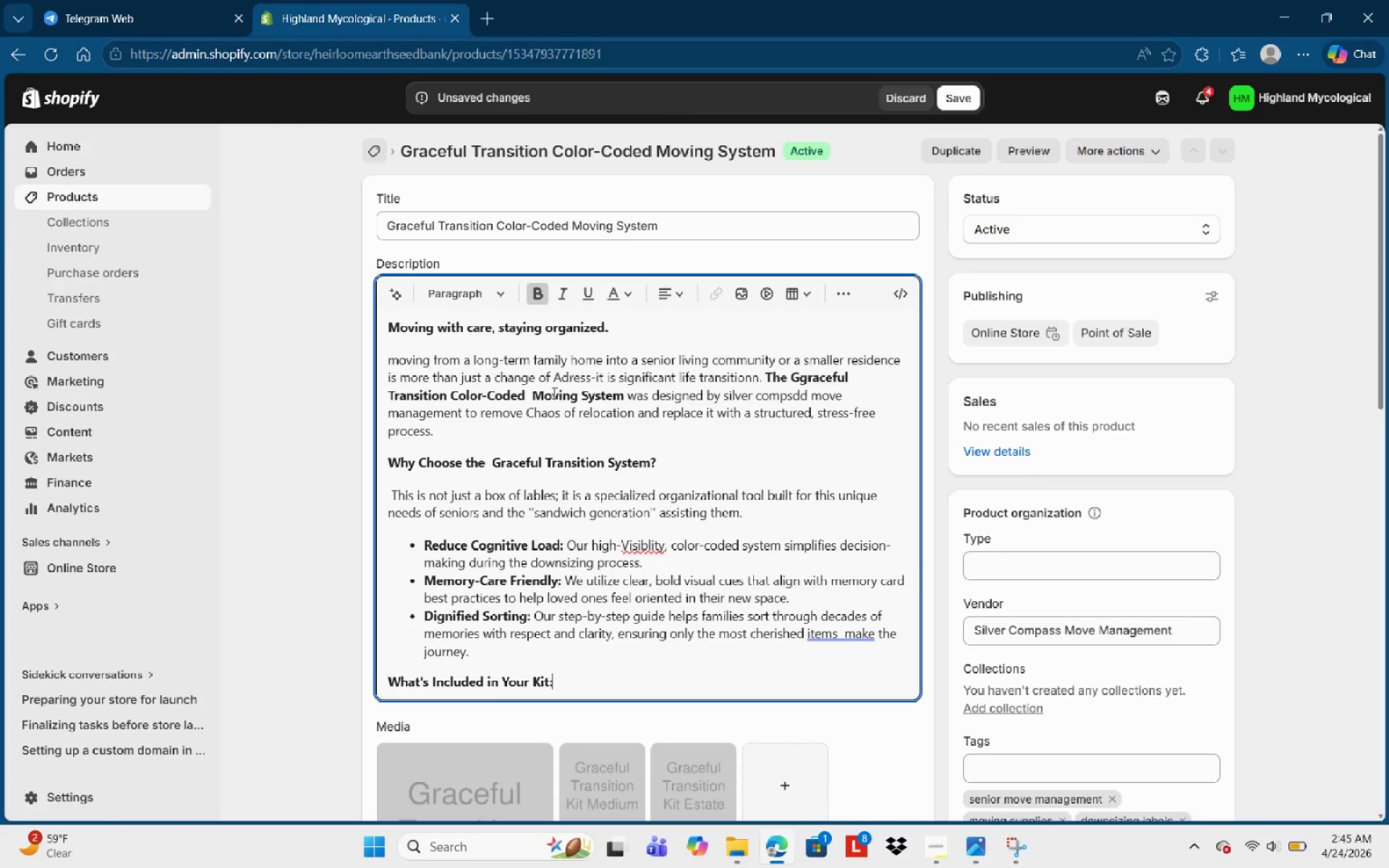 
key(Enter)
 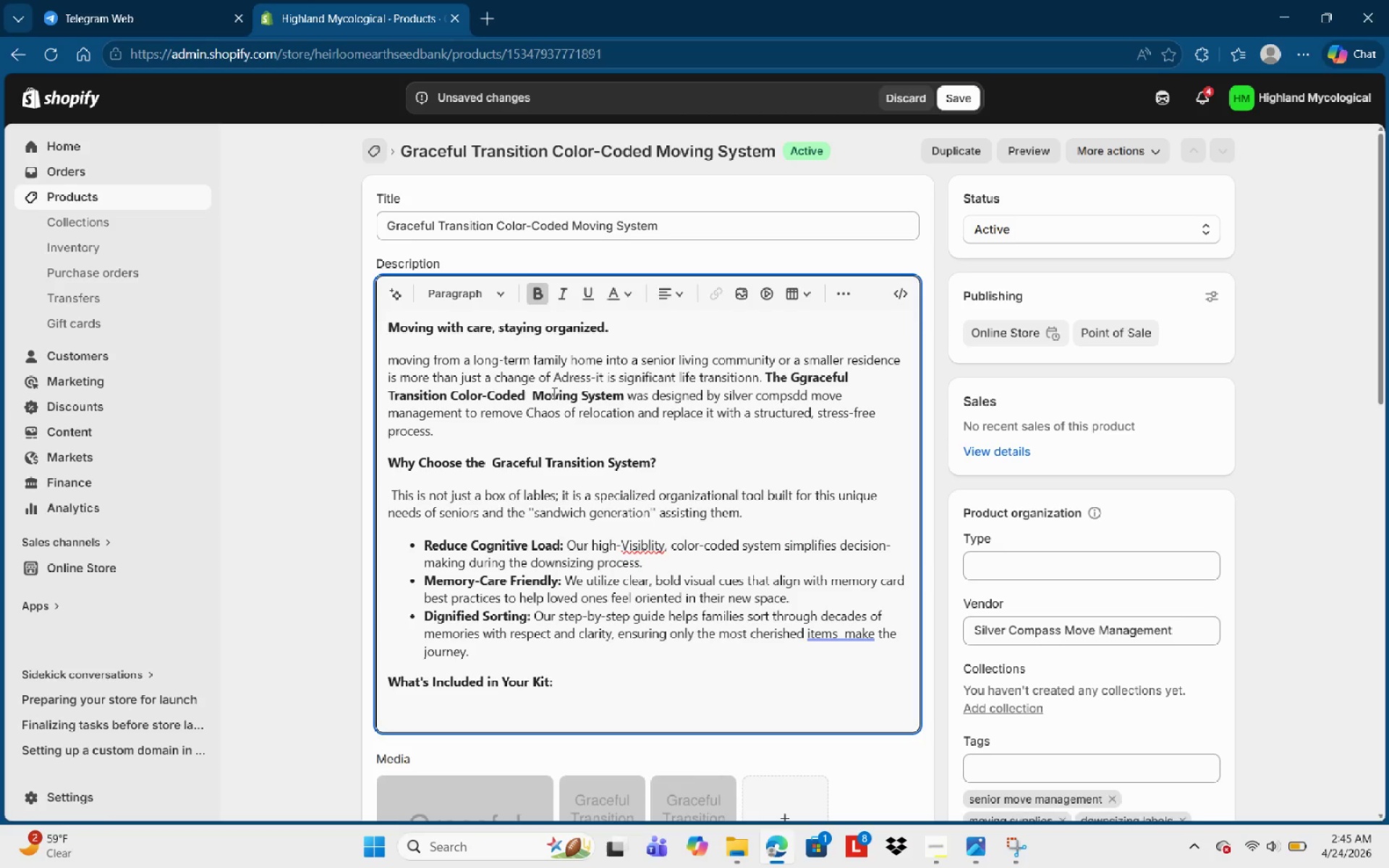 
key(Control+B)
 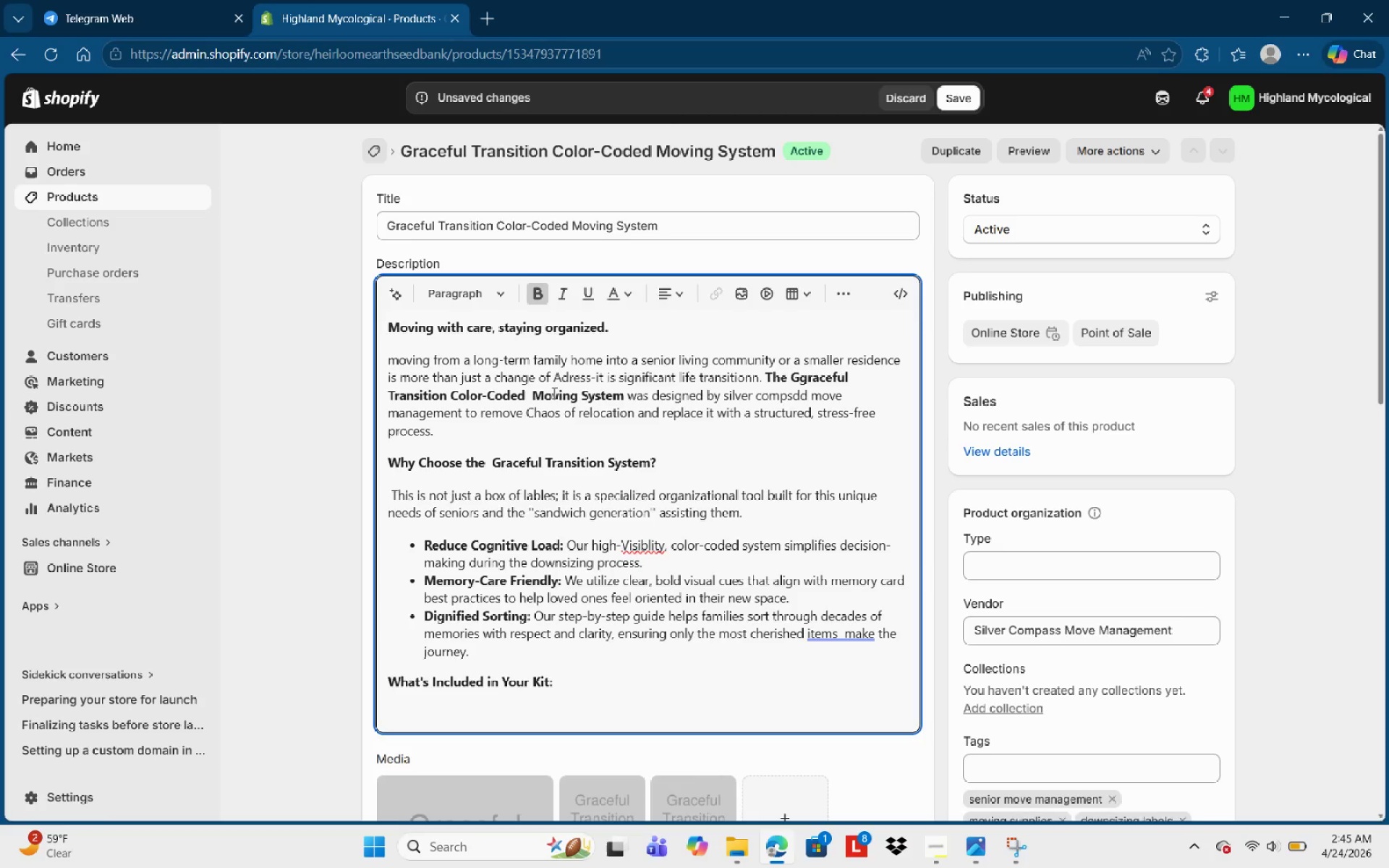 
type(- Heavy )
key(Backspace)
type(-Duty Color Labele)
key(Backspace)
type(ls)
key(Backspace)
key(Backspace)
type(s)
 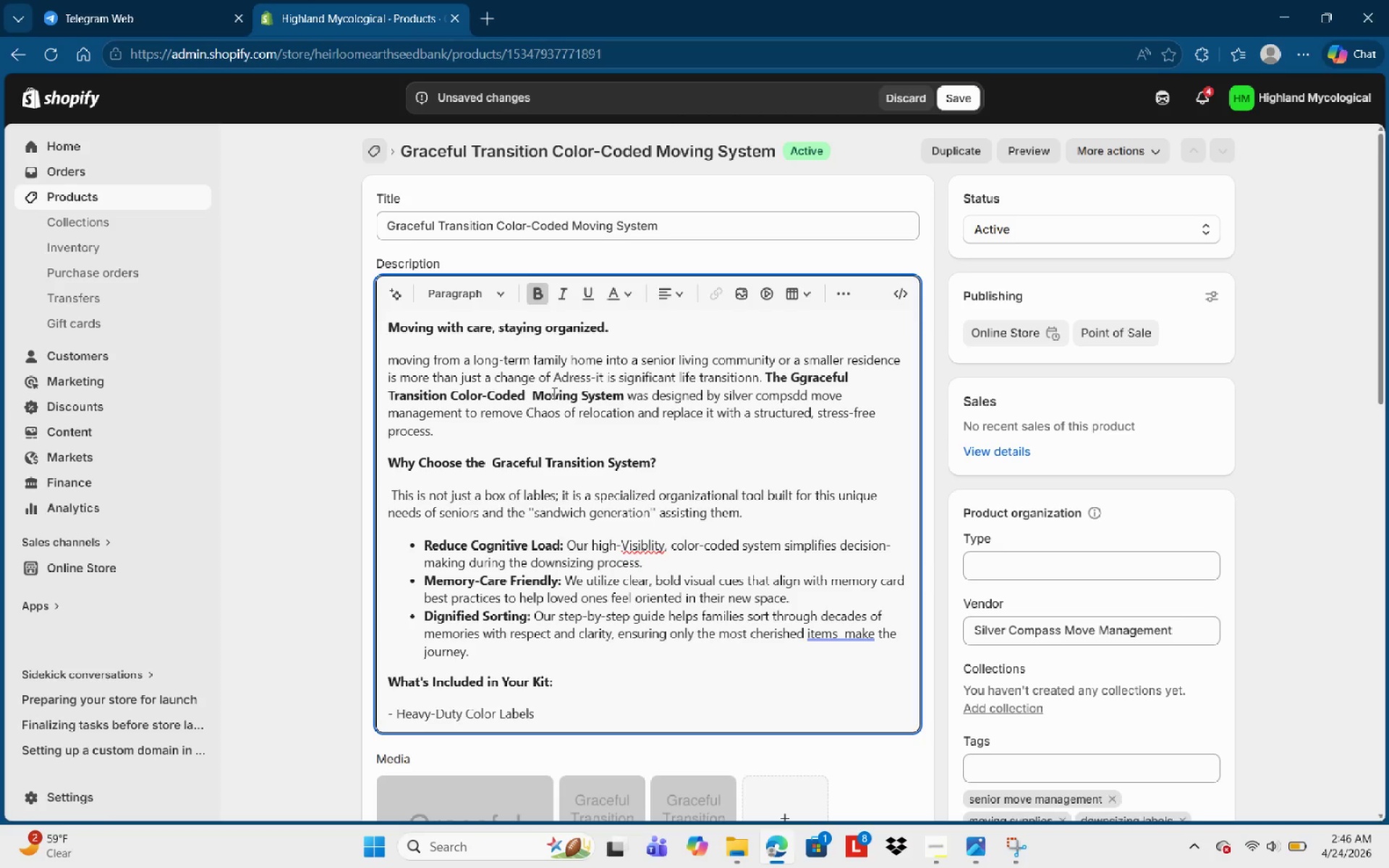 
key(Control+Shift+ArrowLeft)
 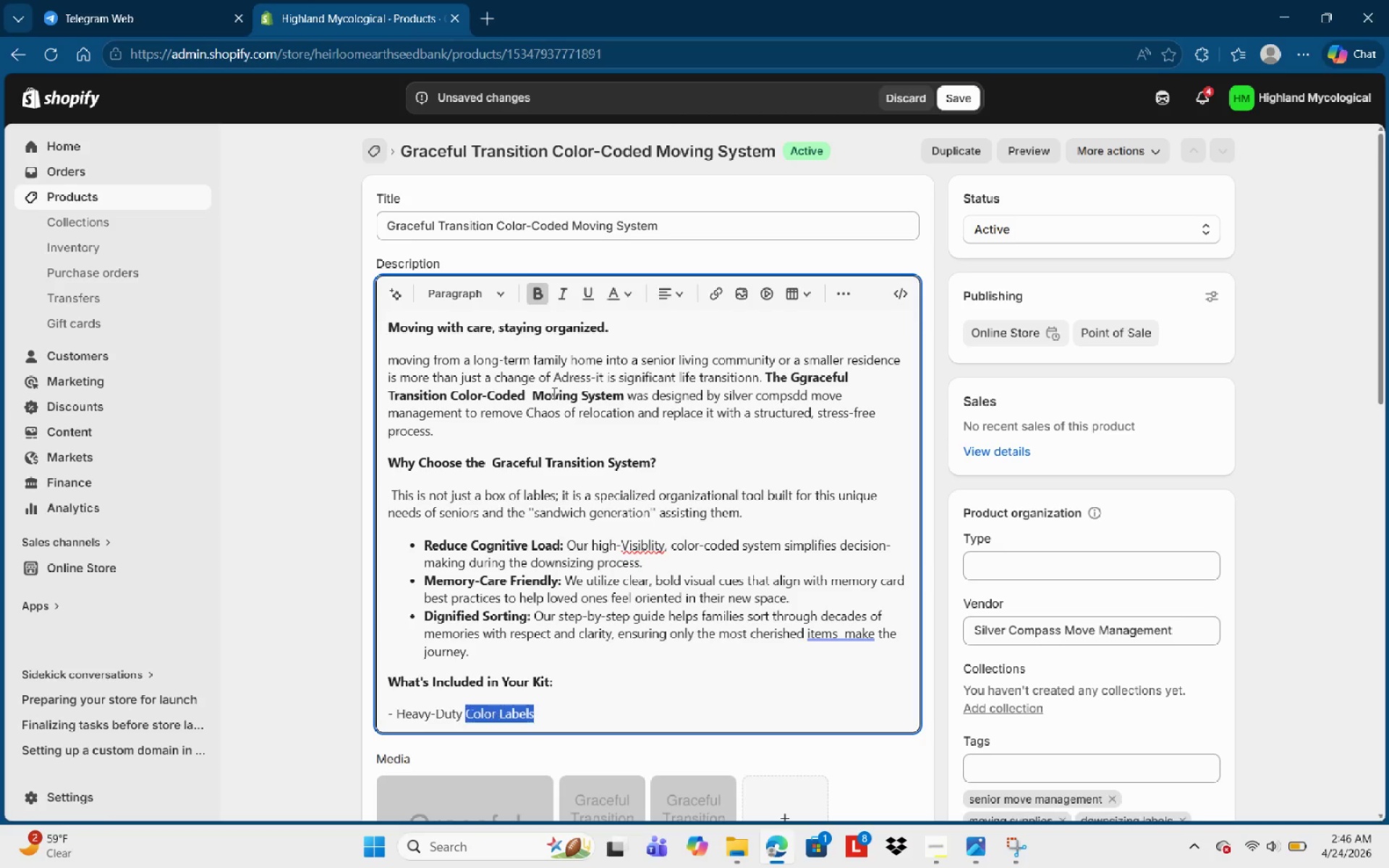 
hold_key(key=ArrowLeft, duration=0.38)
 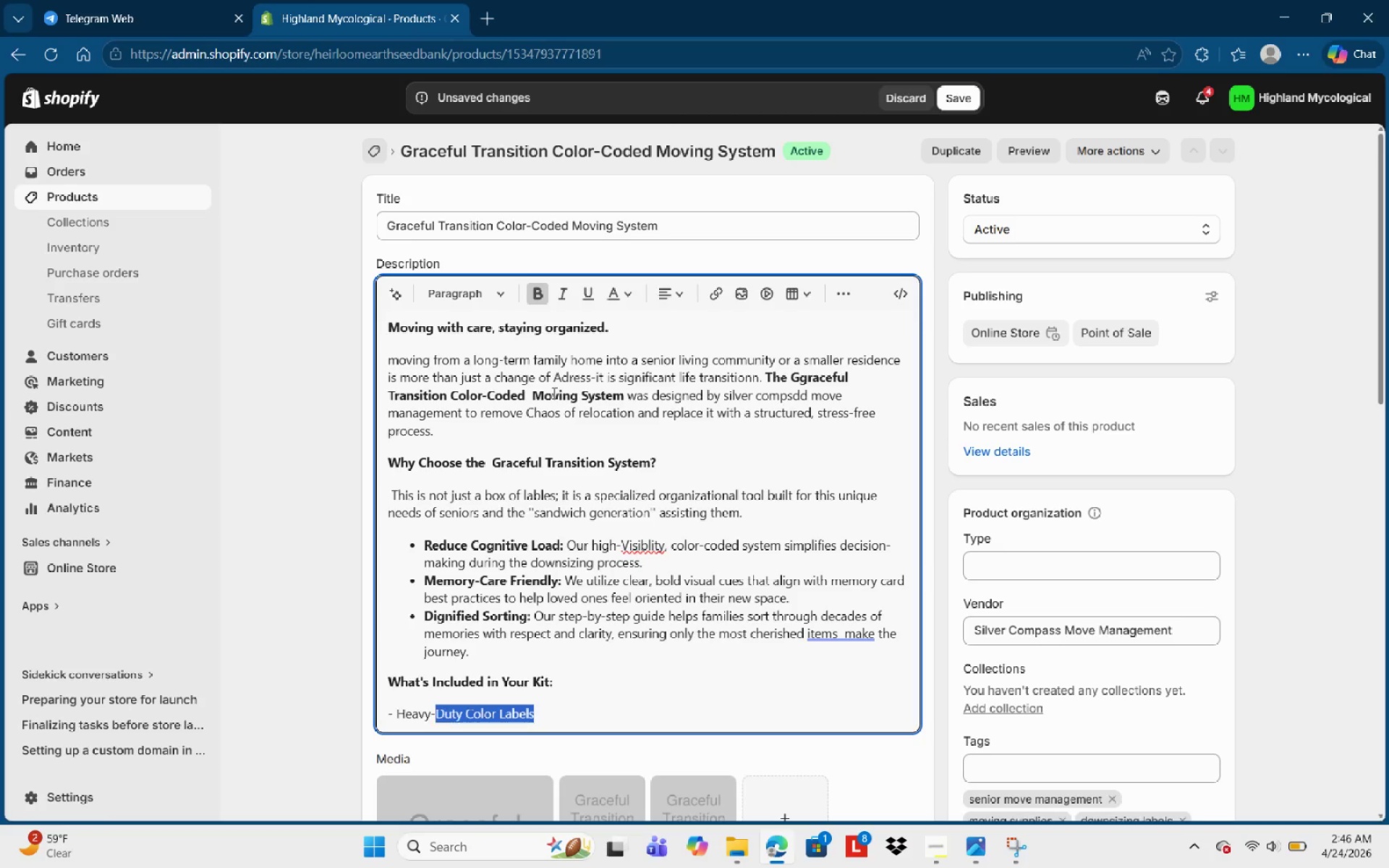 
key(Control+Shift+ArrowLeft)
 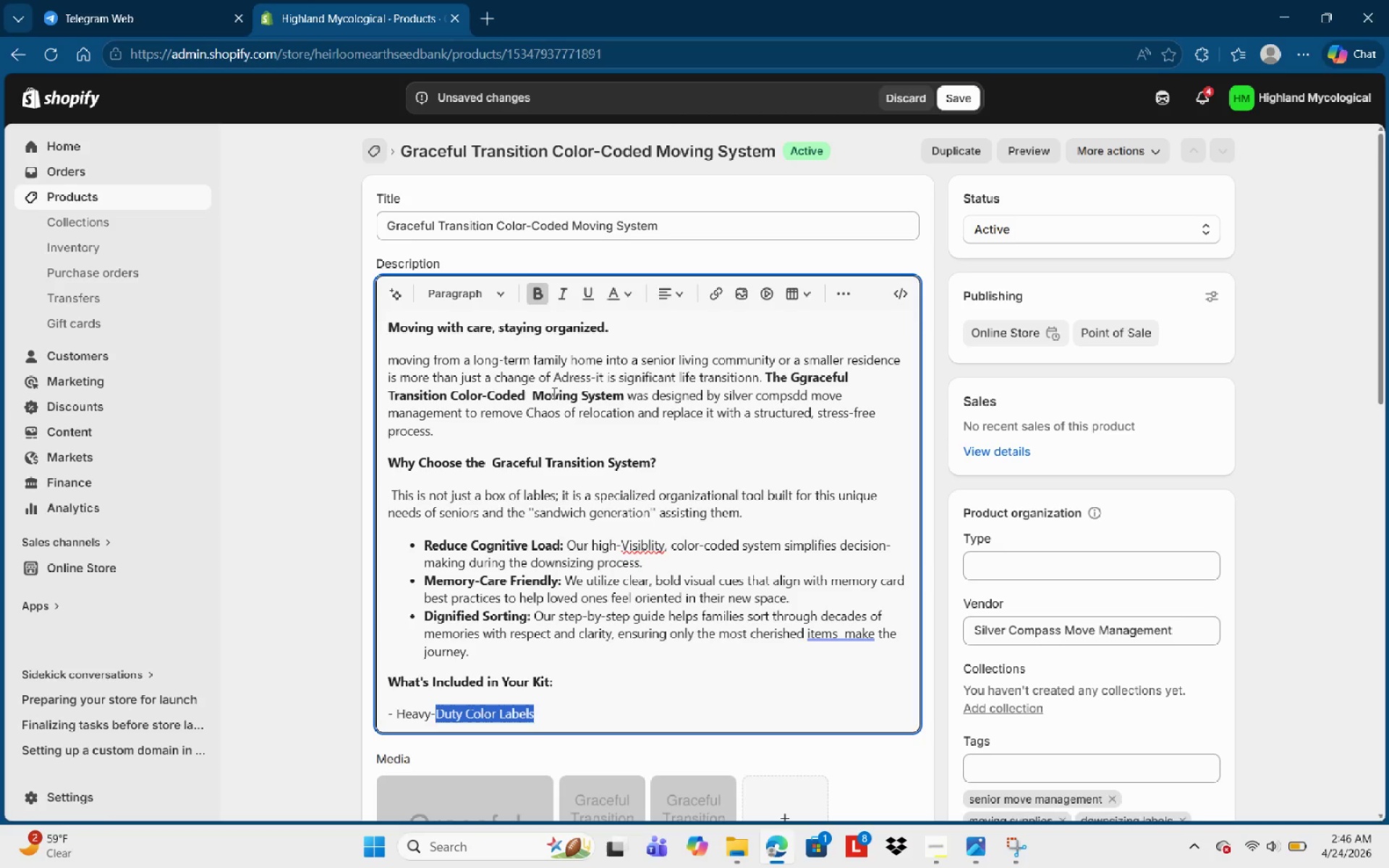 
key(Control+Shift+ArrowLeft)
 